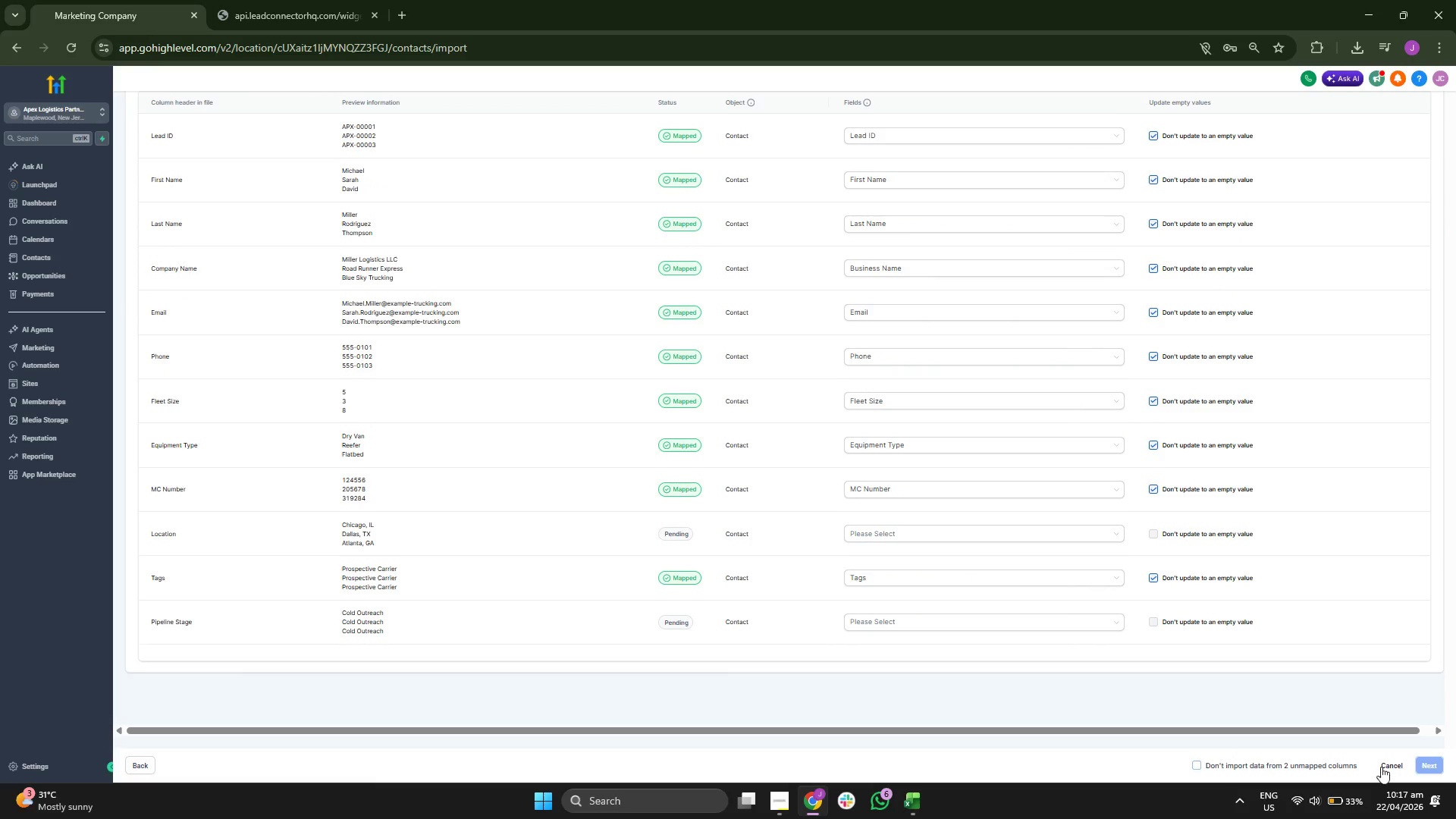 
left_click([818, 444])
 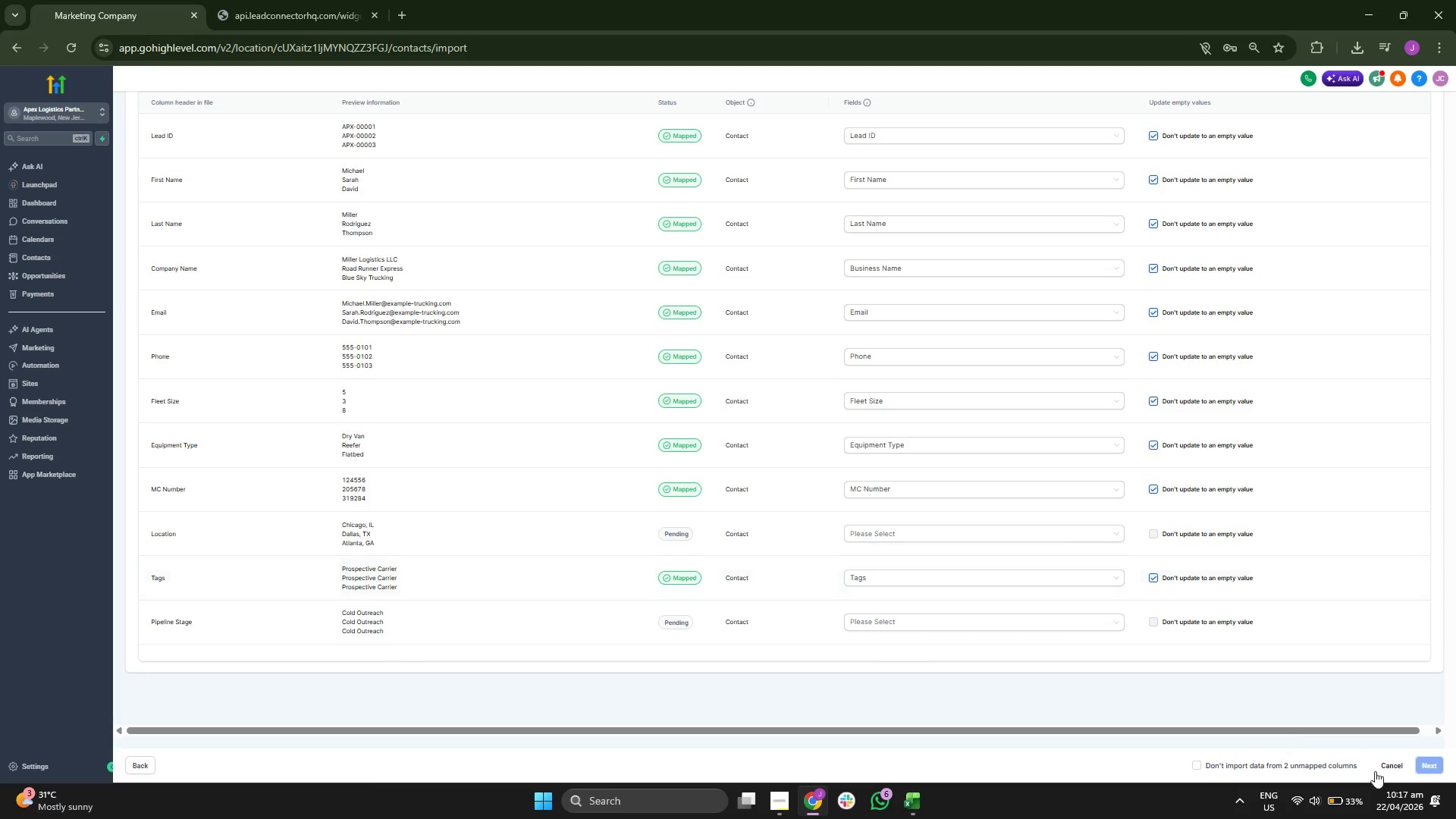 
left_click([1391, 766])
 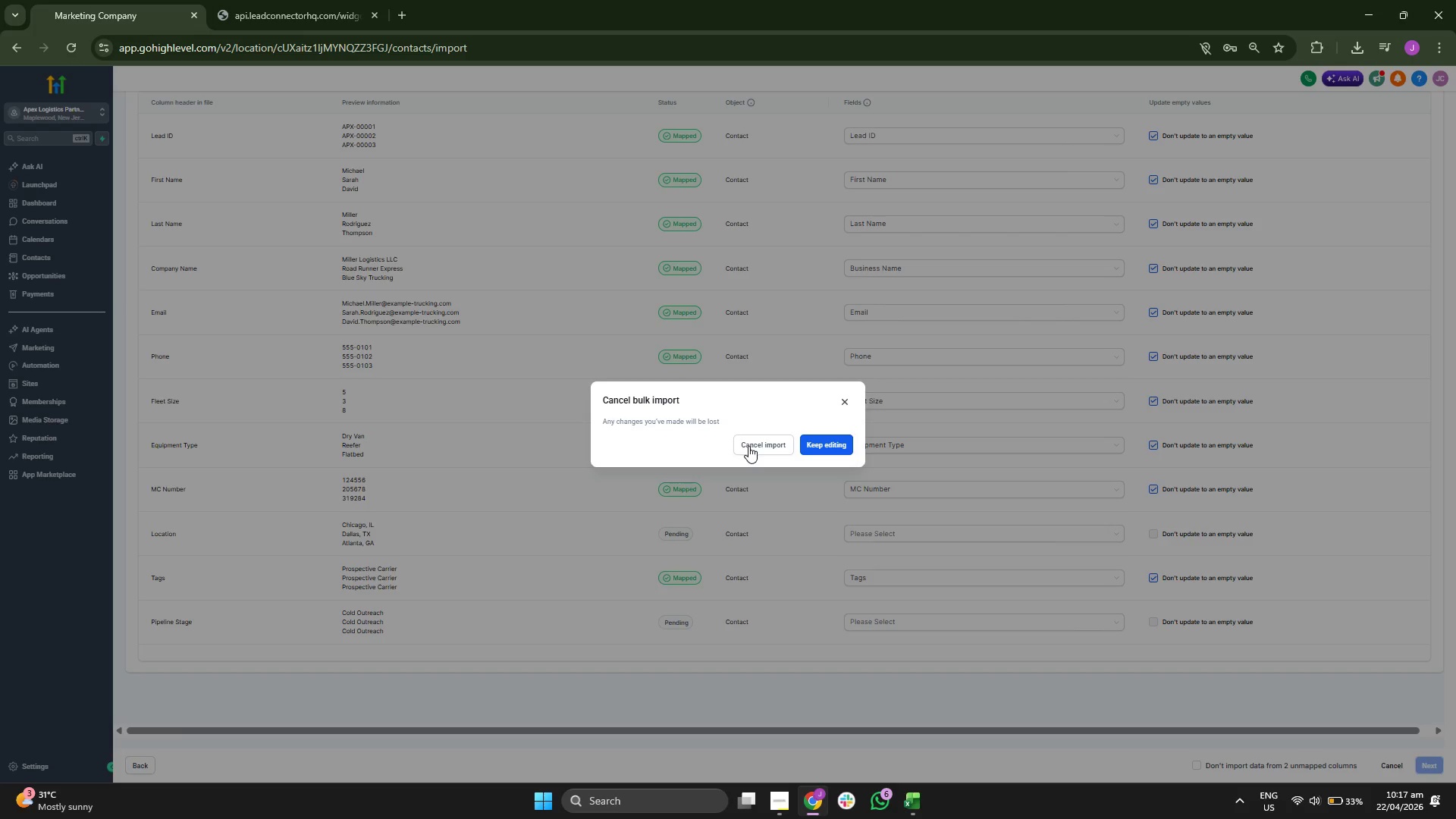 
left_click([748, 446])
 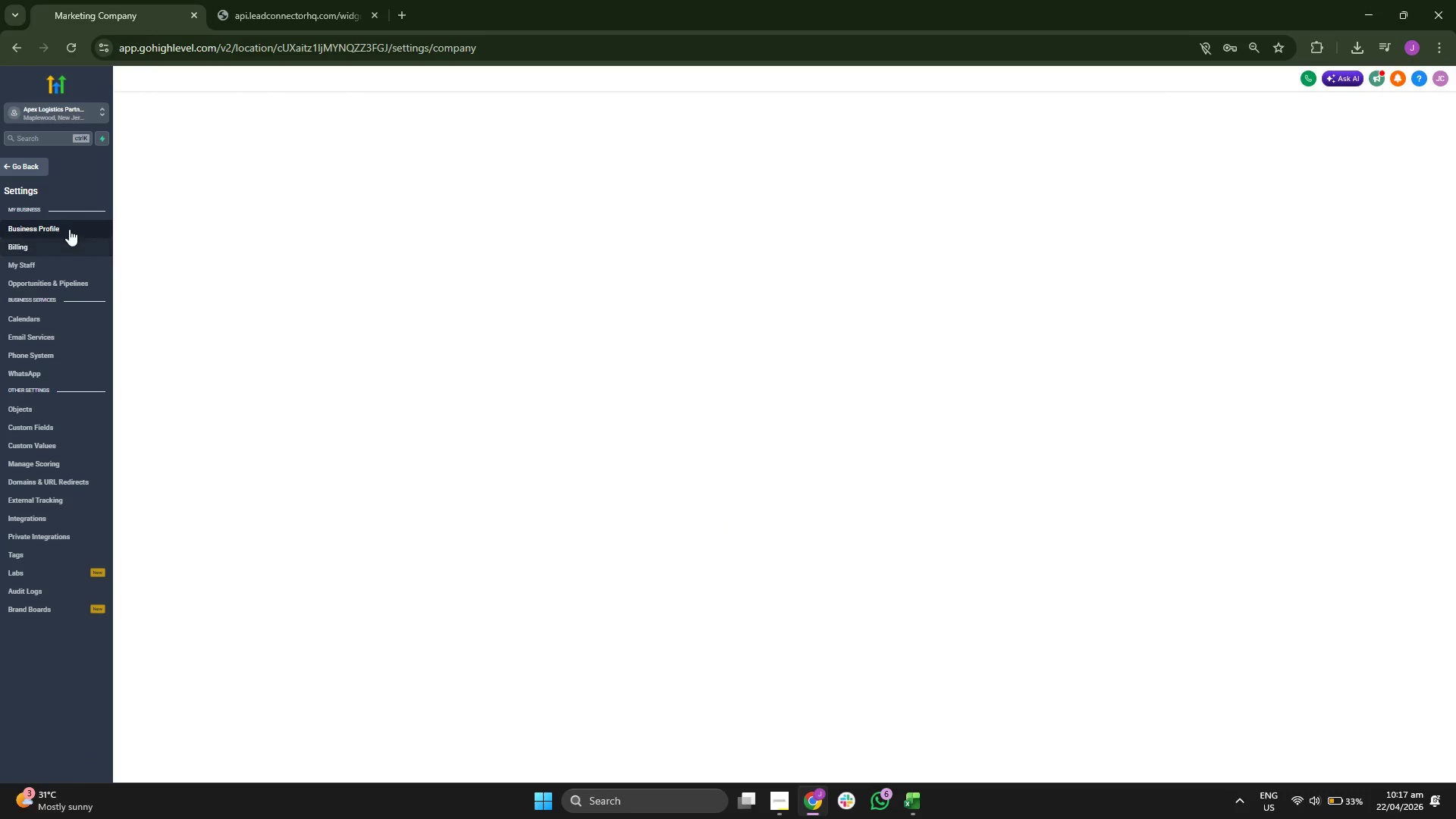 
wait(7.81)
 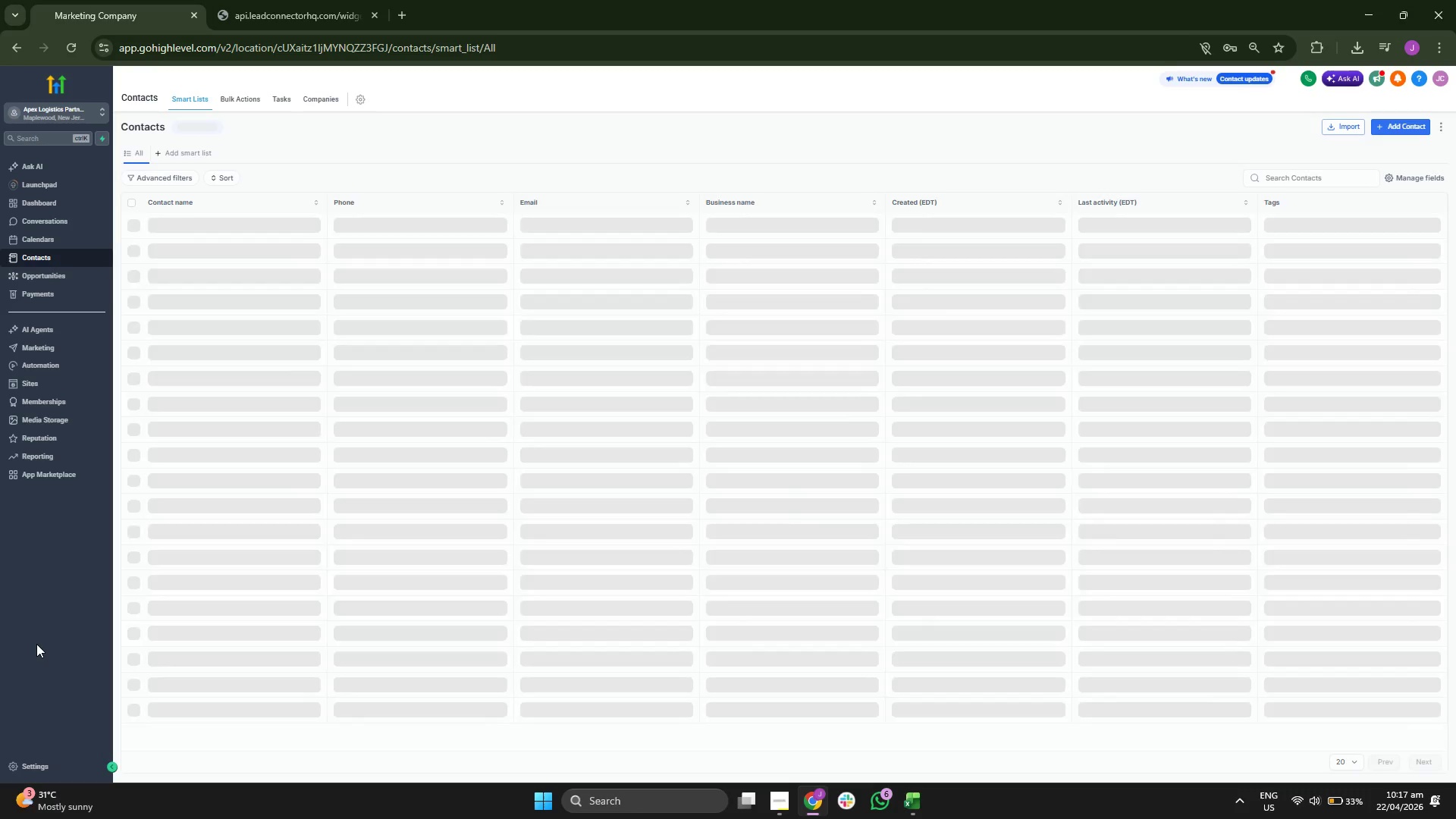 
left_click([66, 431])
 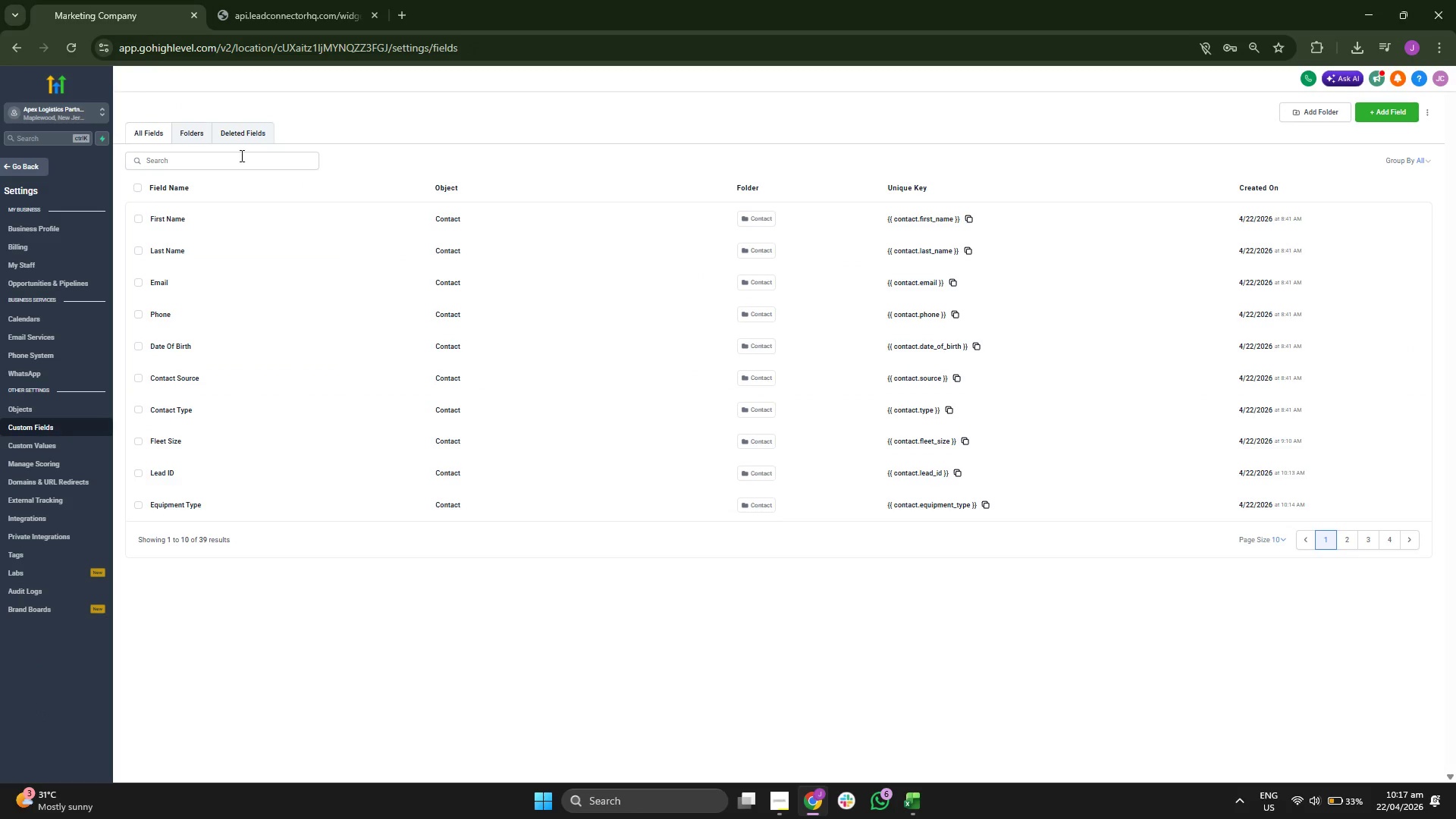 
left_click([189, 128])
 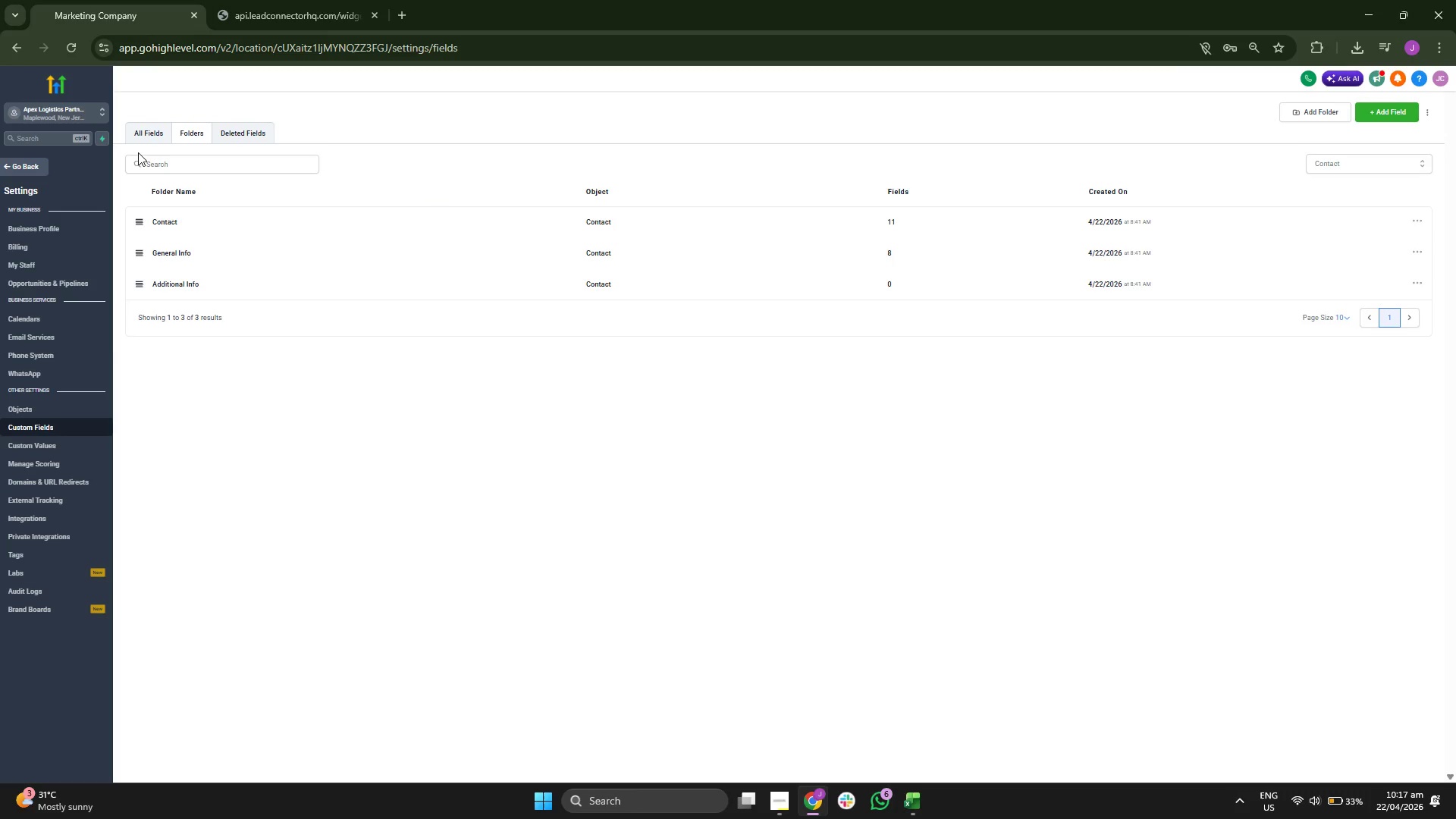 
left_click([172, 226])
 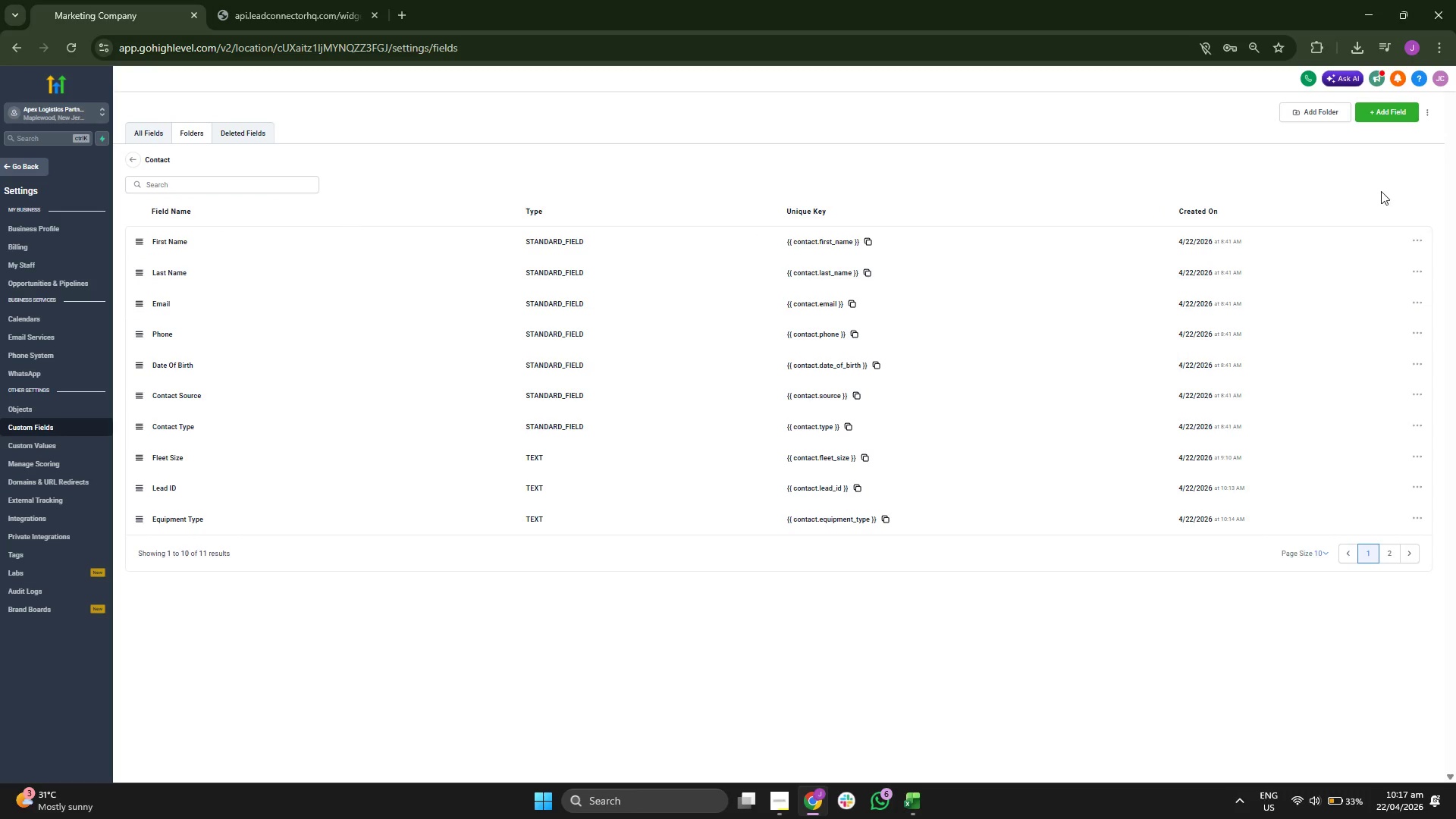 
left_click([1376, 107])
 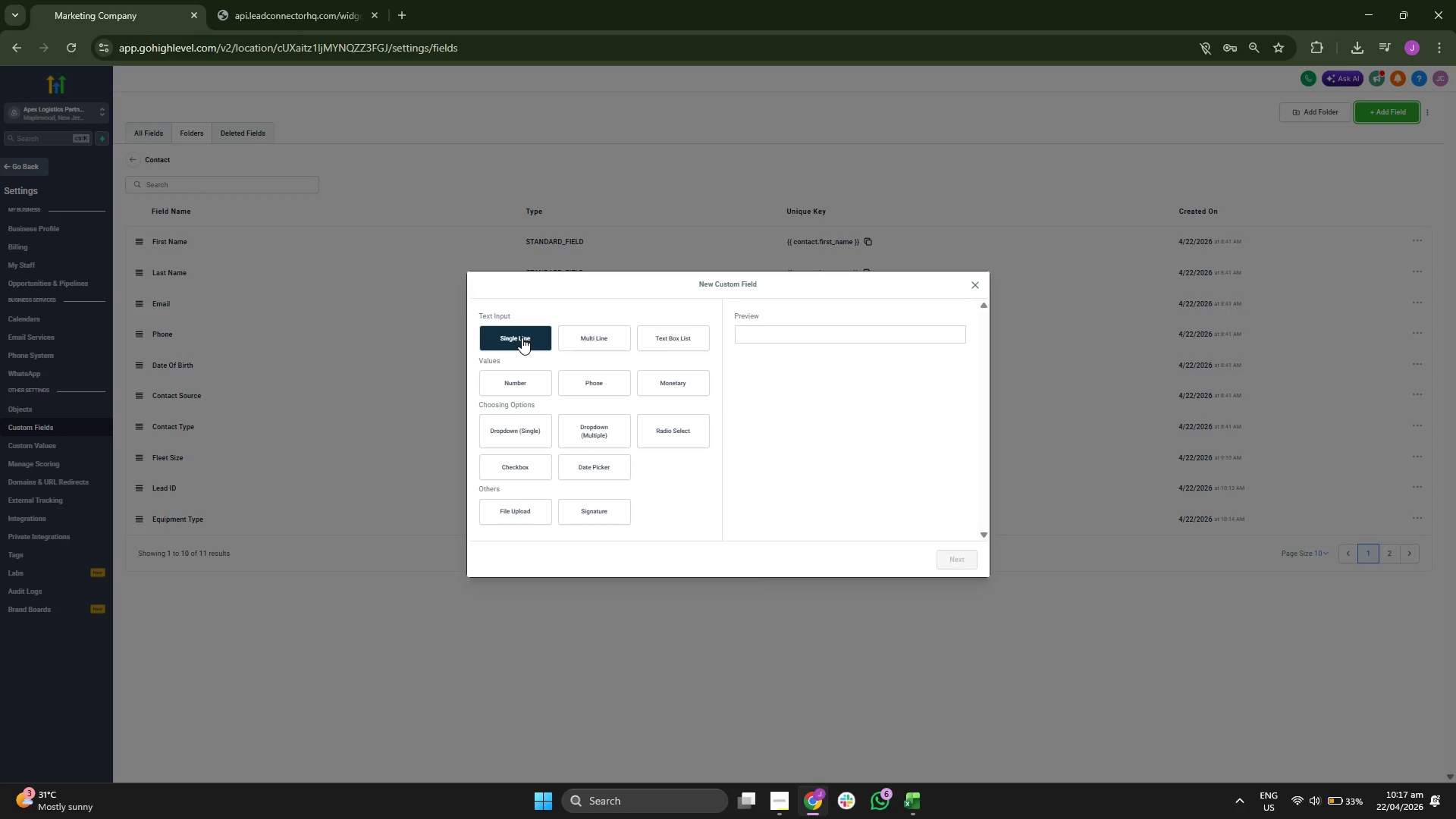 
left_click([522, 337])
 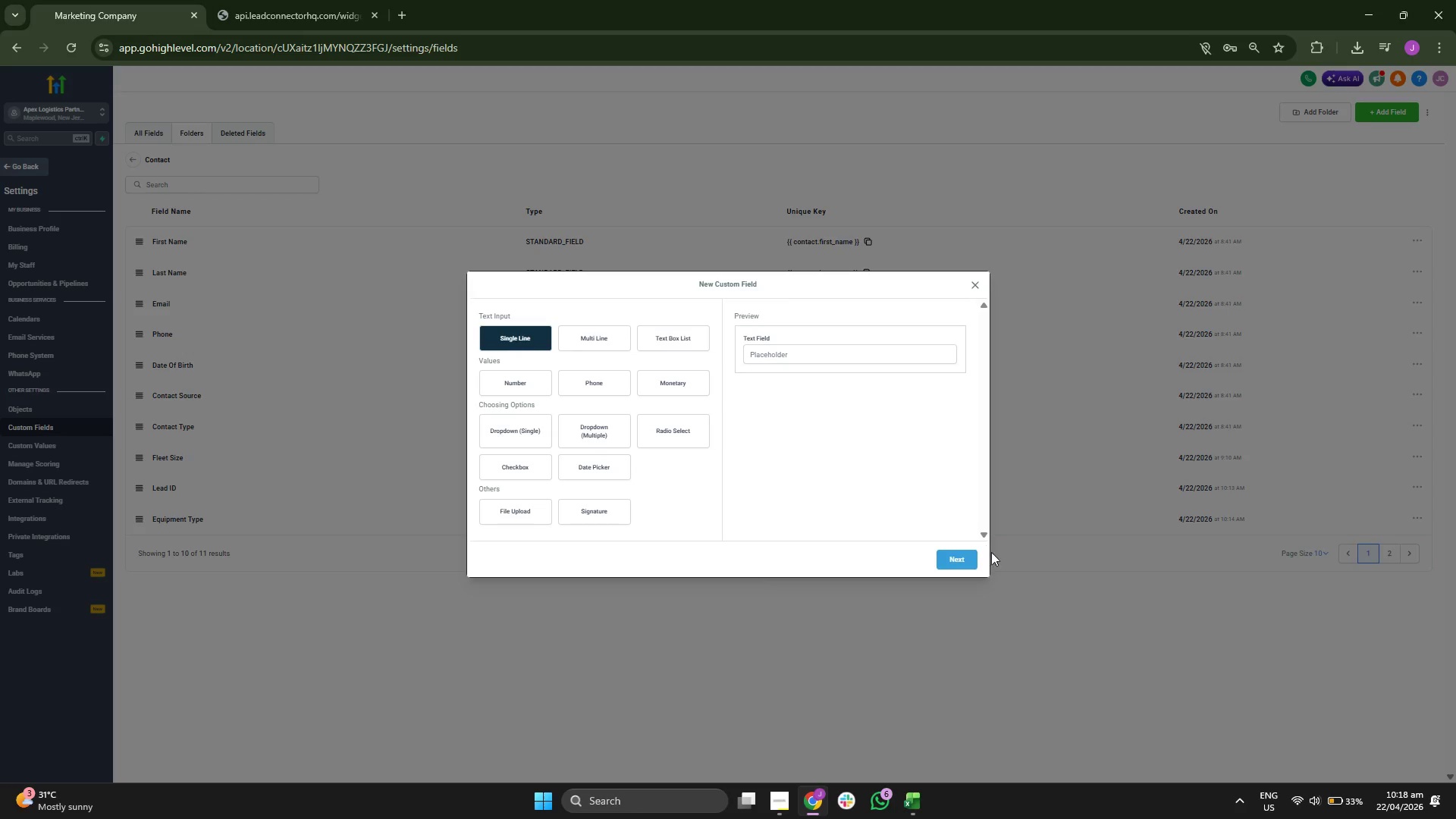 
left_click([965, 560])
 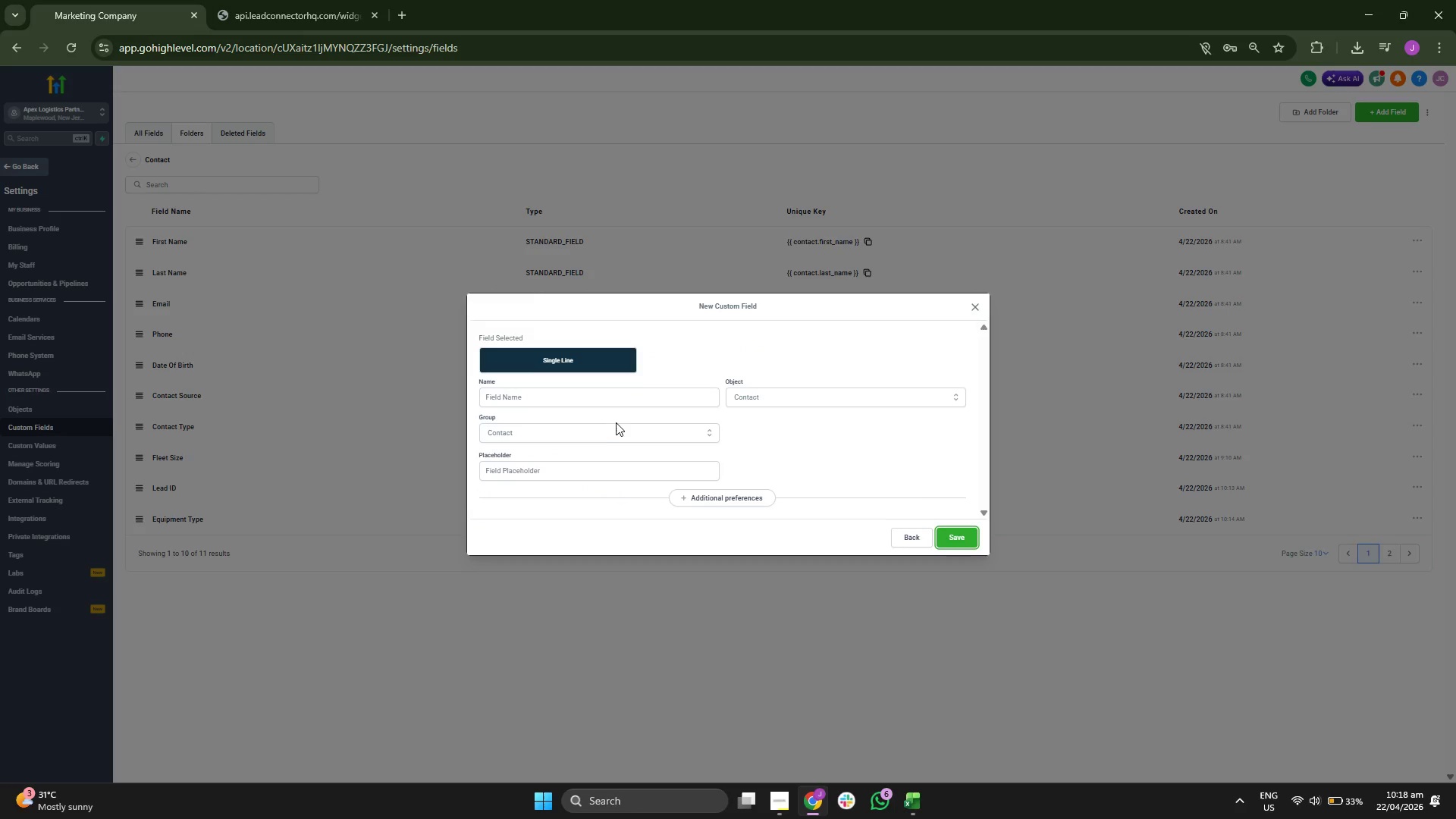 
left_click([607, 400])
 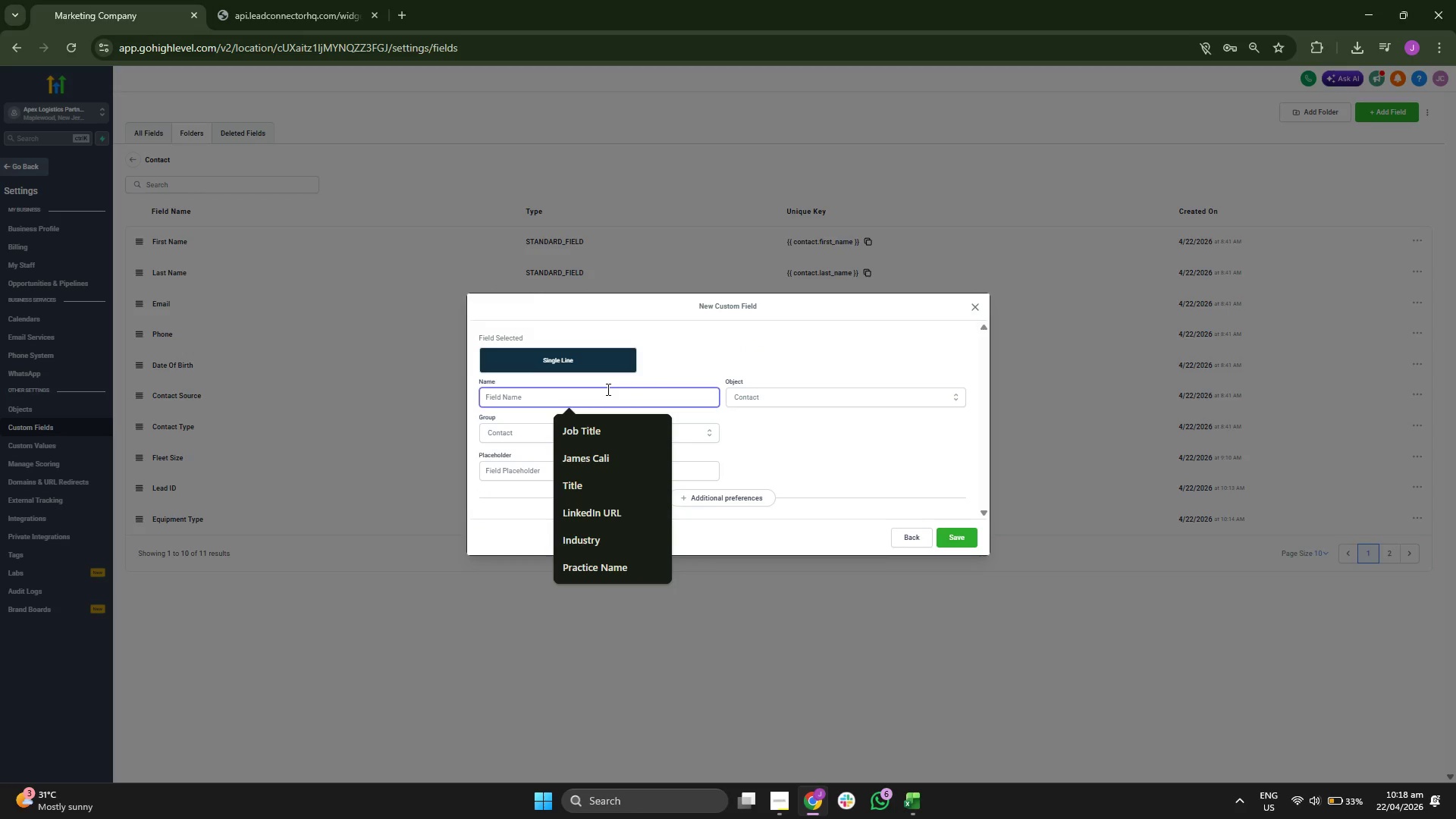 
type(LO)
key(Backspace)
type(ocation)
 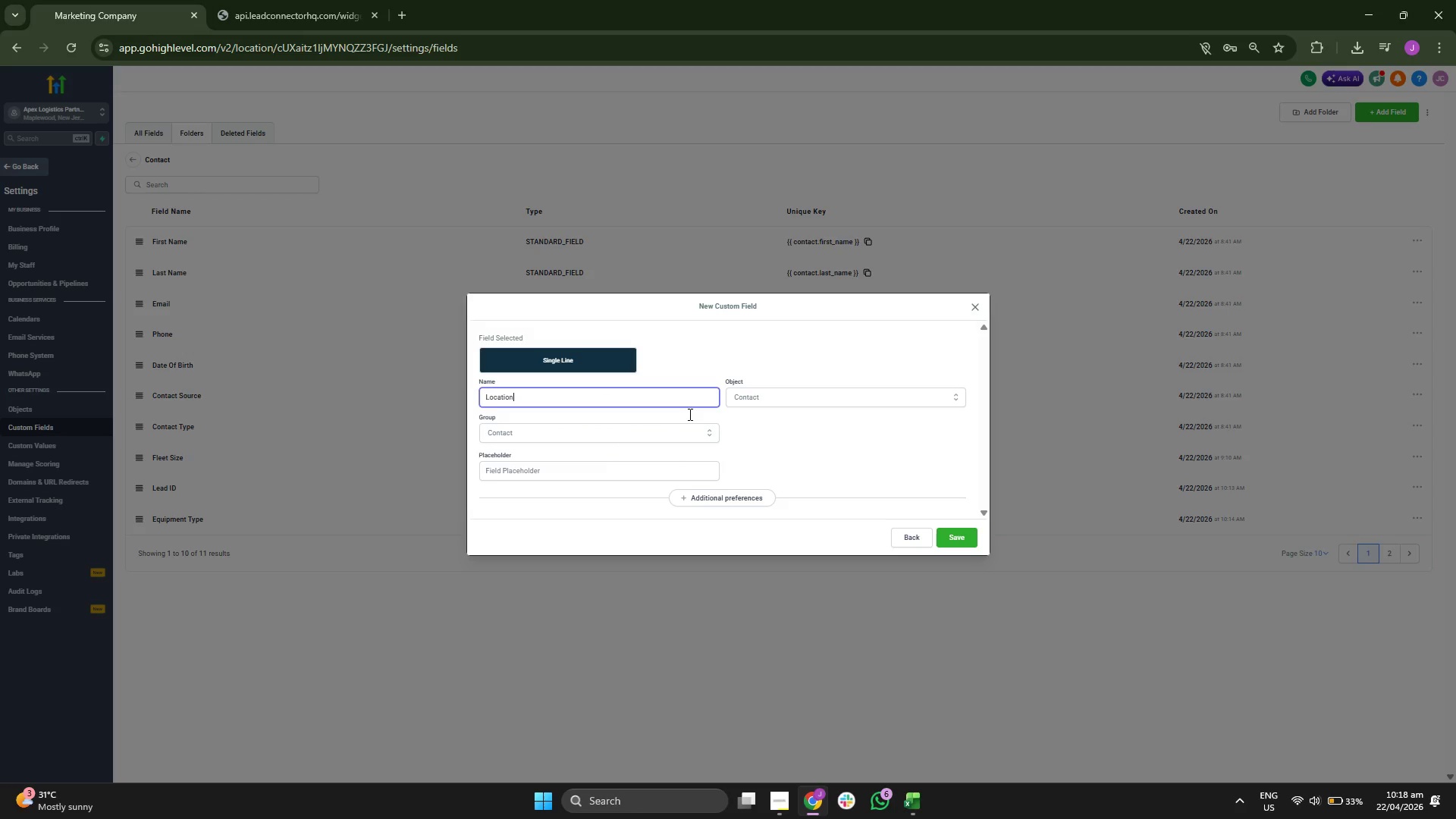 
left_click([843, 452])
 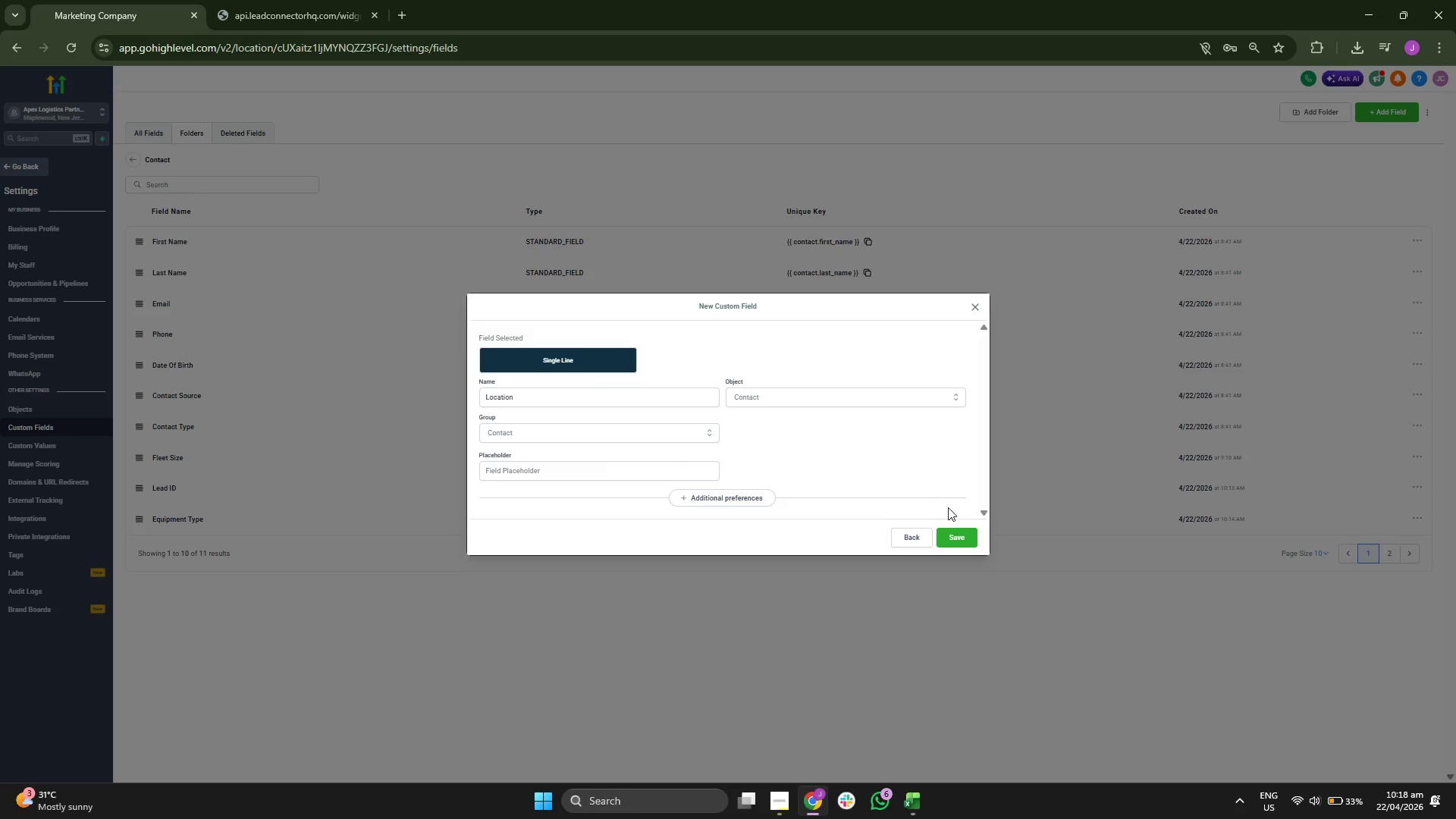 
left_click([954, 534])
 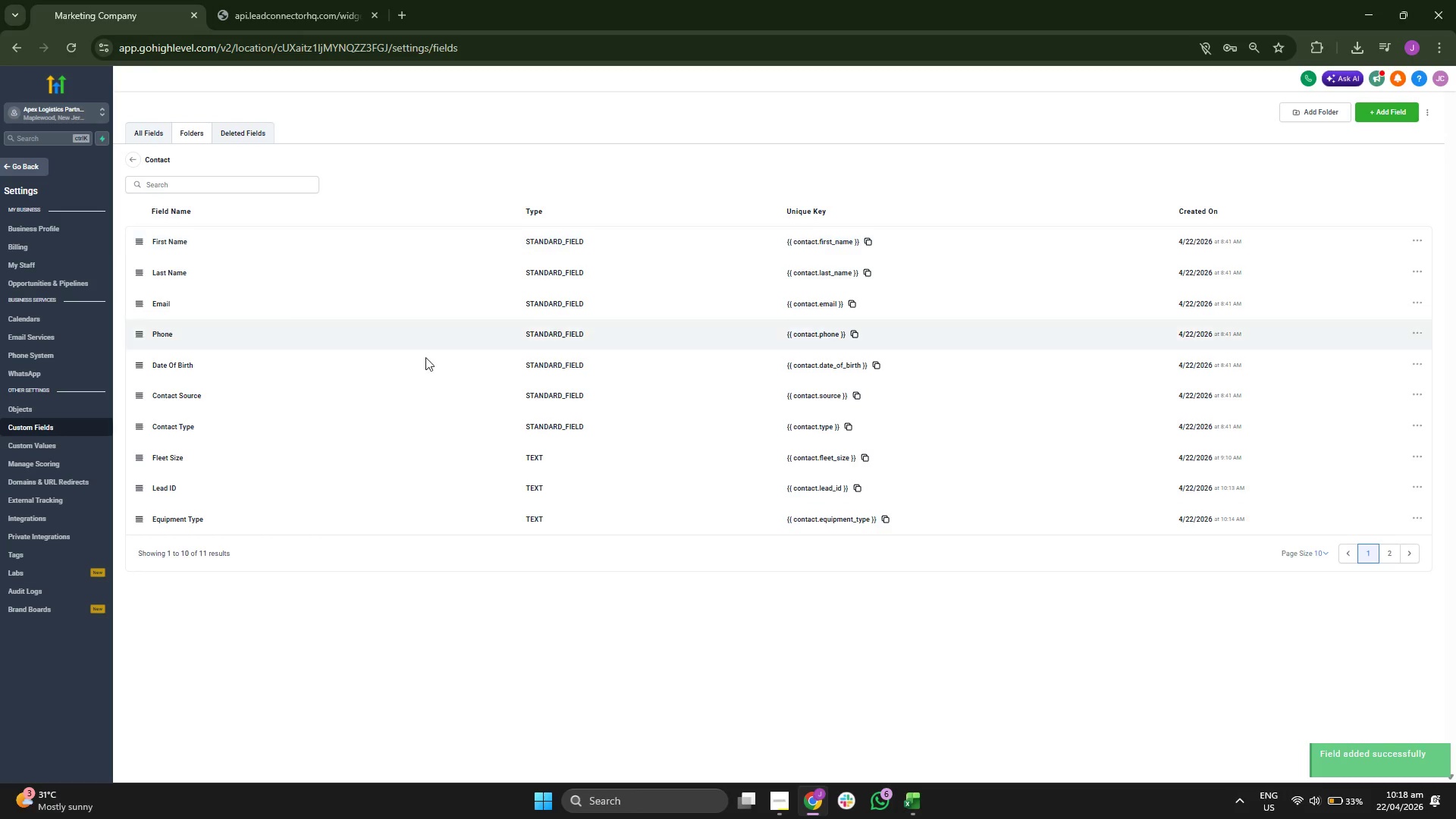 
wait(6.05)
 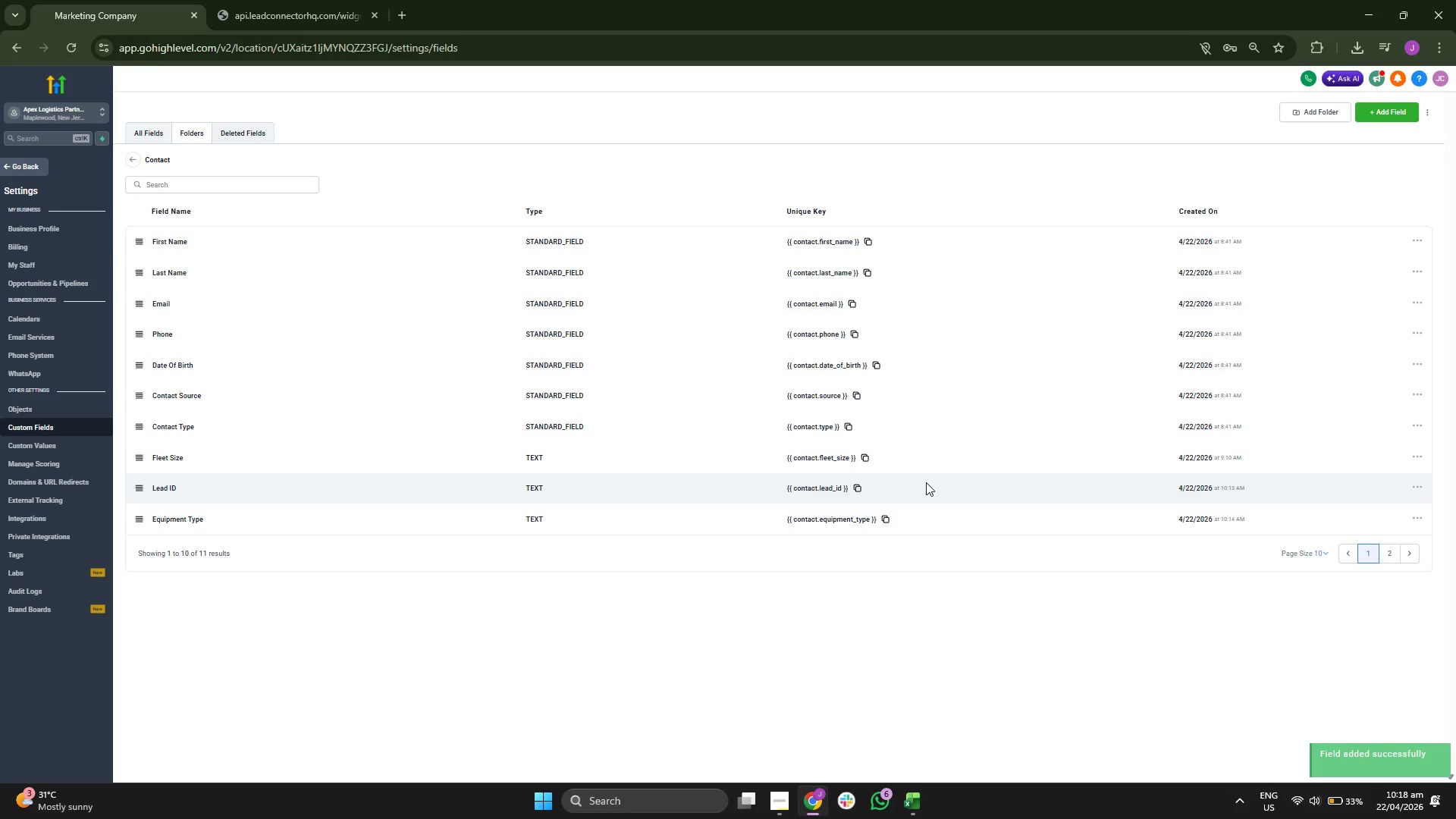 
left_click([1389, 551])
 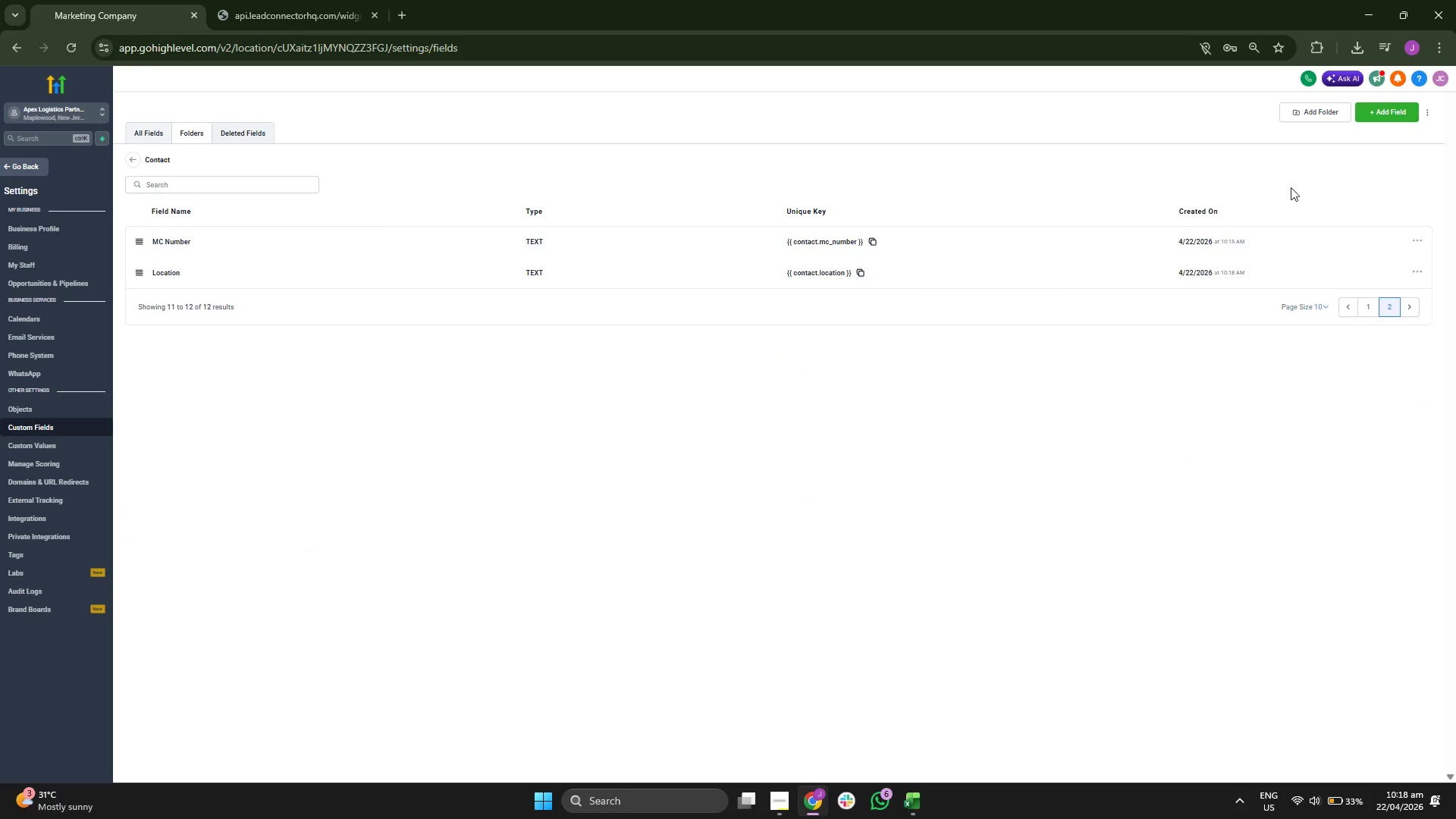 
left_click([1385, 111])
 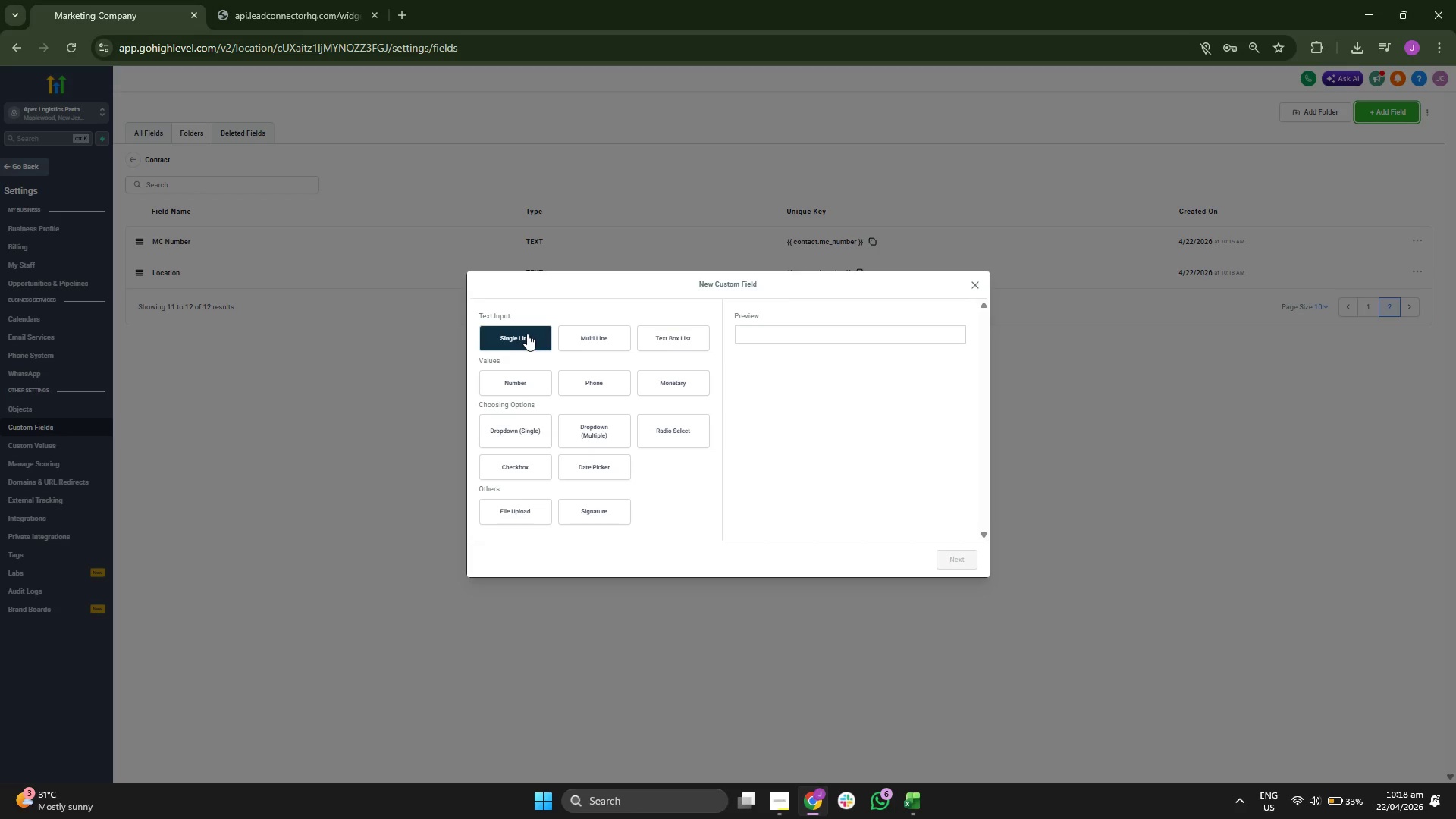 
left_click([527, 334])
 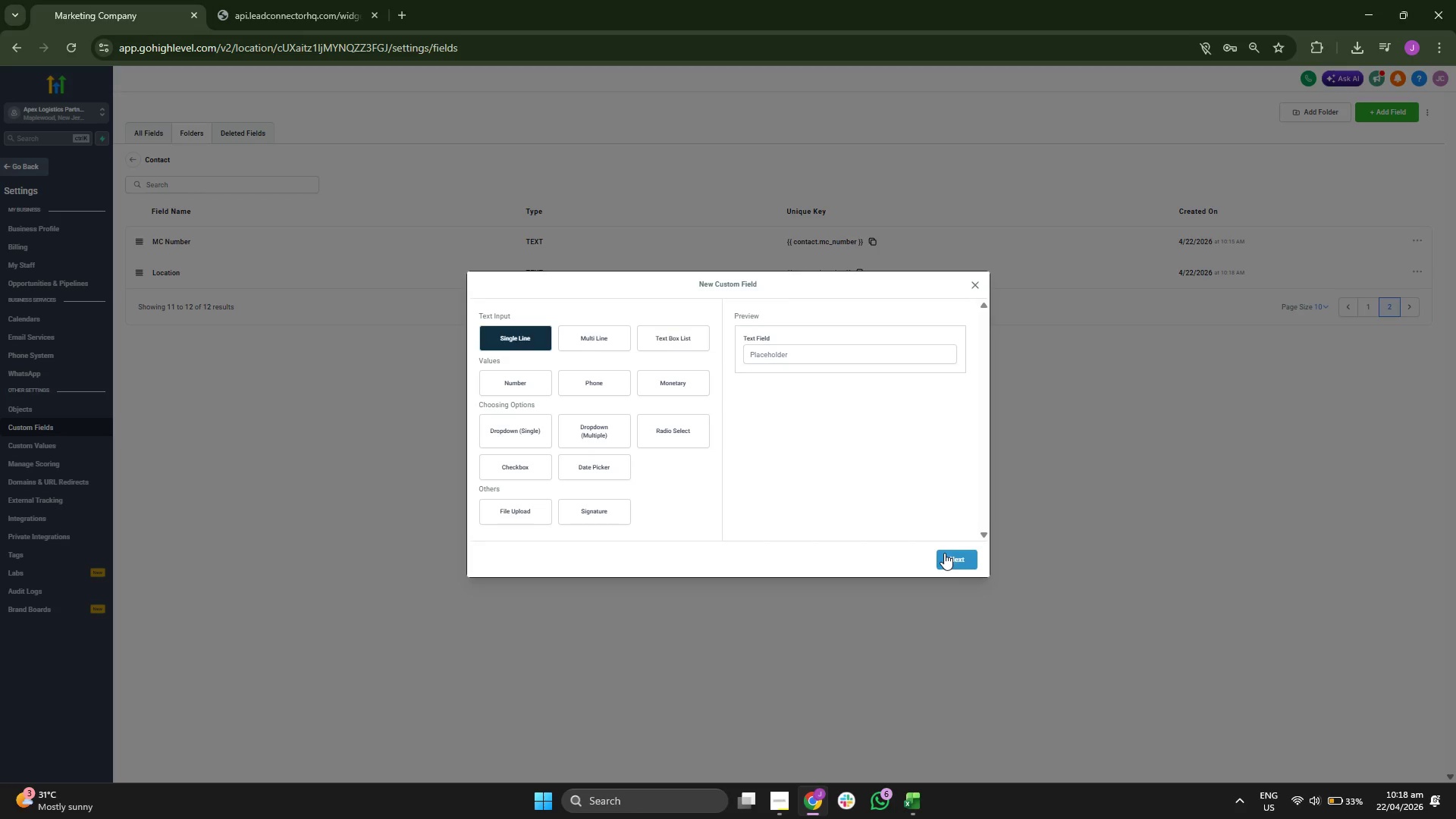 
left_click([944, 553])
 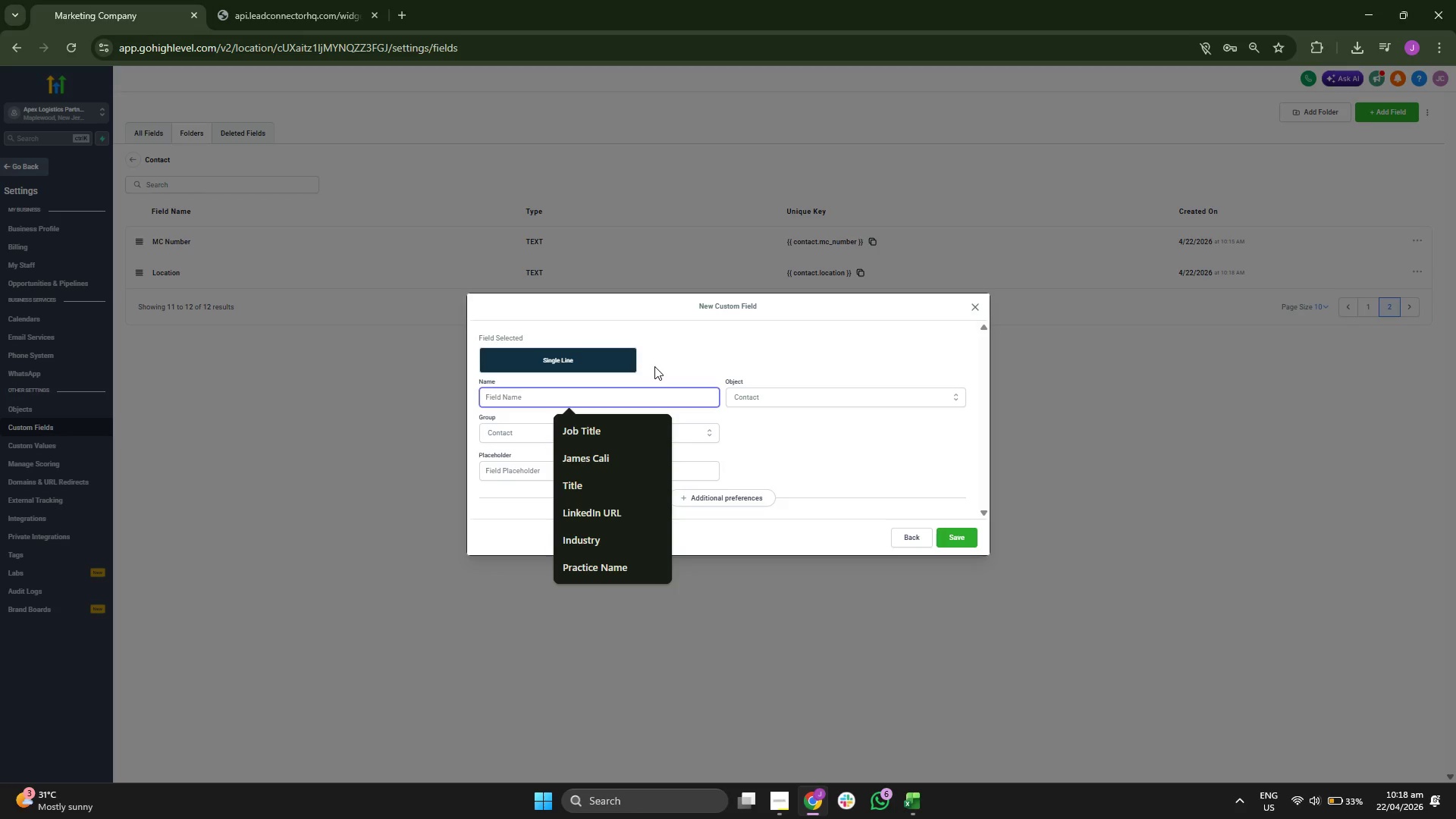 
type(Pipeline Stage)
 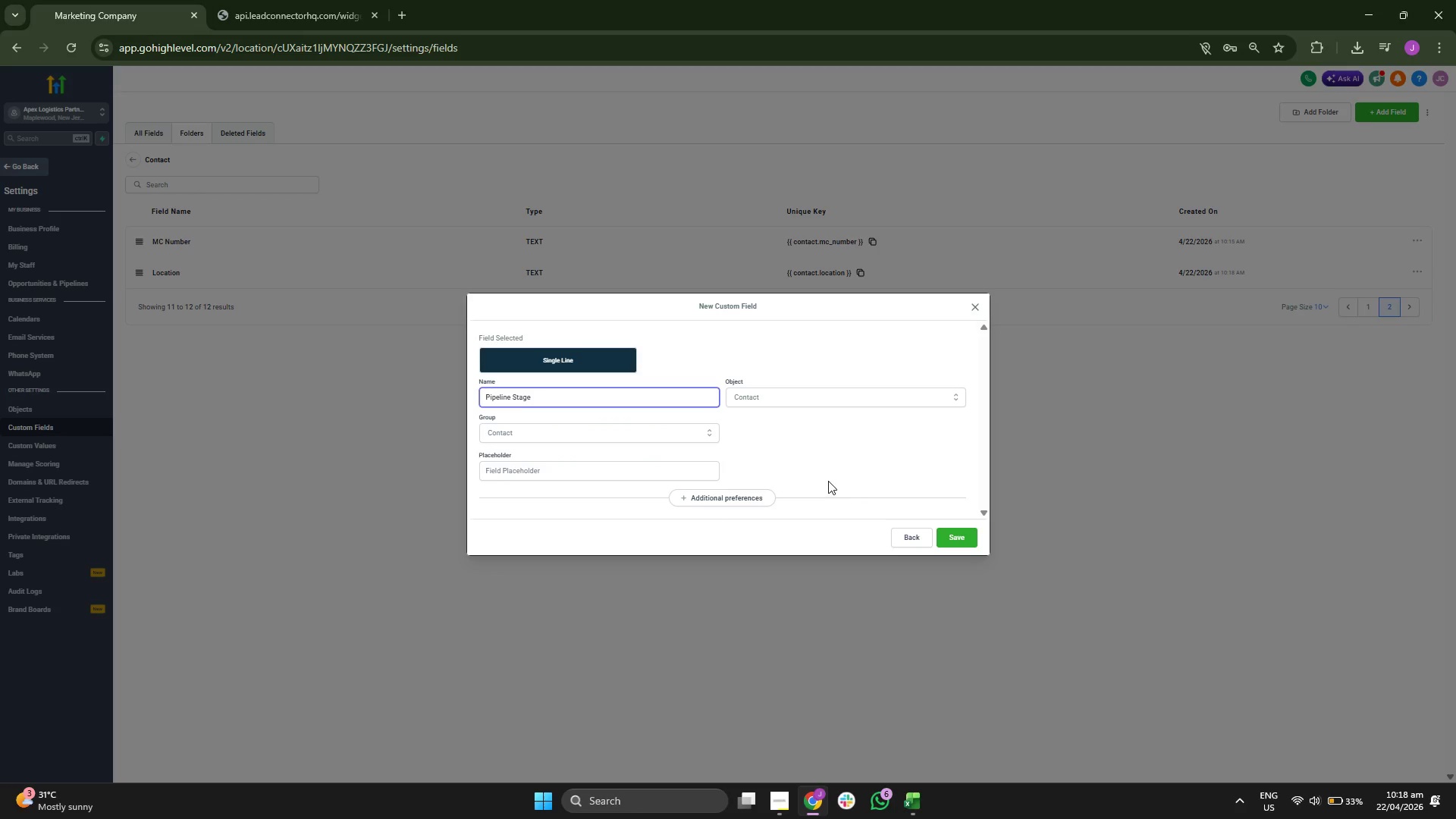 
left_click([826, 464])
 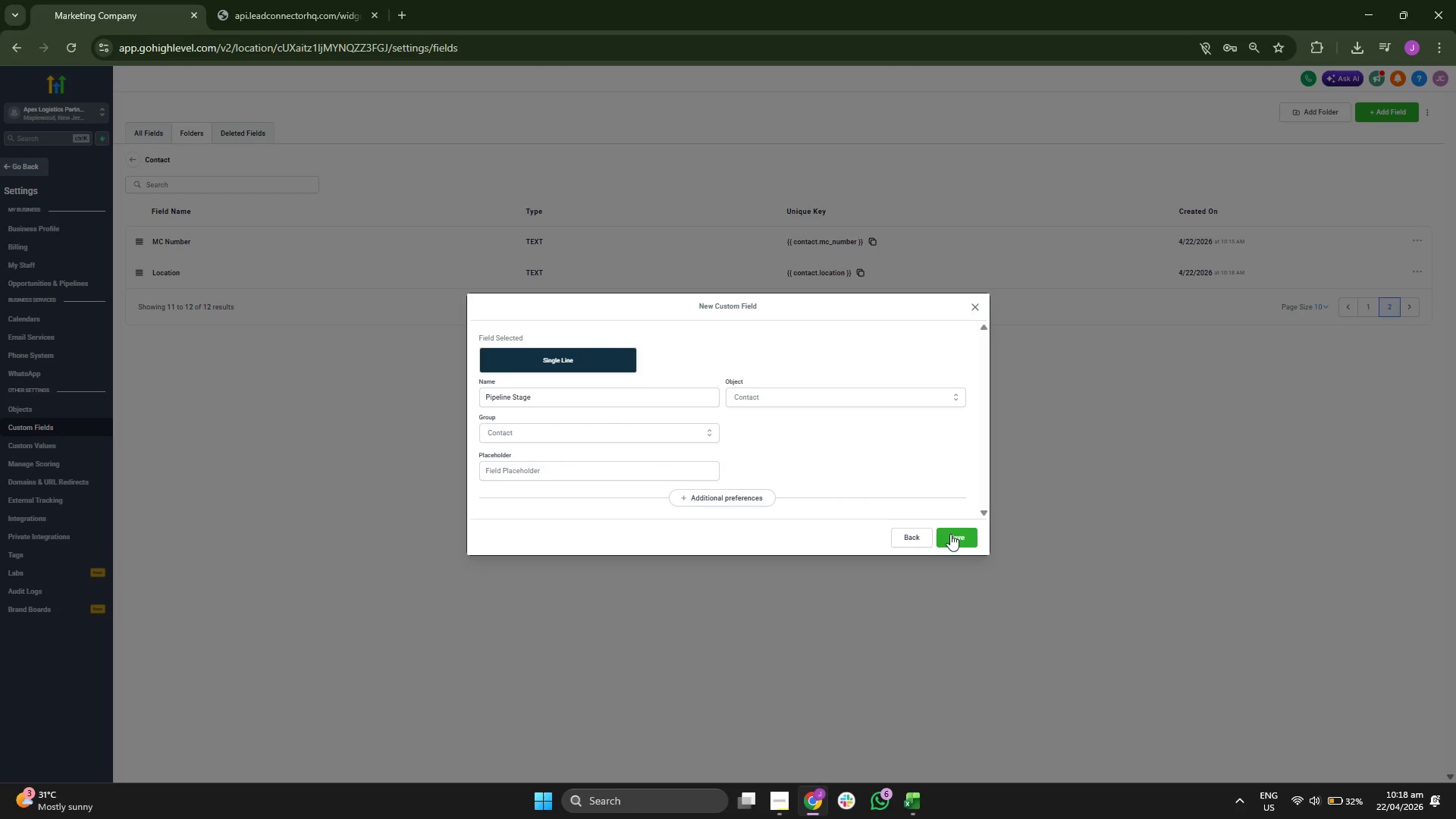 
left_click([951, 536])
 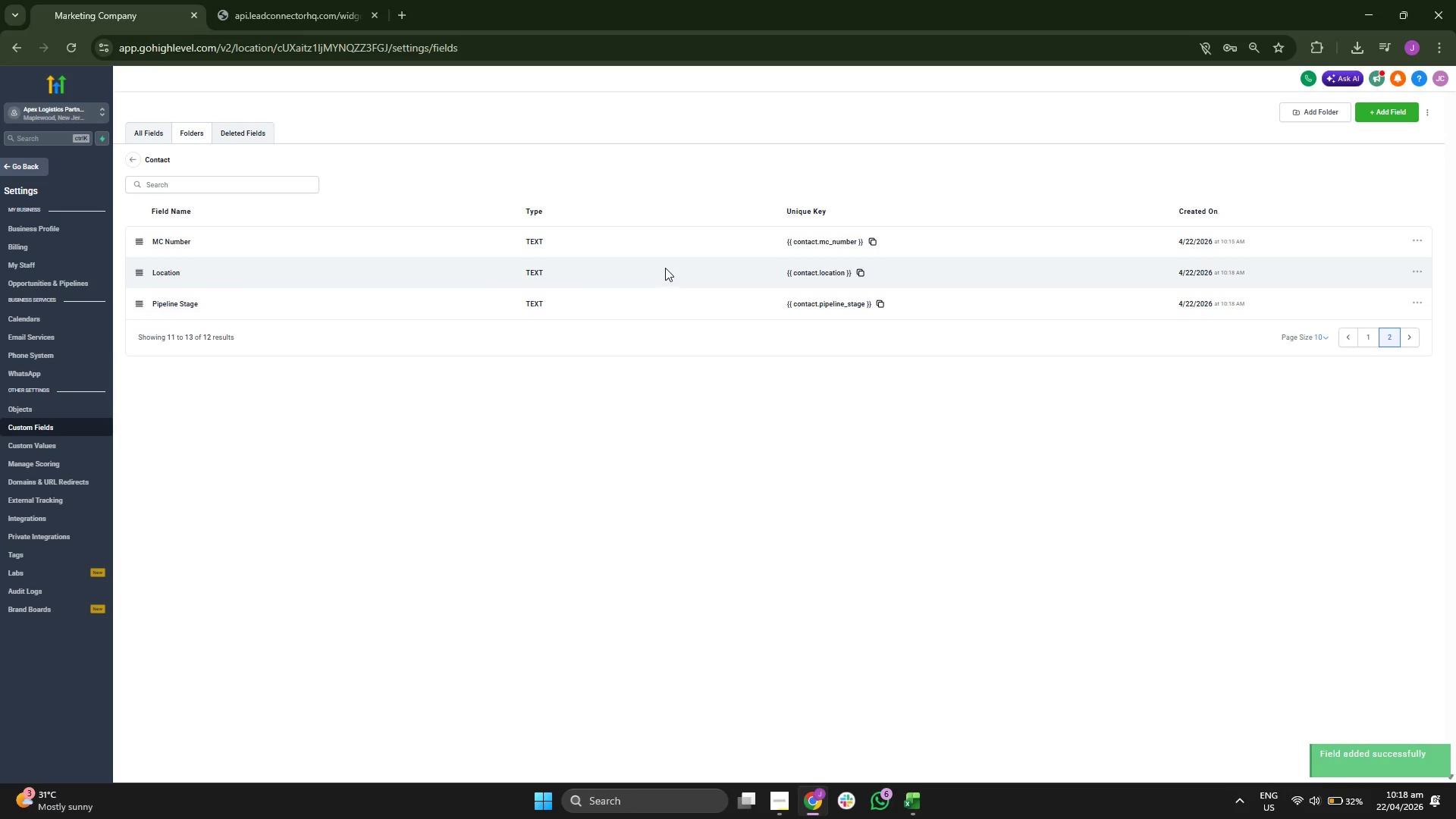 
wait(6.75)
 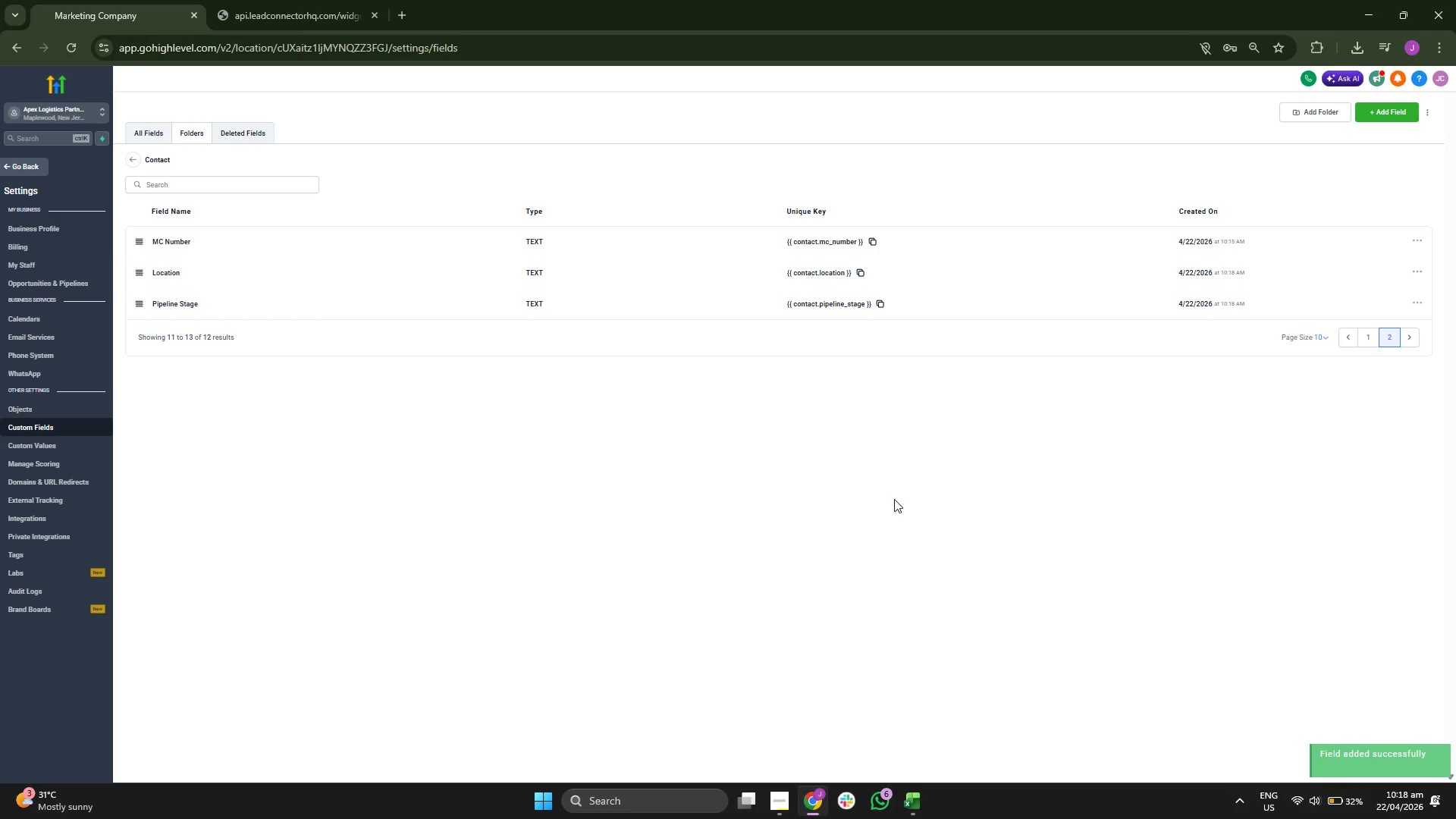 
left_click([133, 161])
 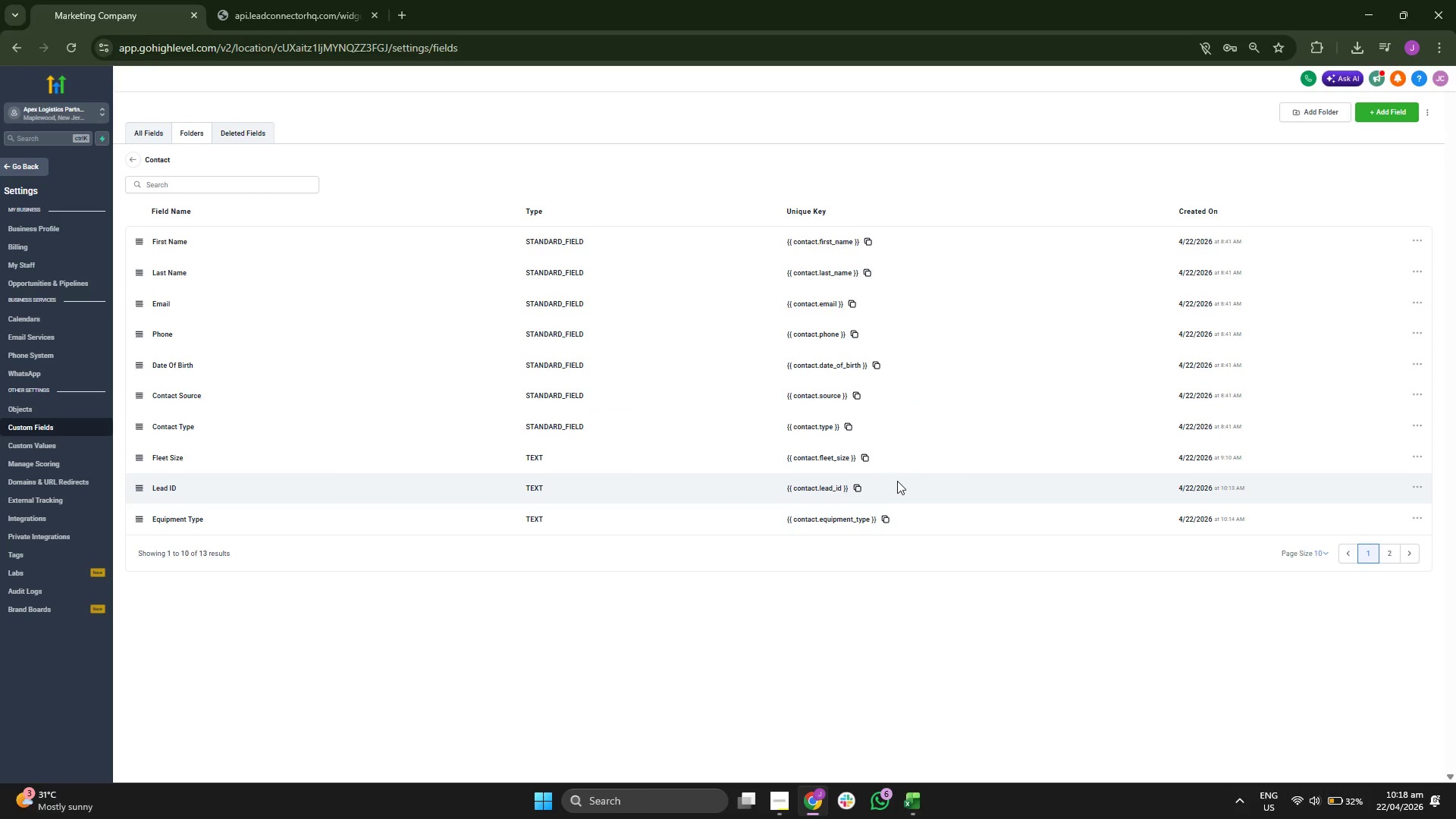 
wait(7.67)
 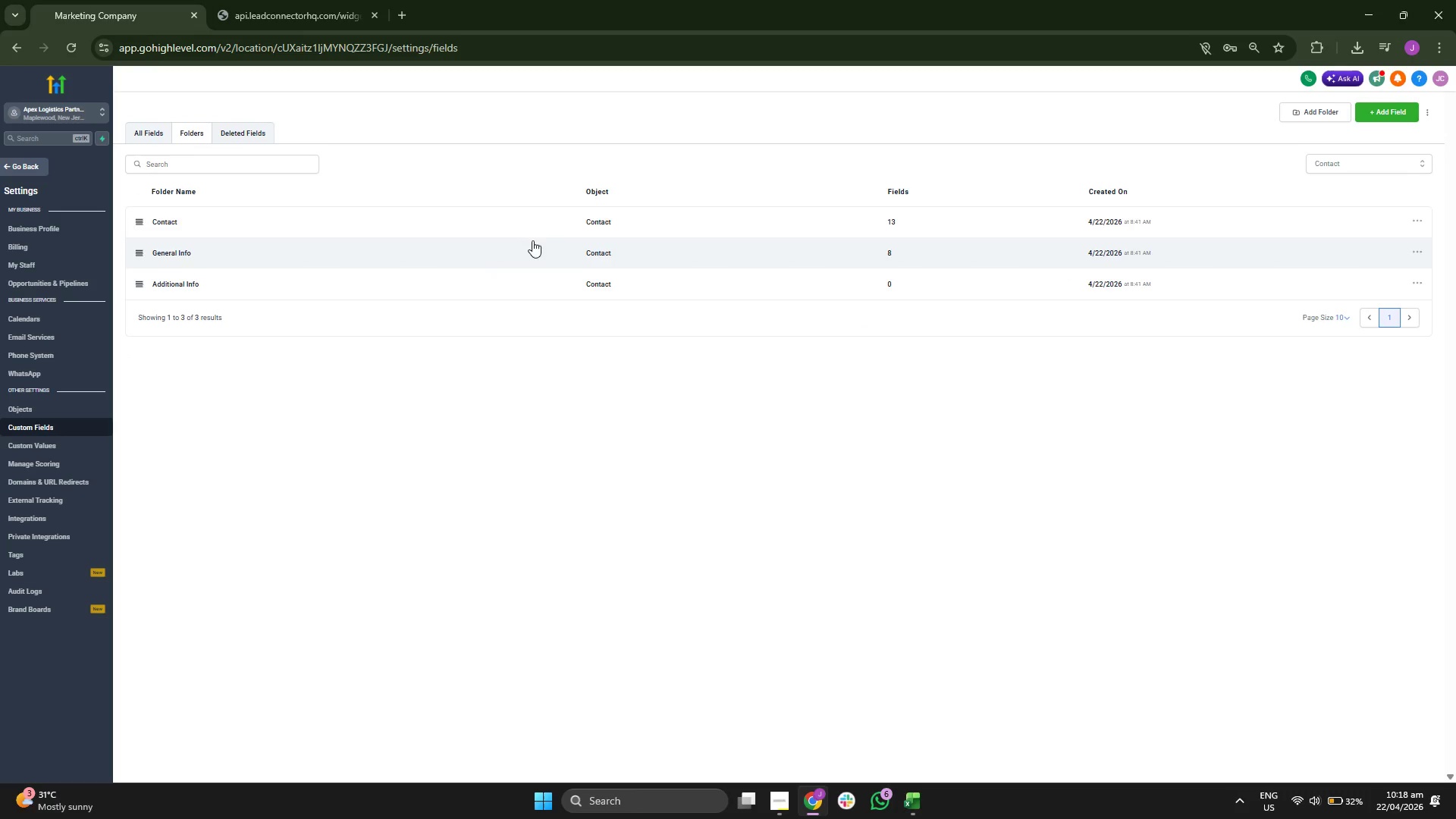 
left_click([1385, 549])
 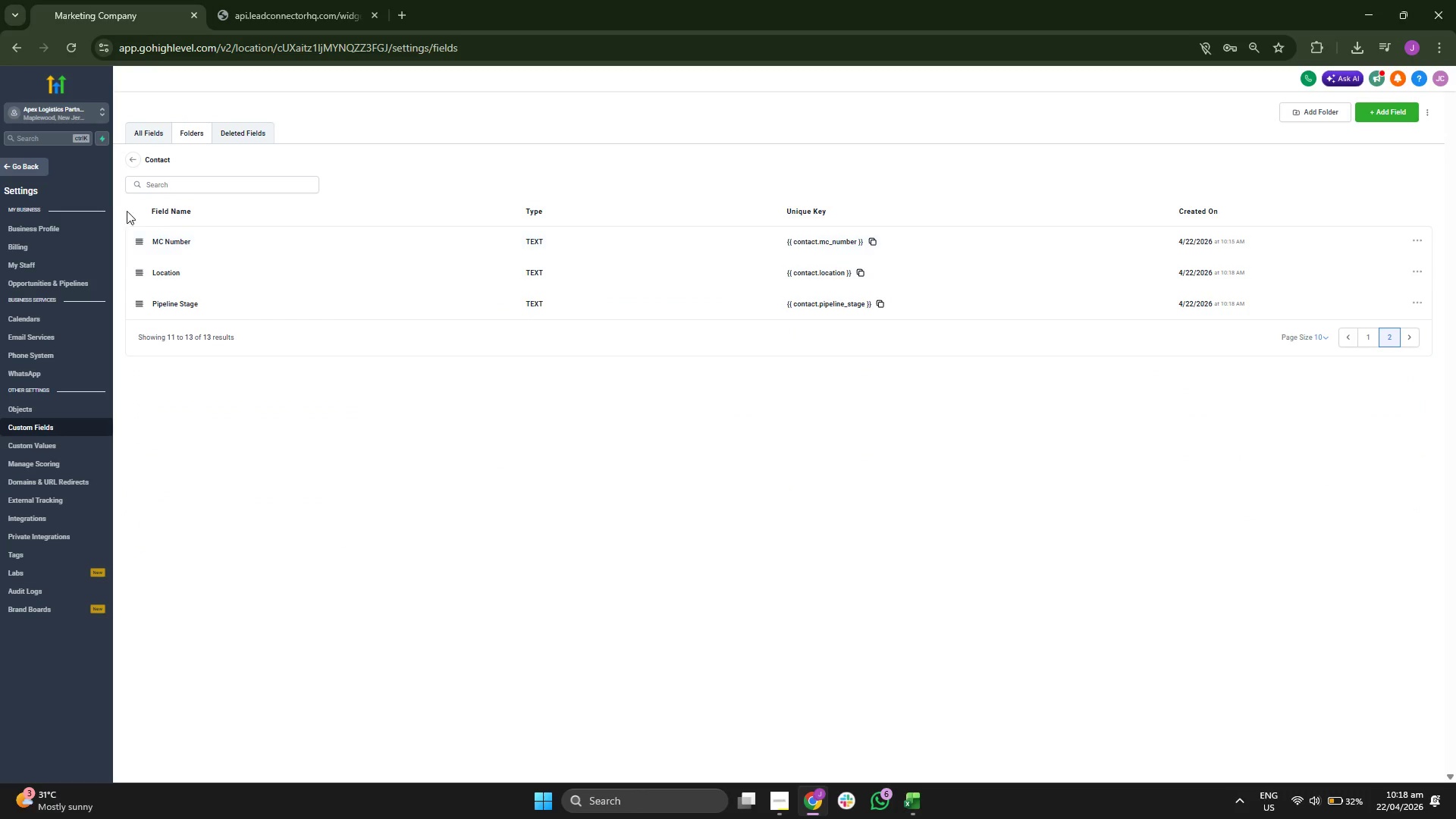 
left_click([130, 162])
 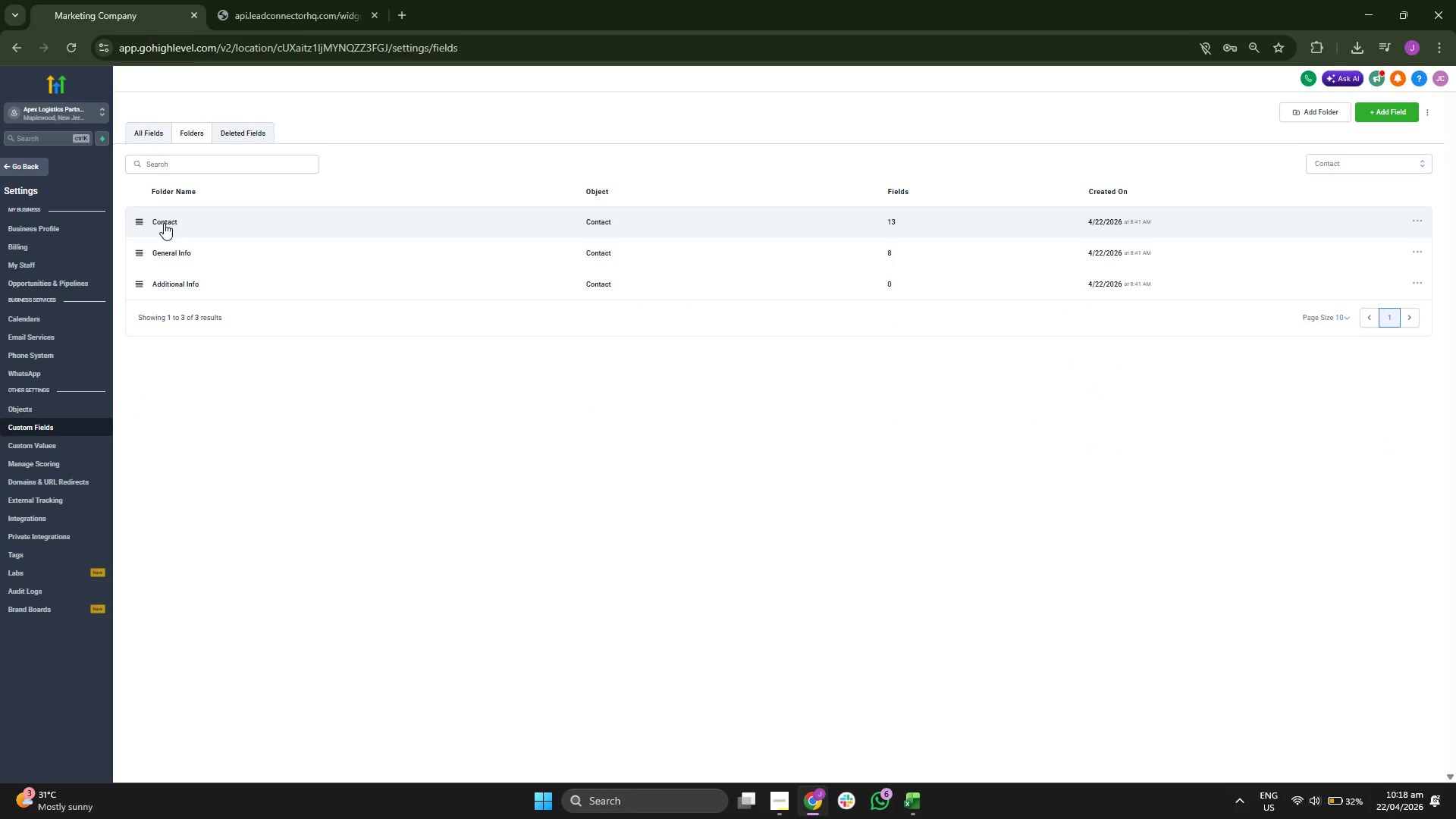 
left_click([148, 133])
 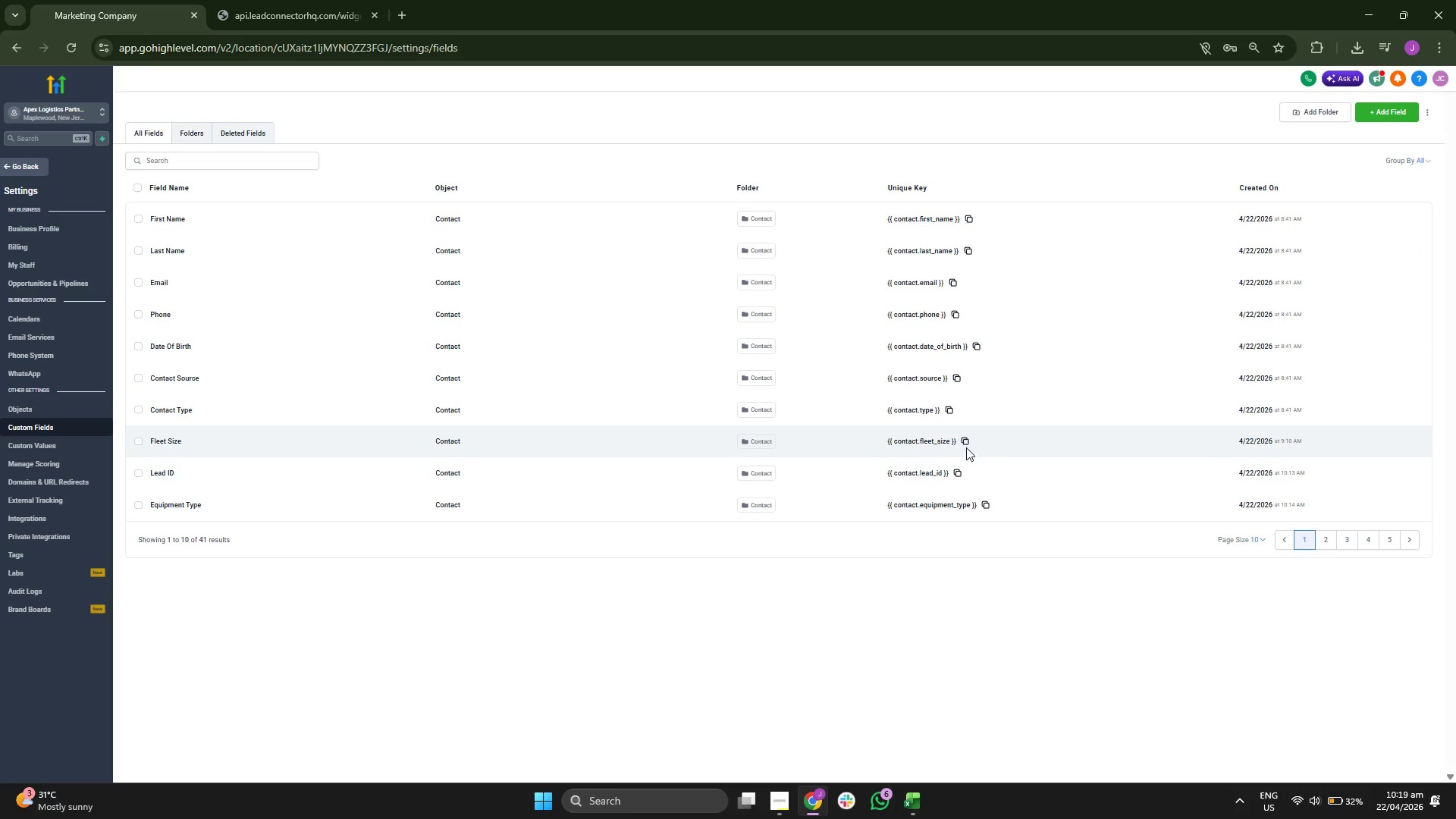 
wait(9.59)
 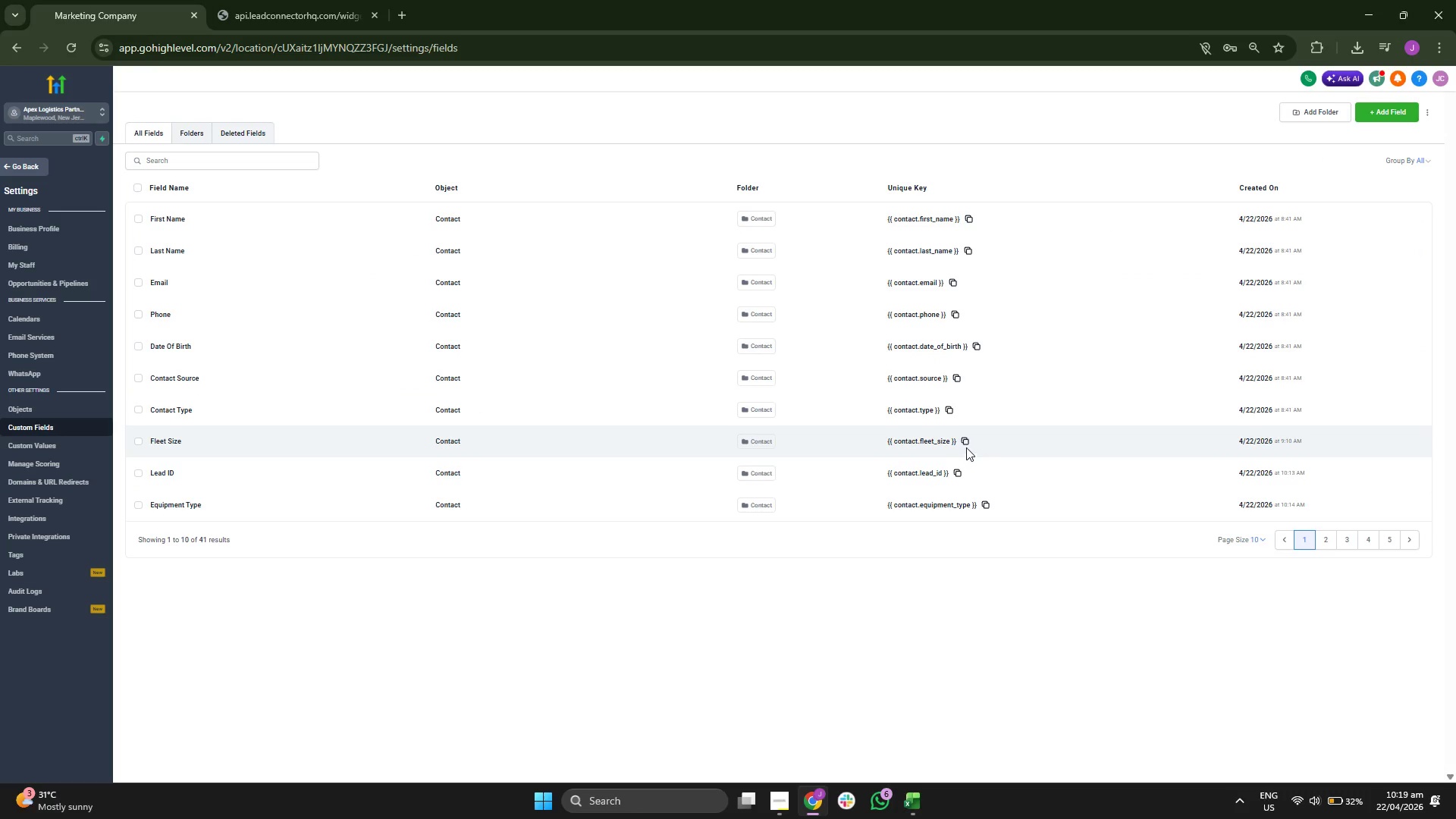 
left_click([1323, 545])
 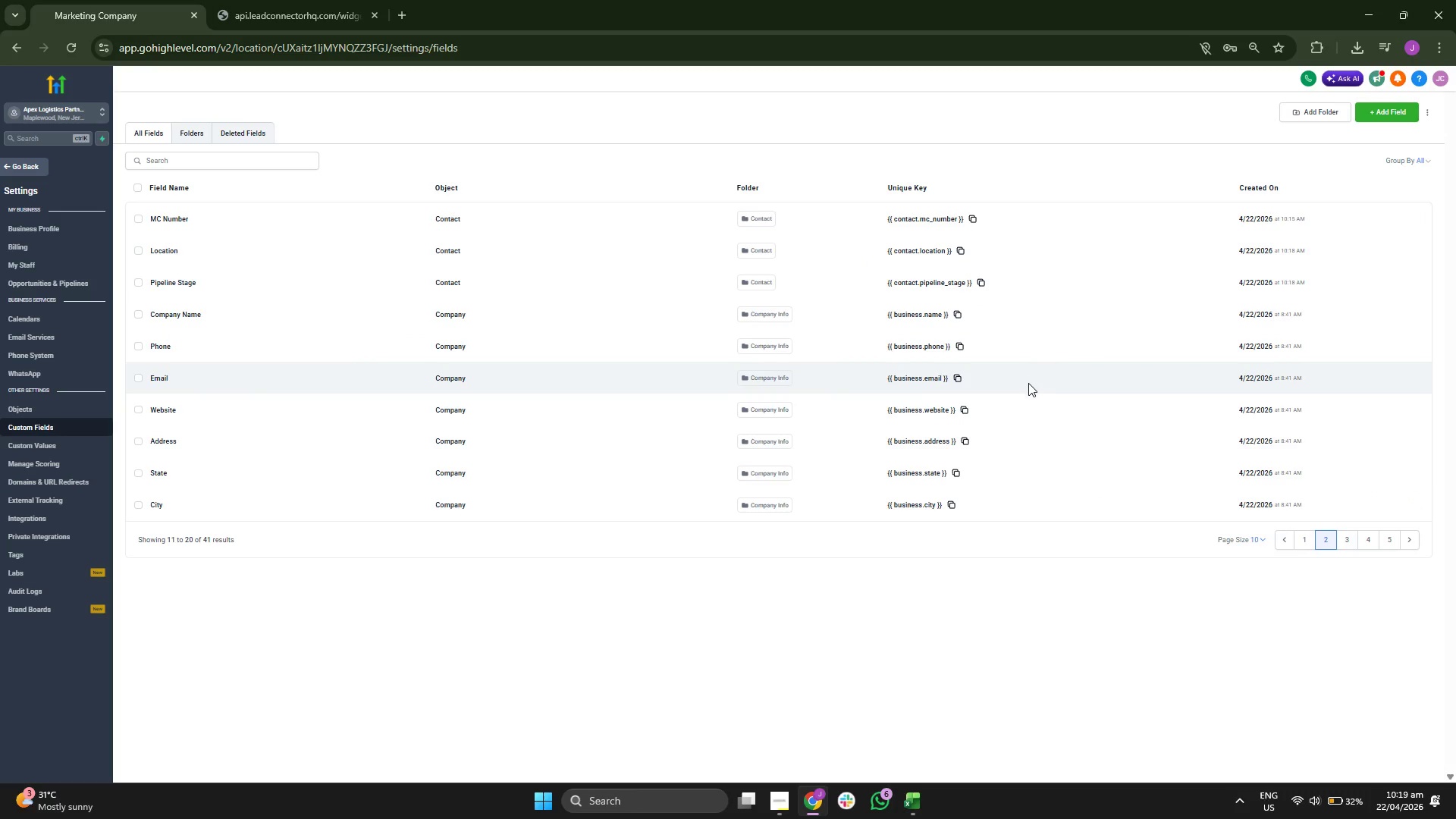 
wait(9.44)
 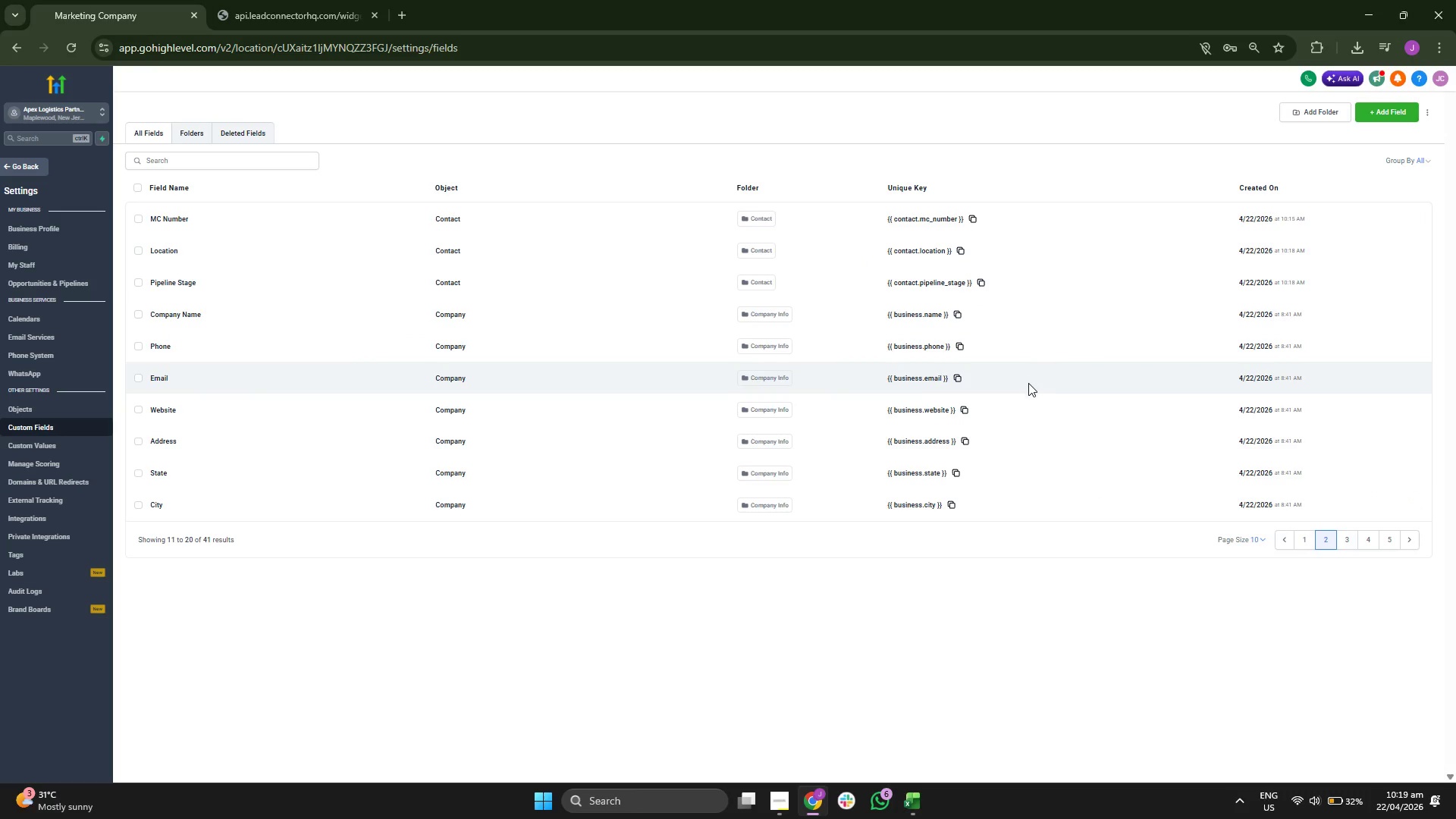 
left_click([1342, 538])
 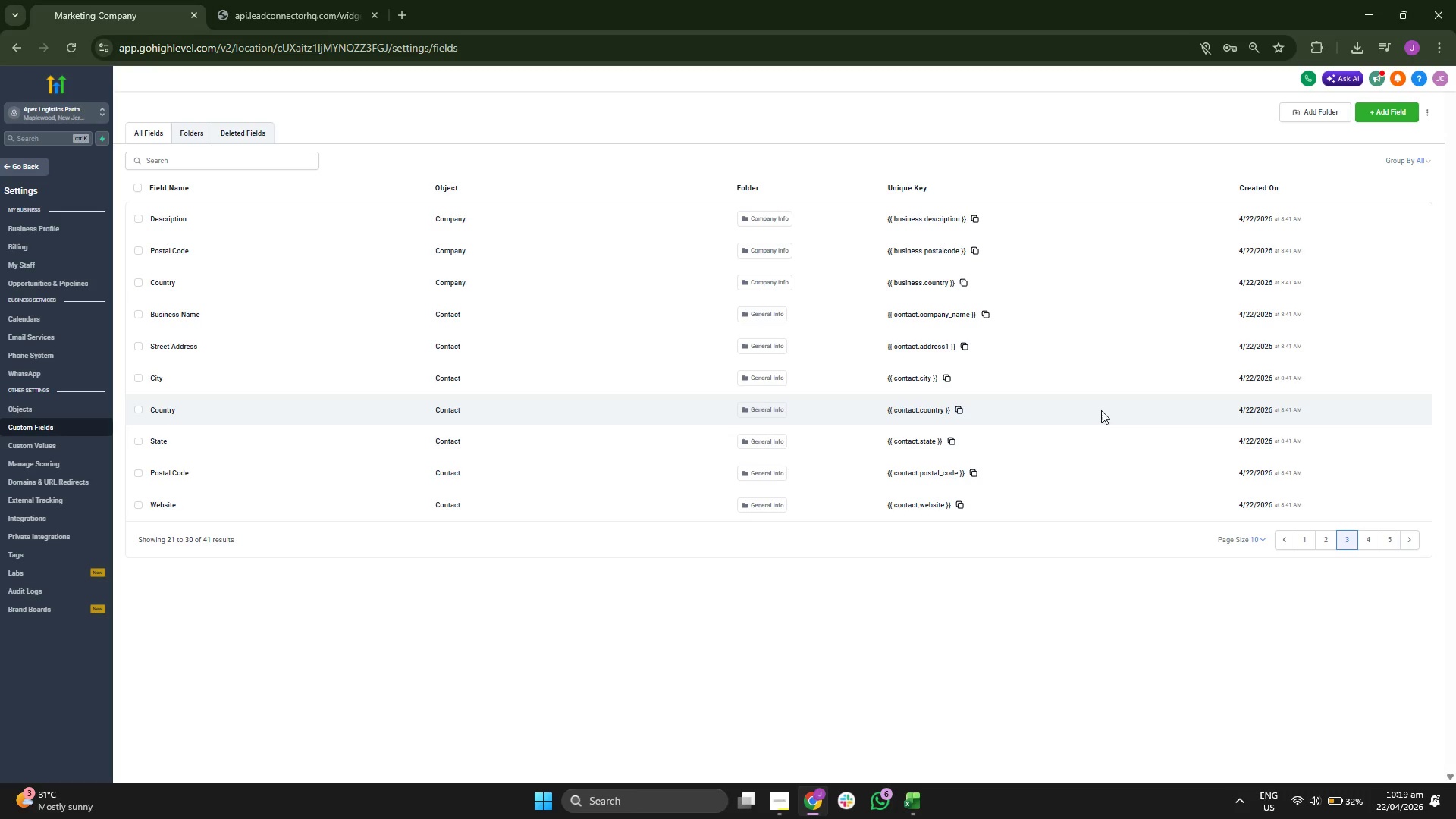 
wait(15.92)
 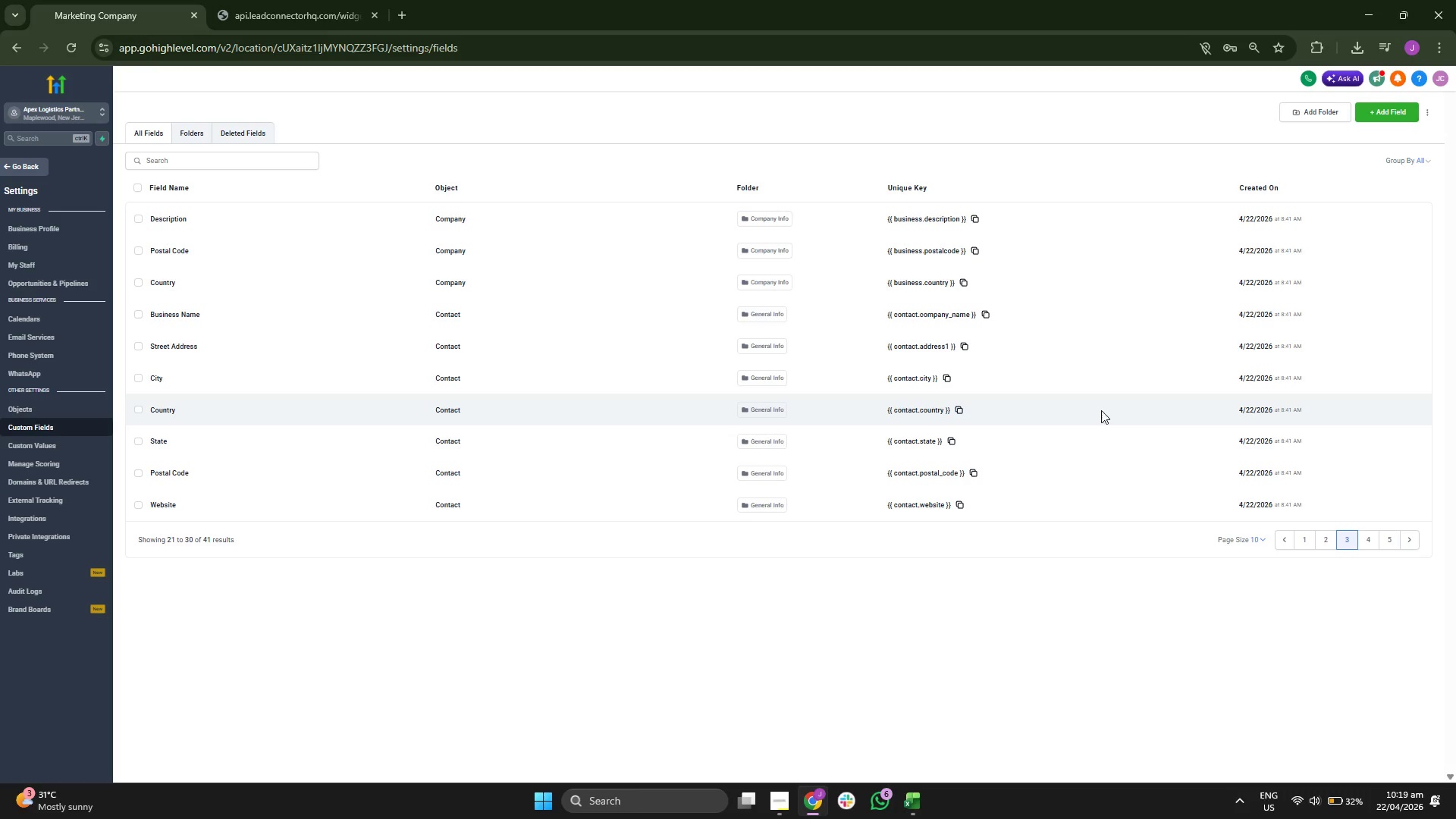 
left_click([1363, 540])
 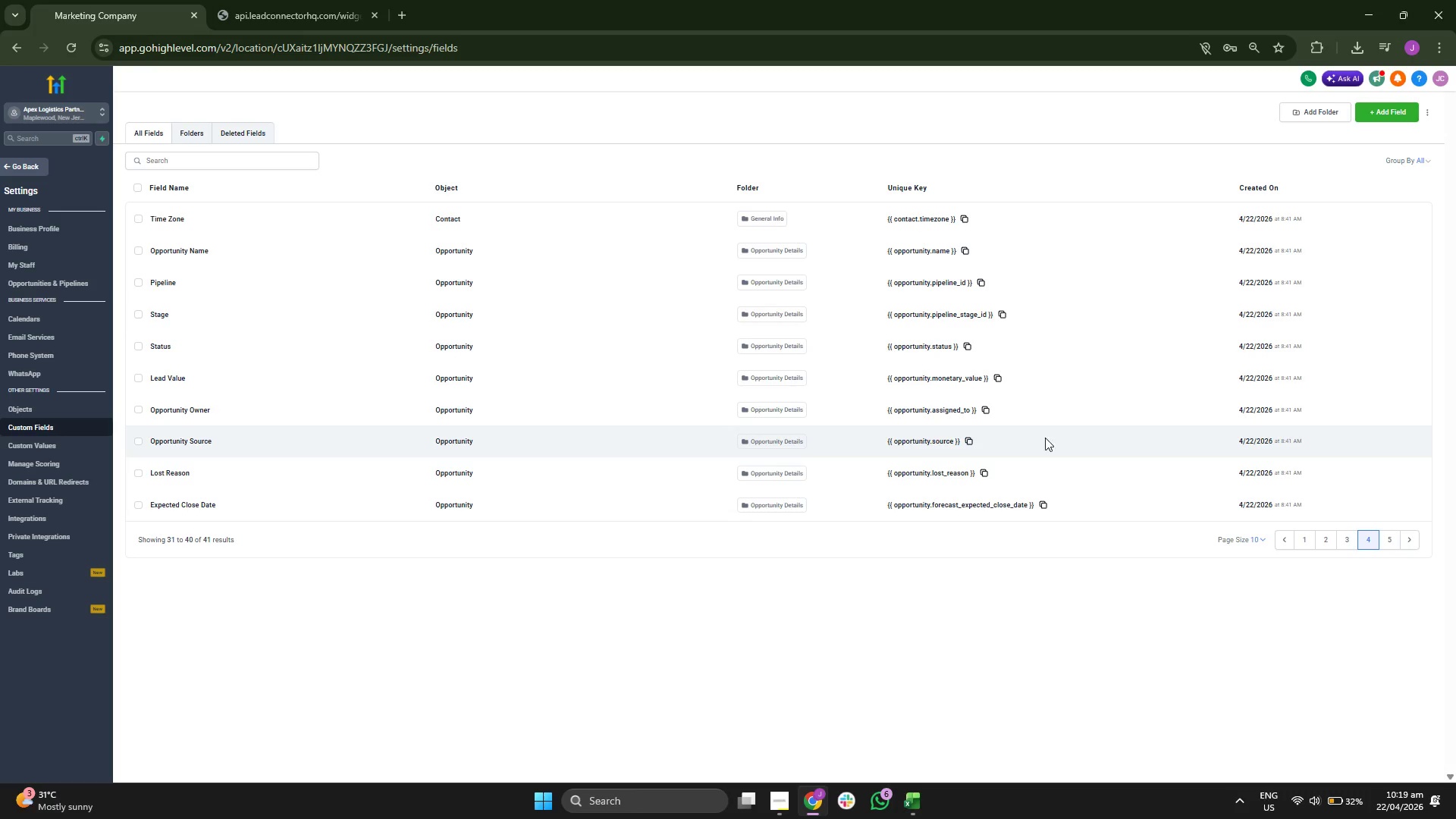 
wait(6.56)
 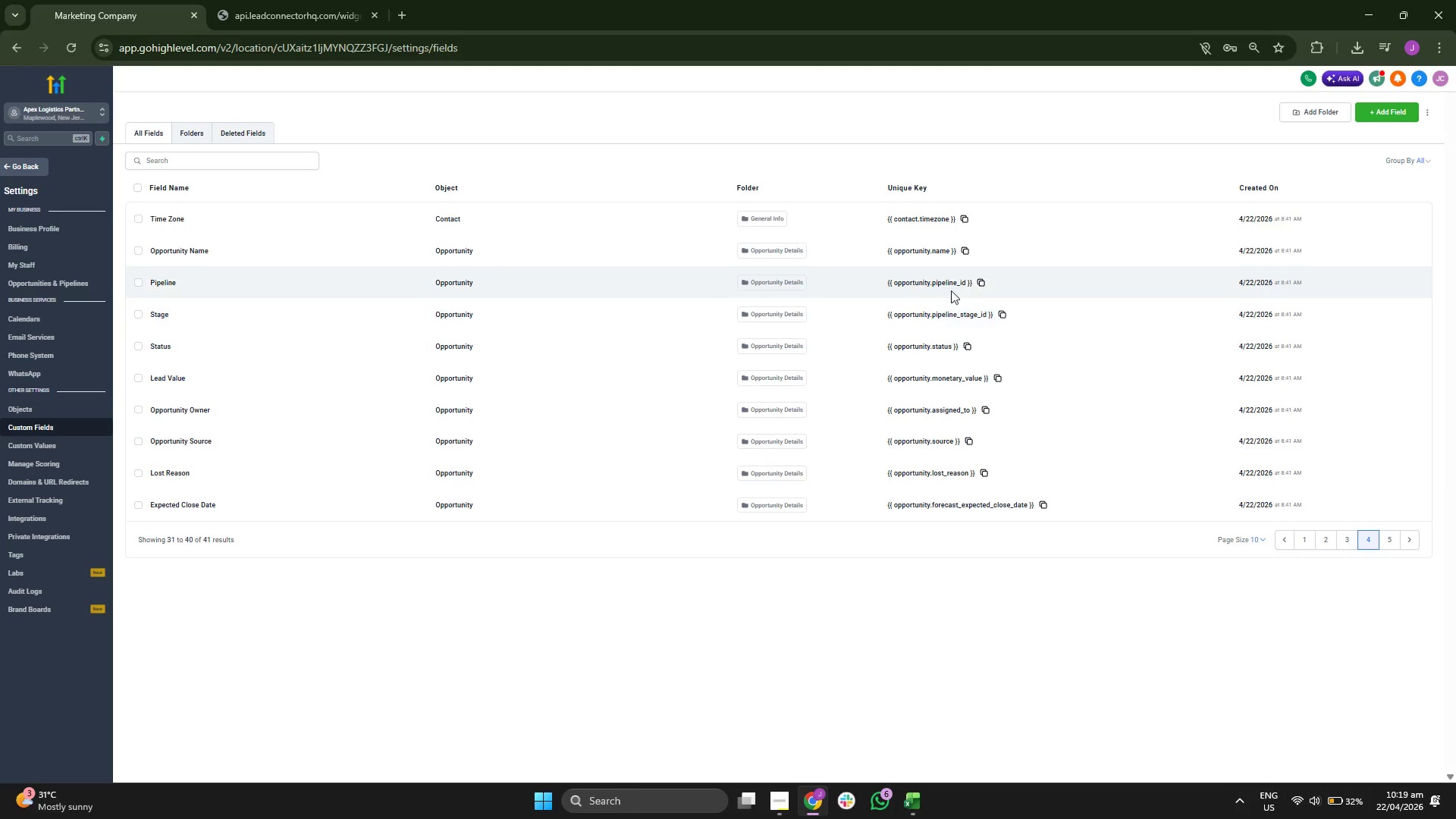 
left_click([1385, 538])
 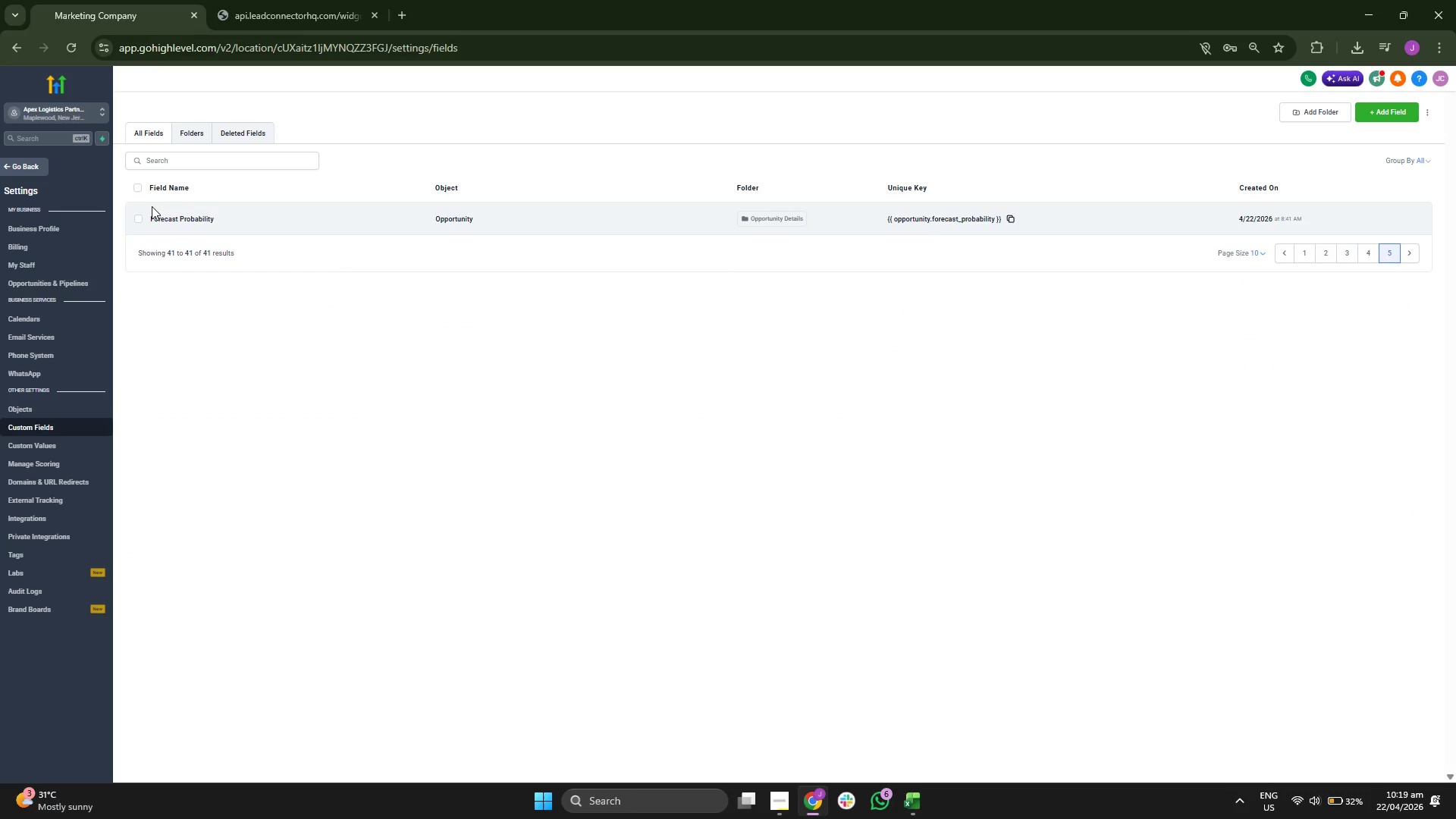 
left_click([184, 131])
 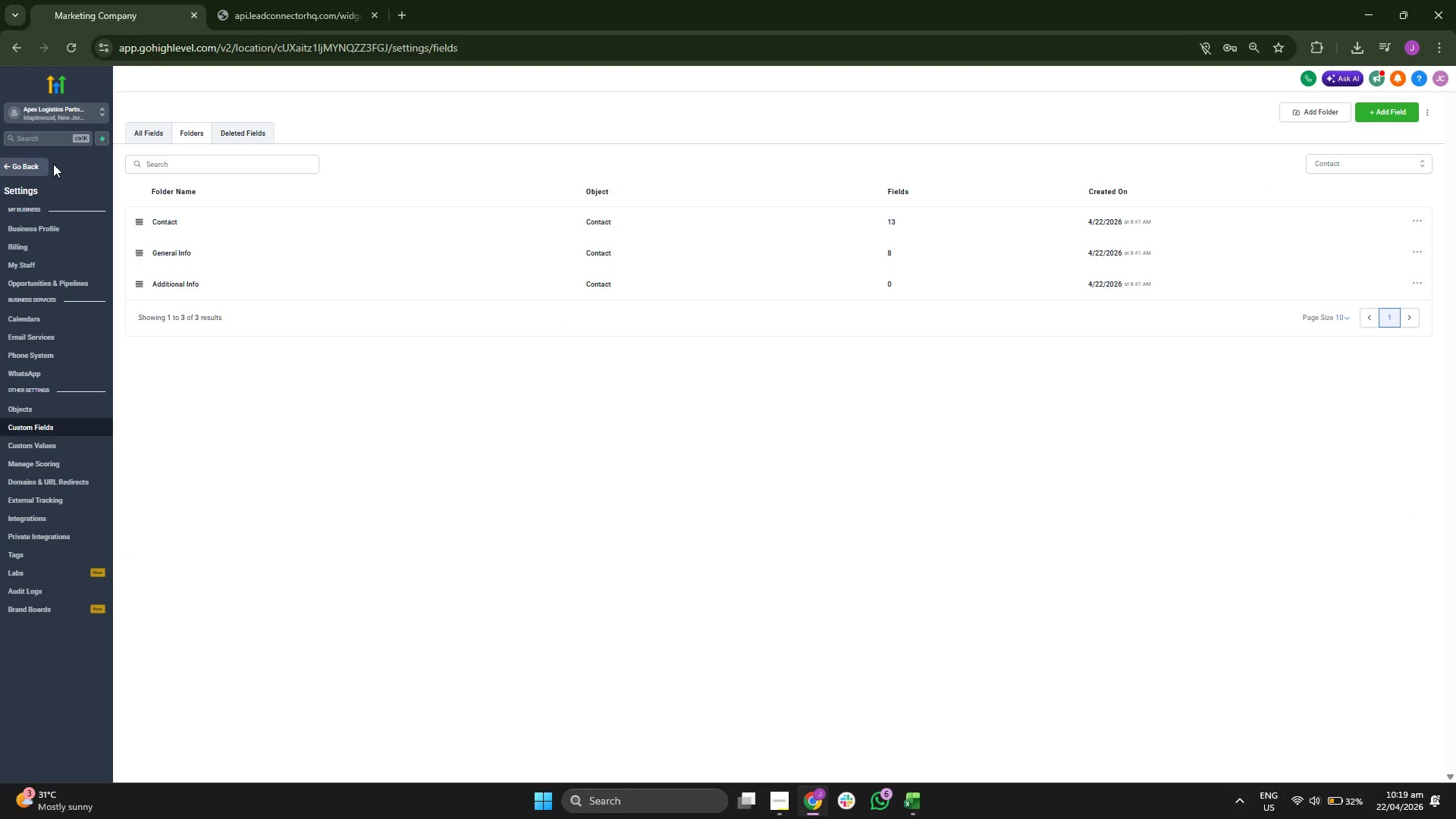 
left_click([37, 165])
 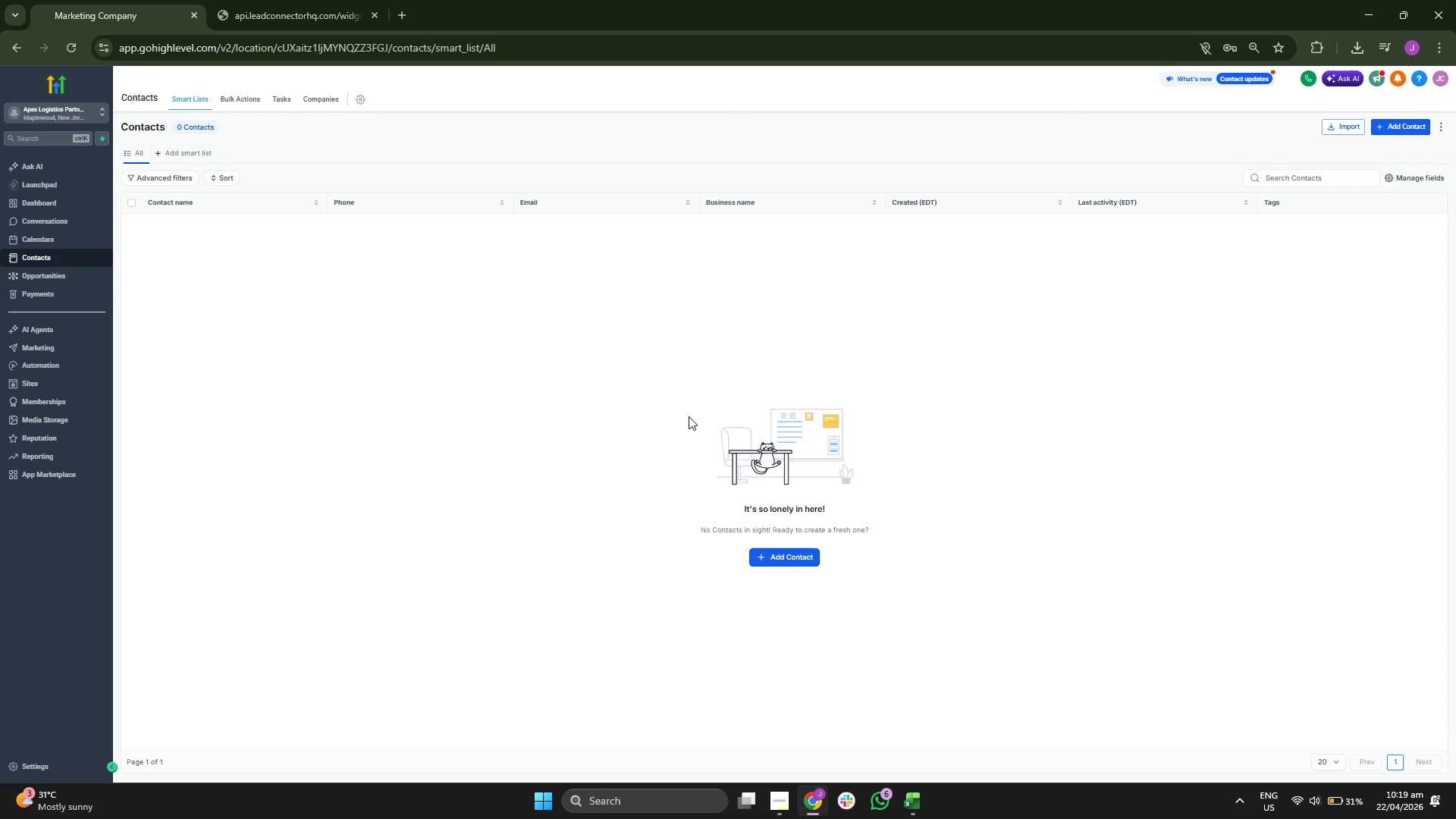 
wait(5.8)
 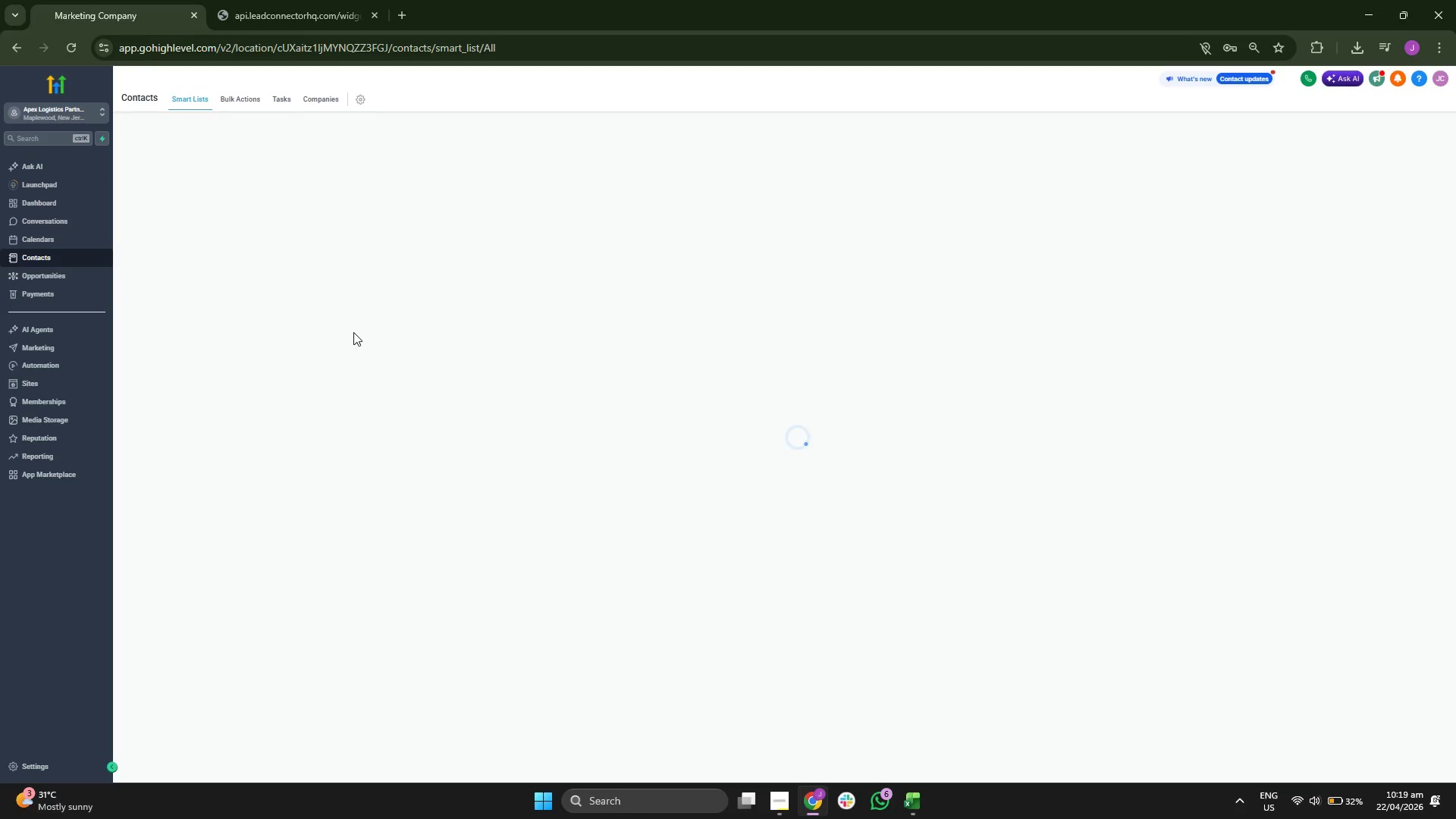 
left_click([1341, 130])
 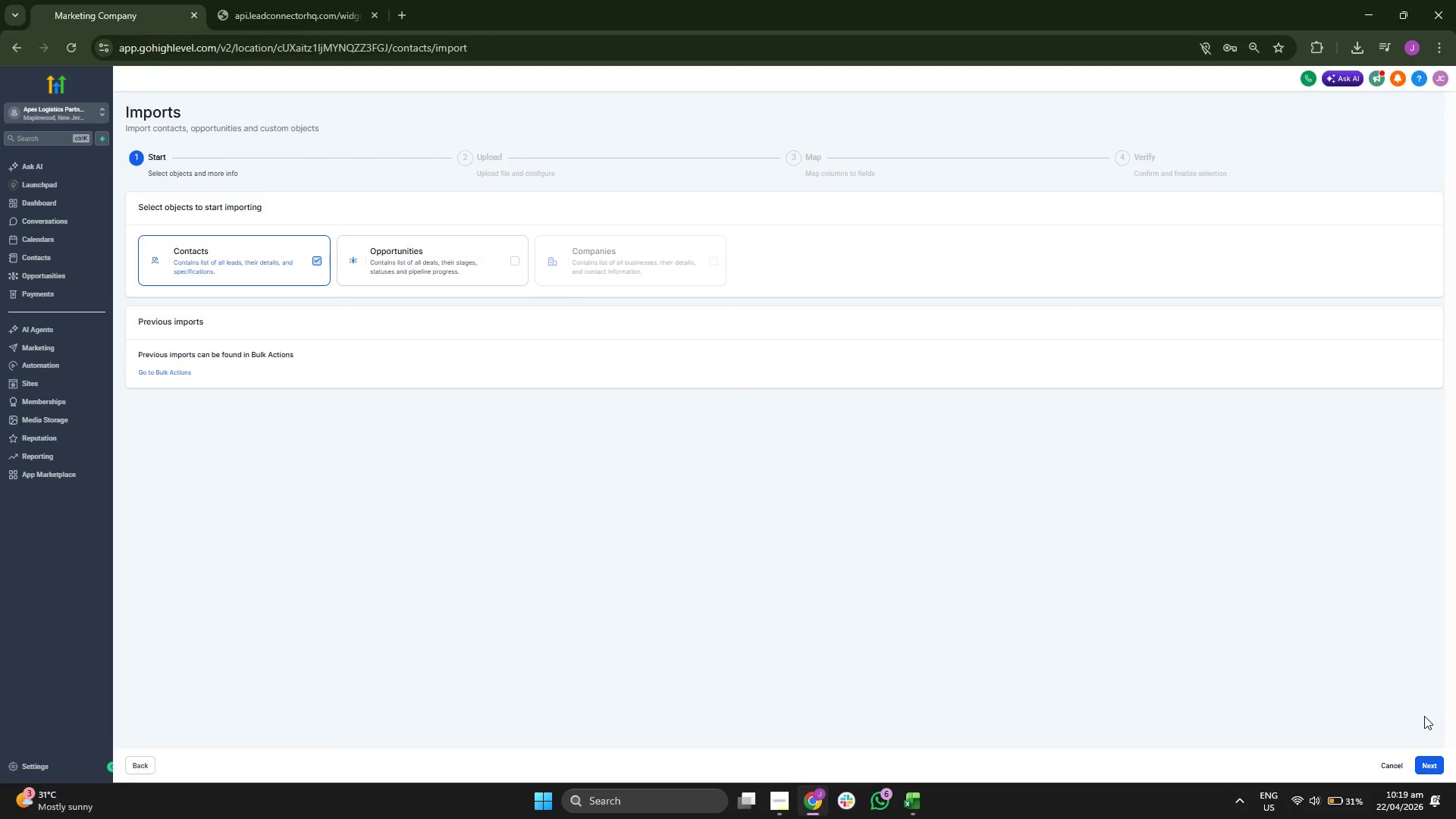 
left_click([1434, 766])
 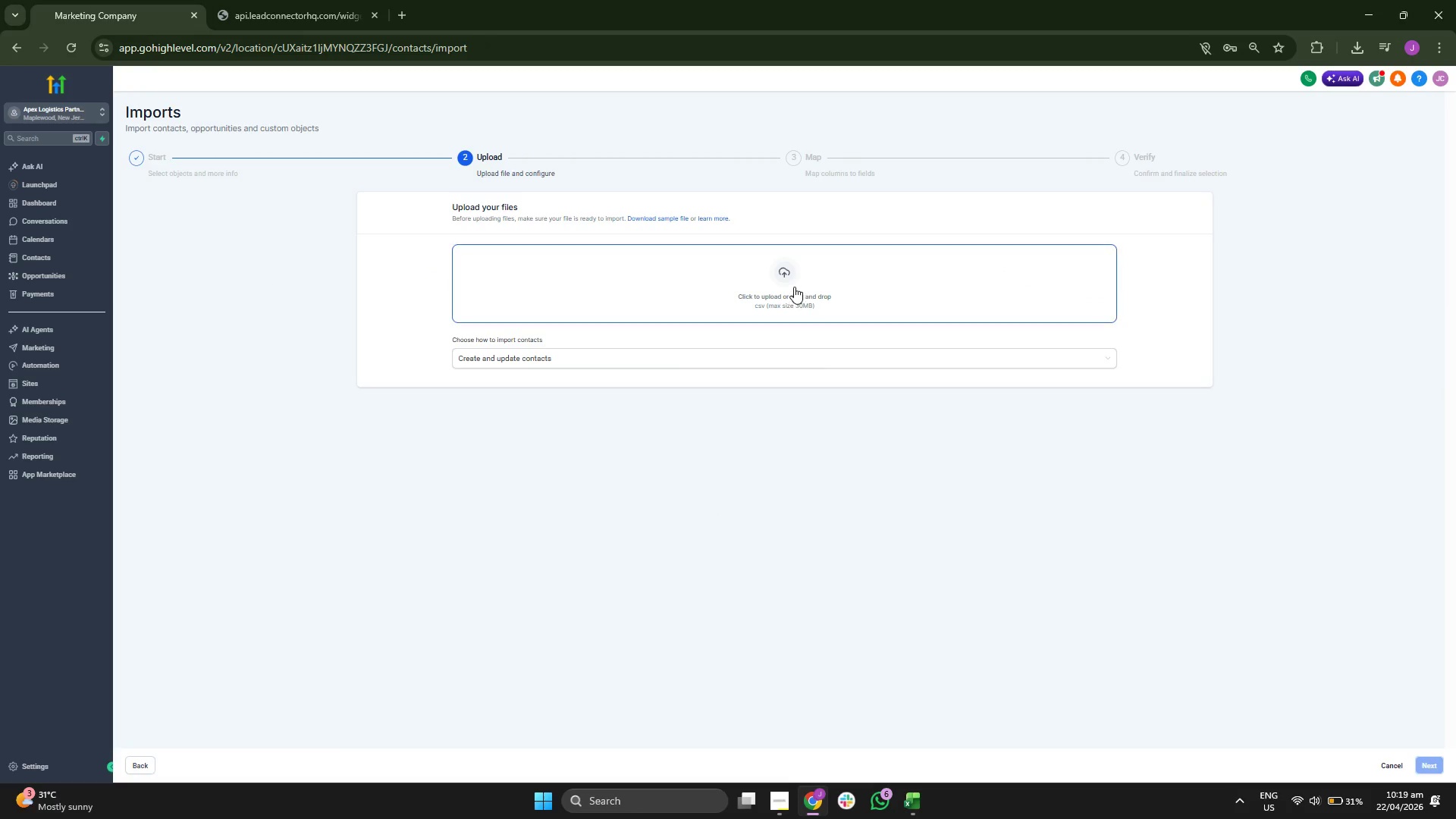 
left_click([794, 287])
 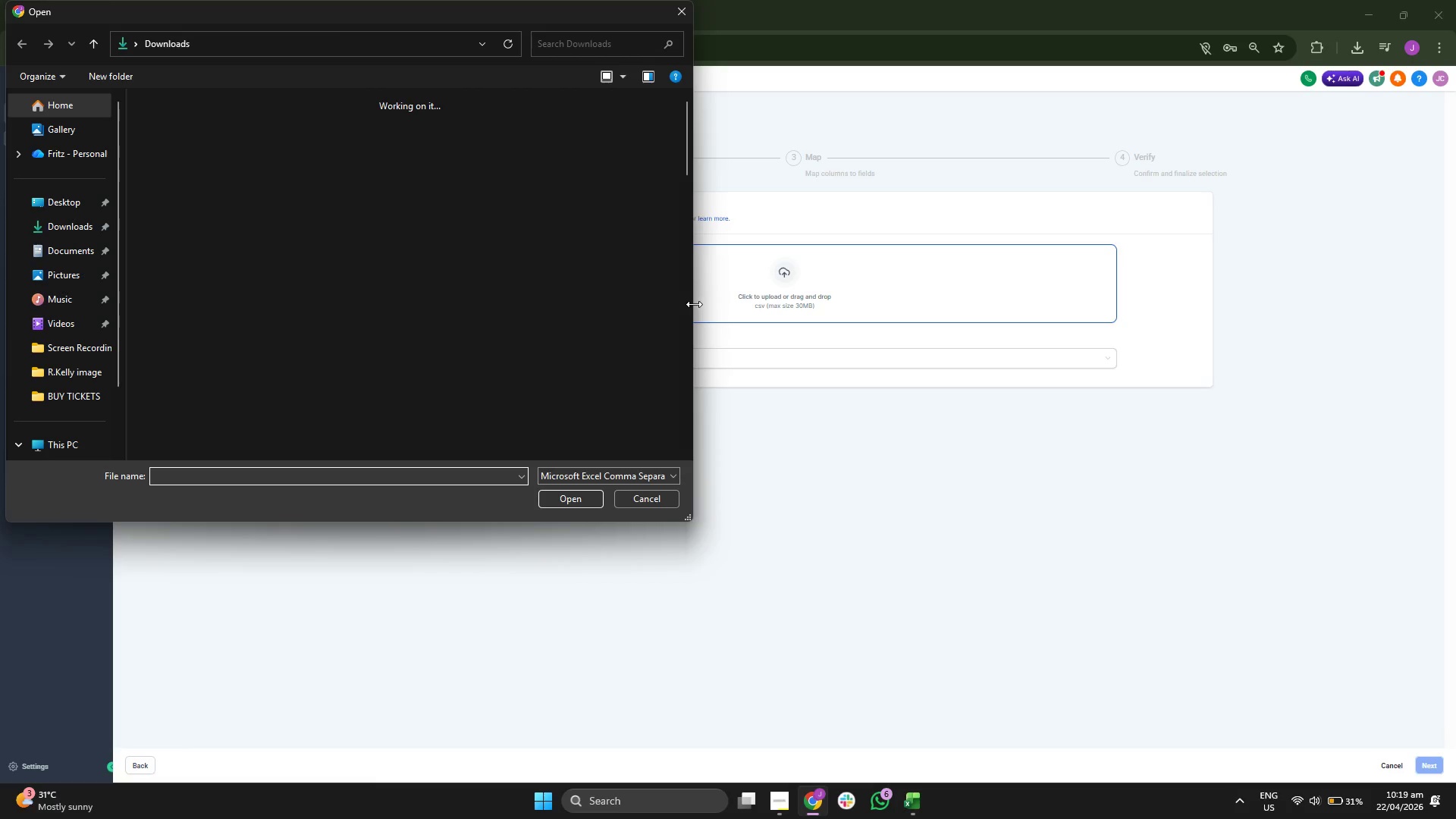 
wait(5.22)
 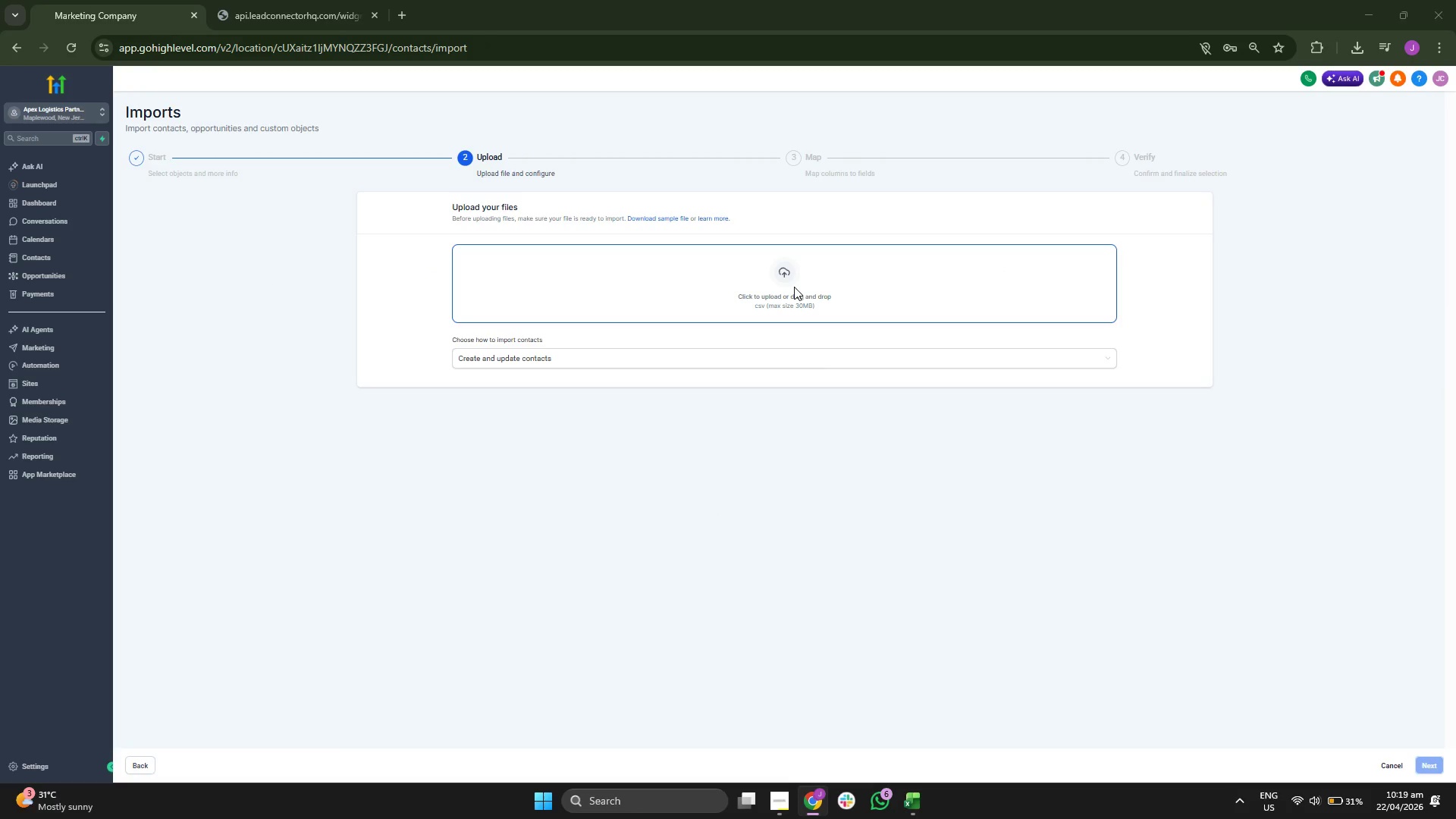 
double_click([203, 147])
 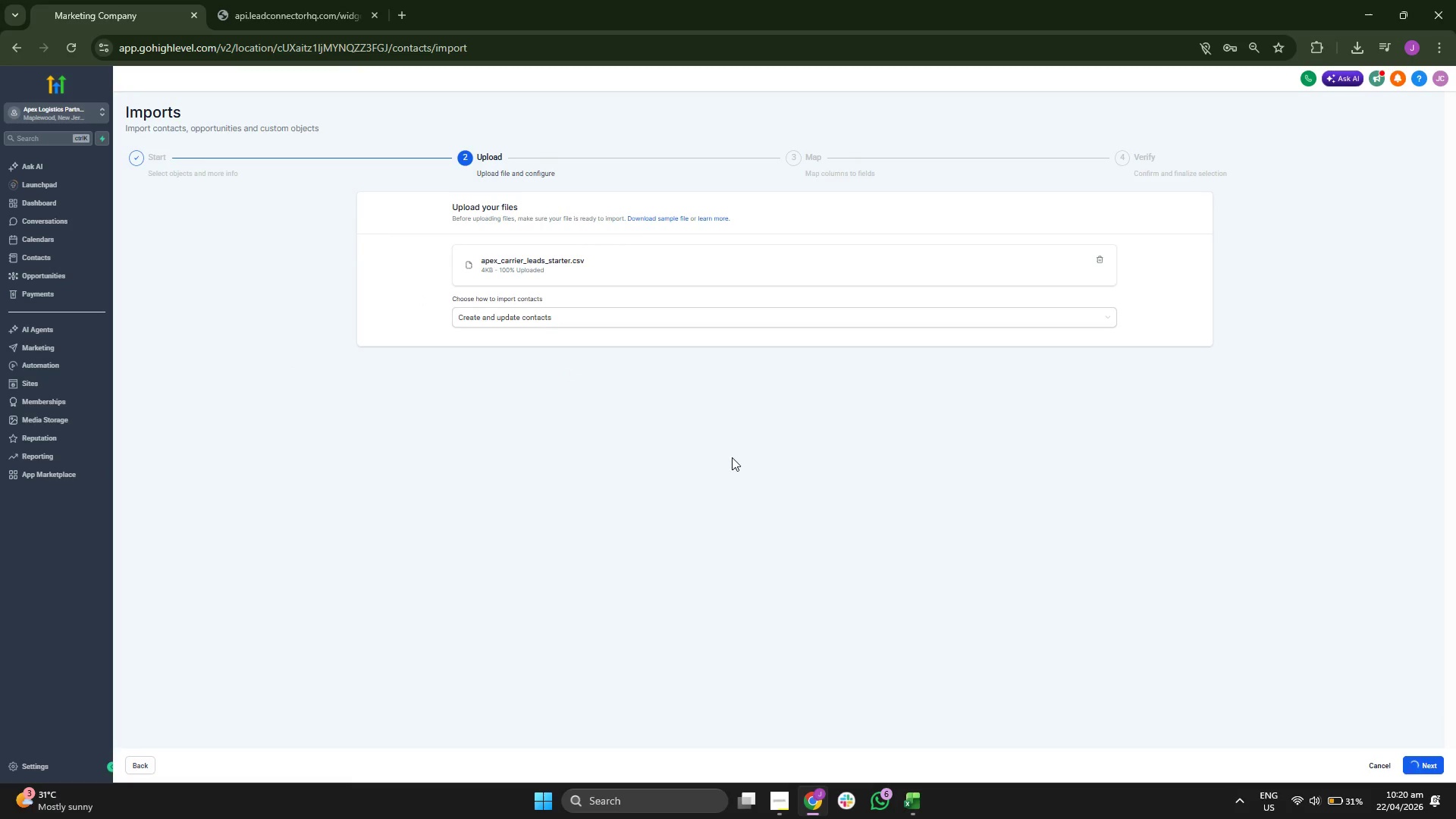 
wait(5.25)
 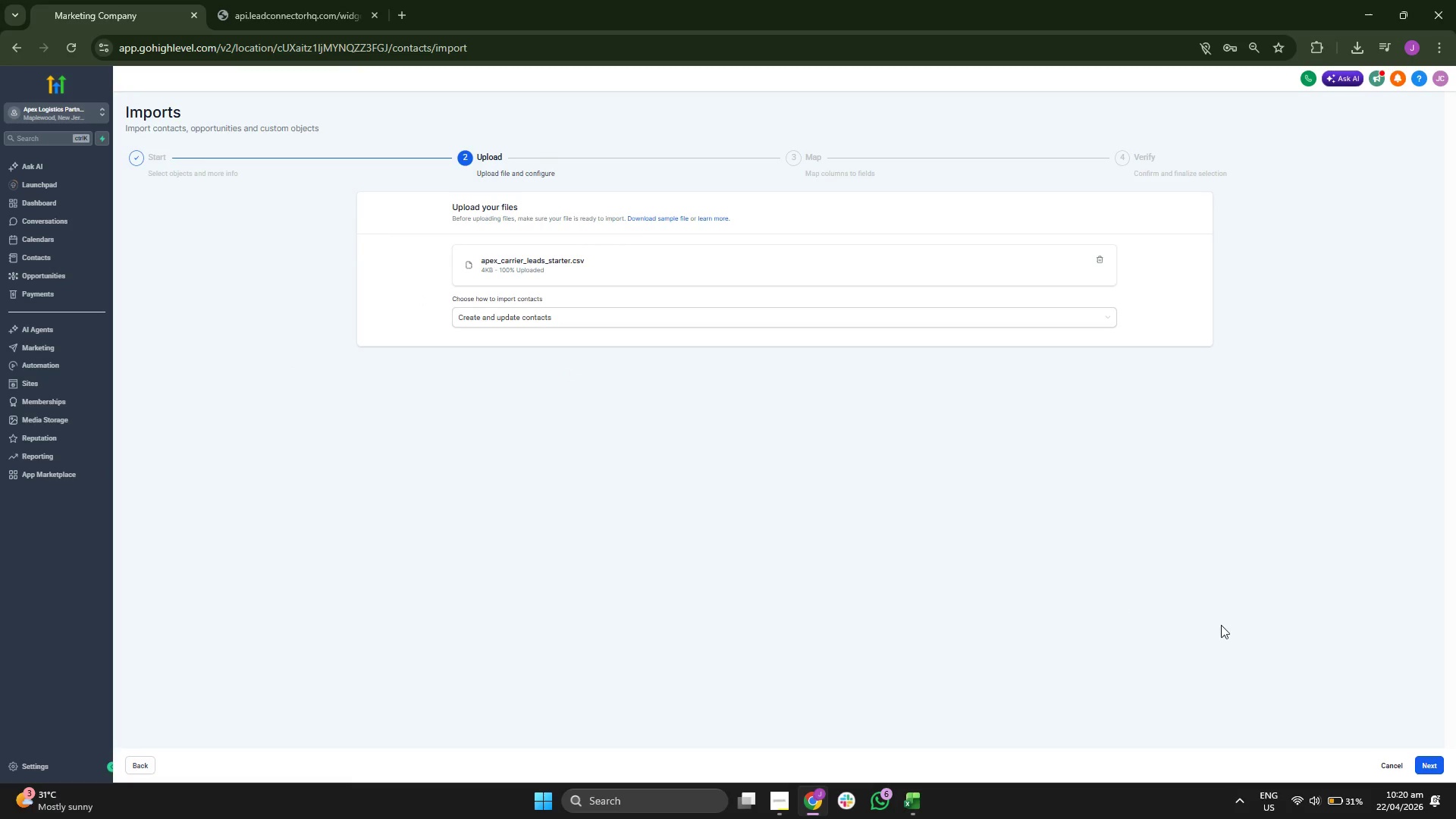 
scroll: coordinate [661, 388], scroll_direction: down, amount: 4.0
 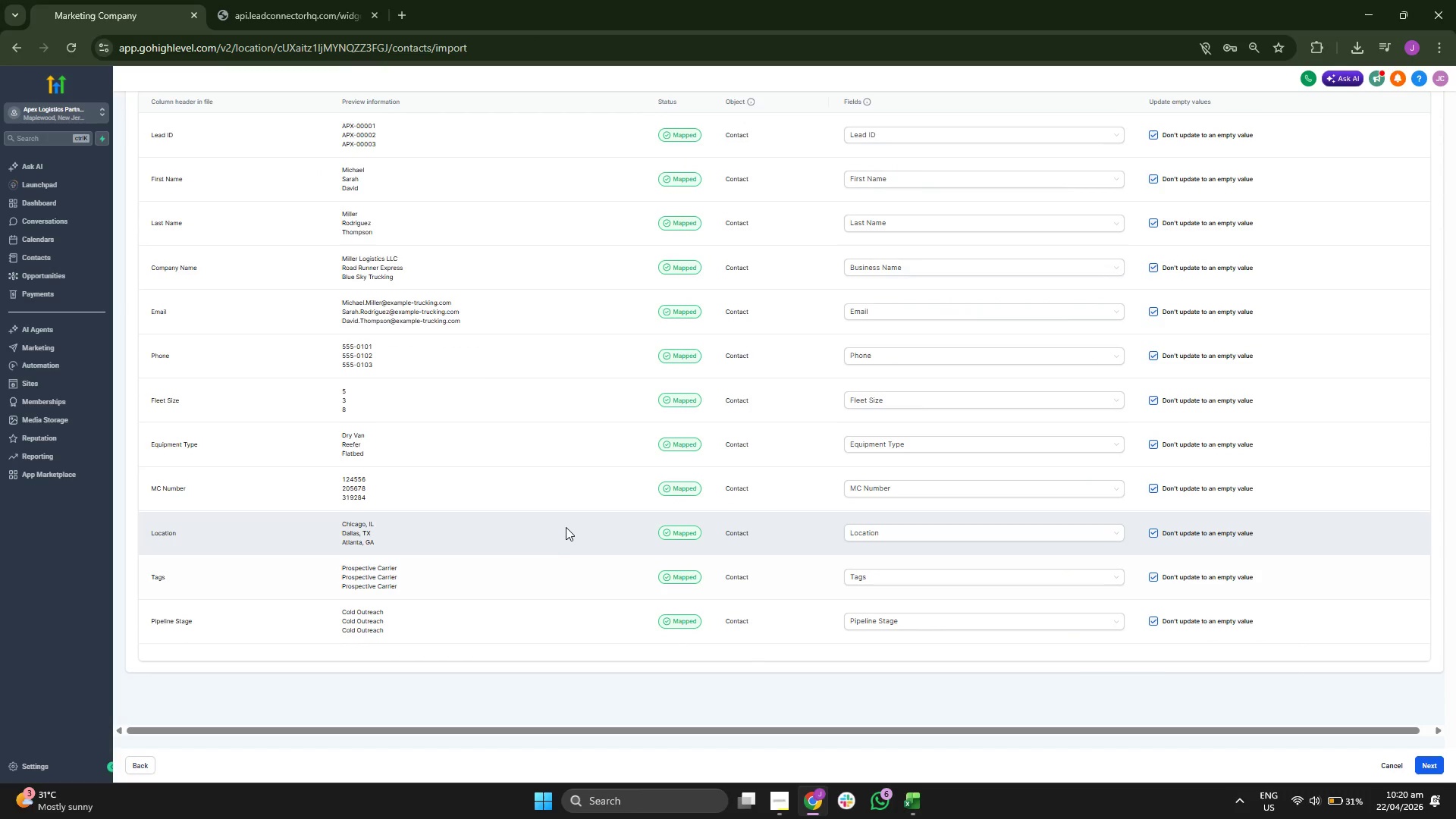 
scroll: coordinate [538, 299], scroll_direction: up, amount: 3.0
 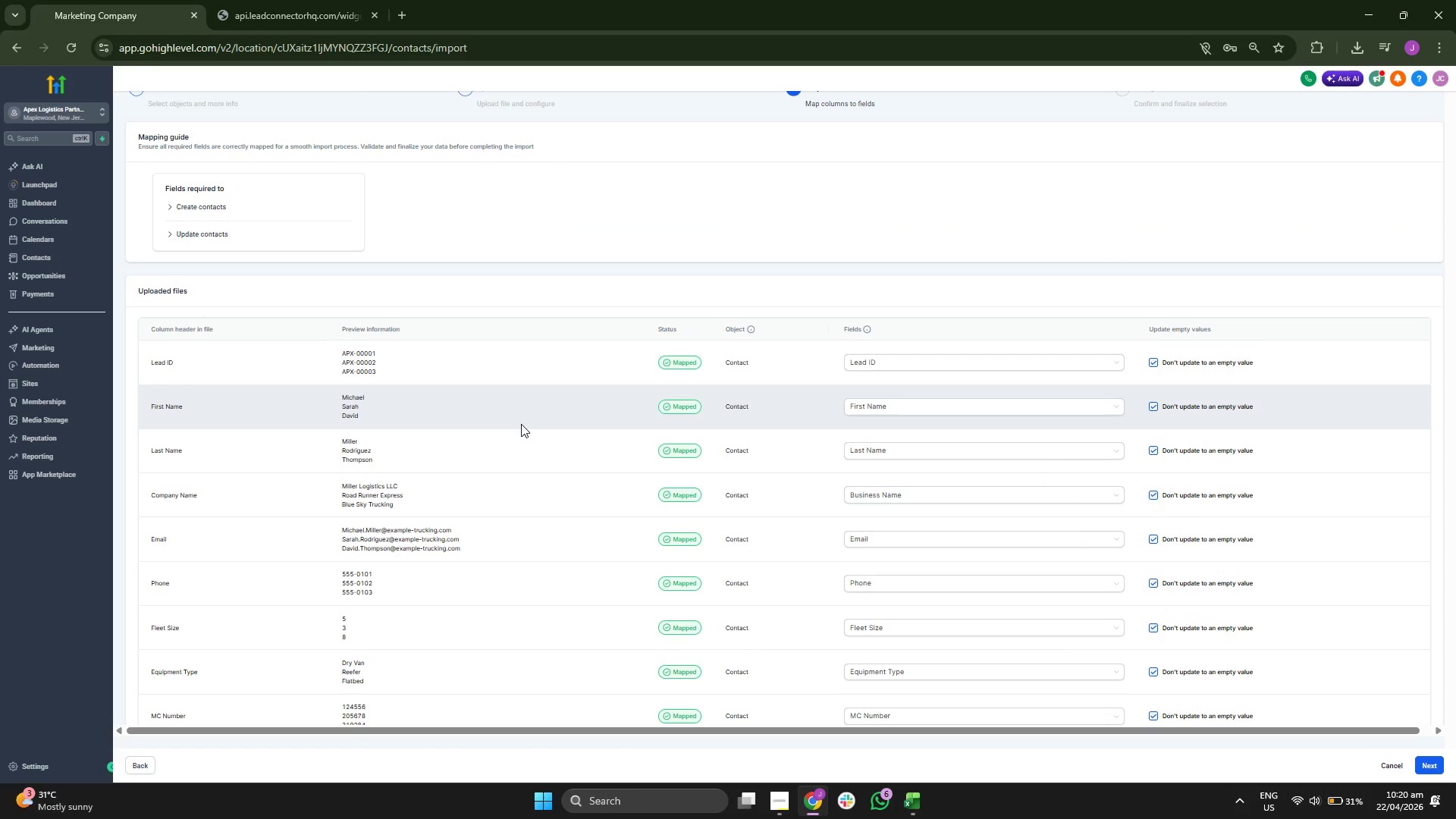 
scroll: coordinate [521, 425], scroll_direction: down, amount: 4.0
 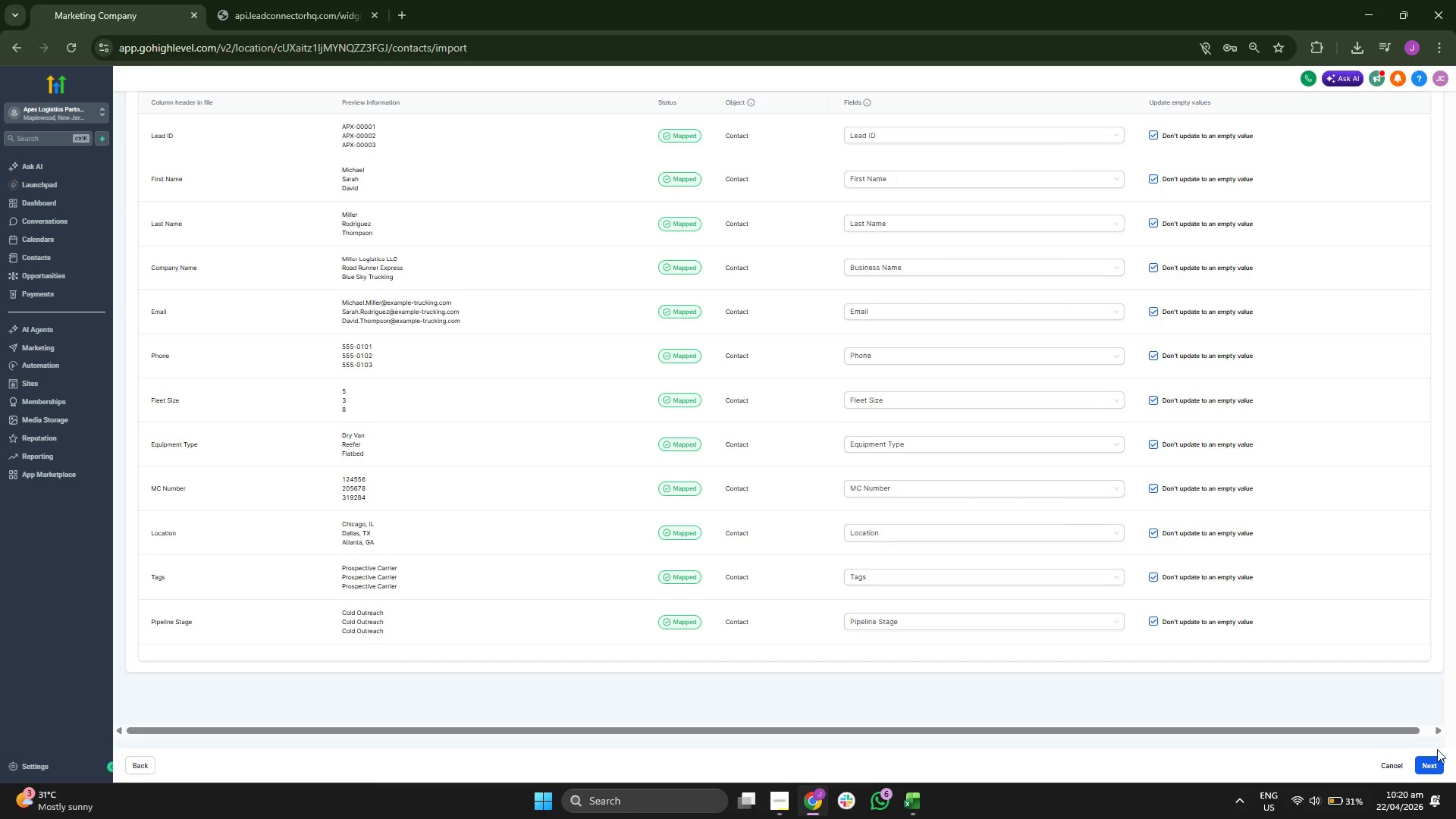 
left_click([1442, 760])
 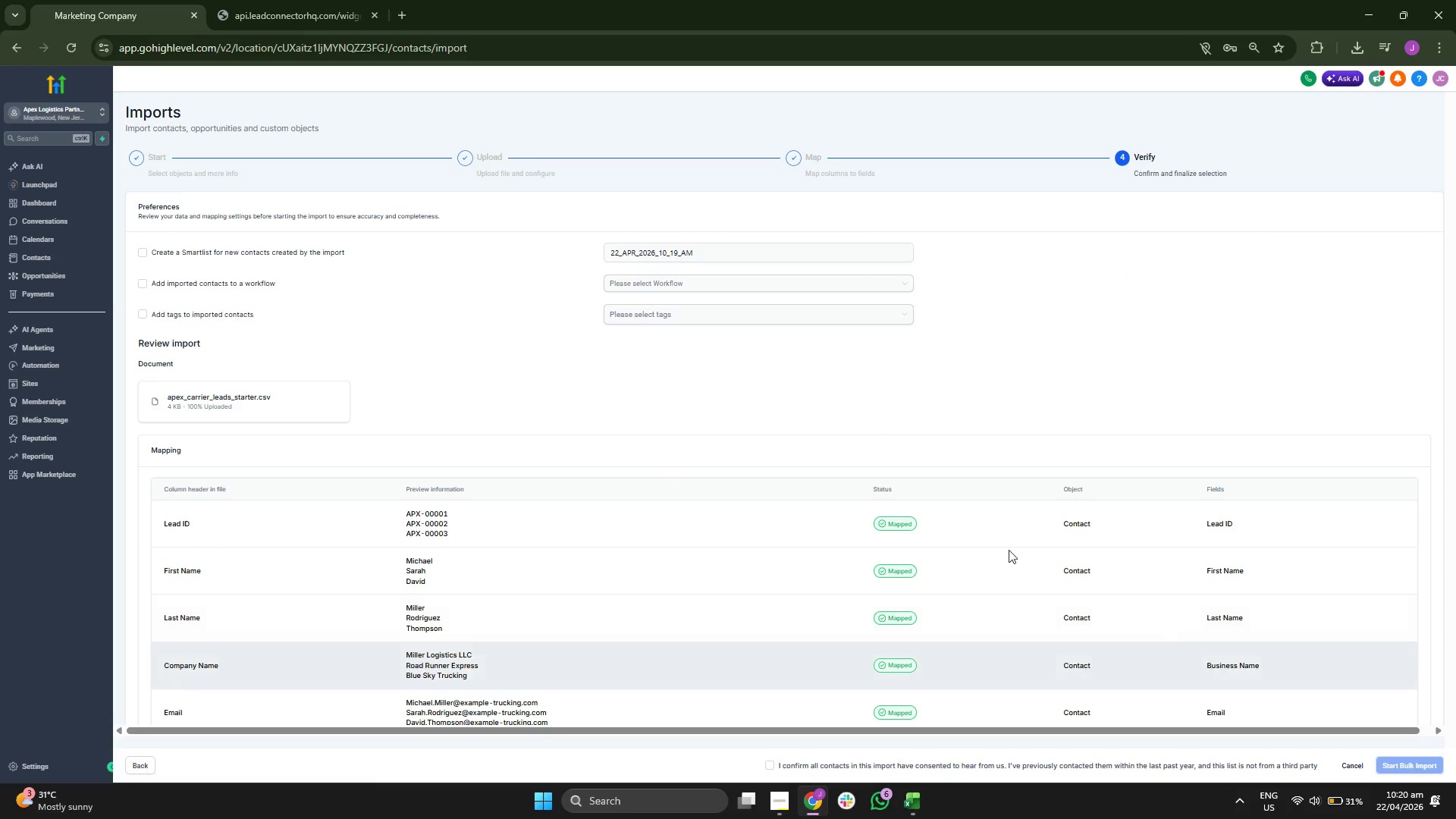 
scroll: coordinate [890, 479], scroll_direction: down, amount: 2.0
 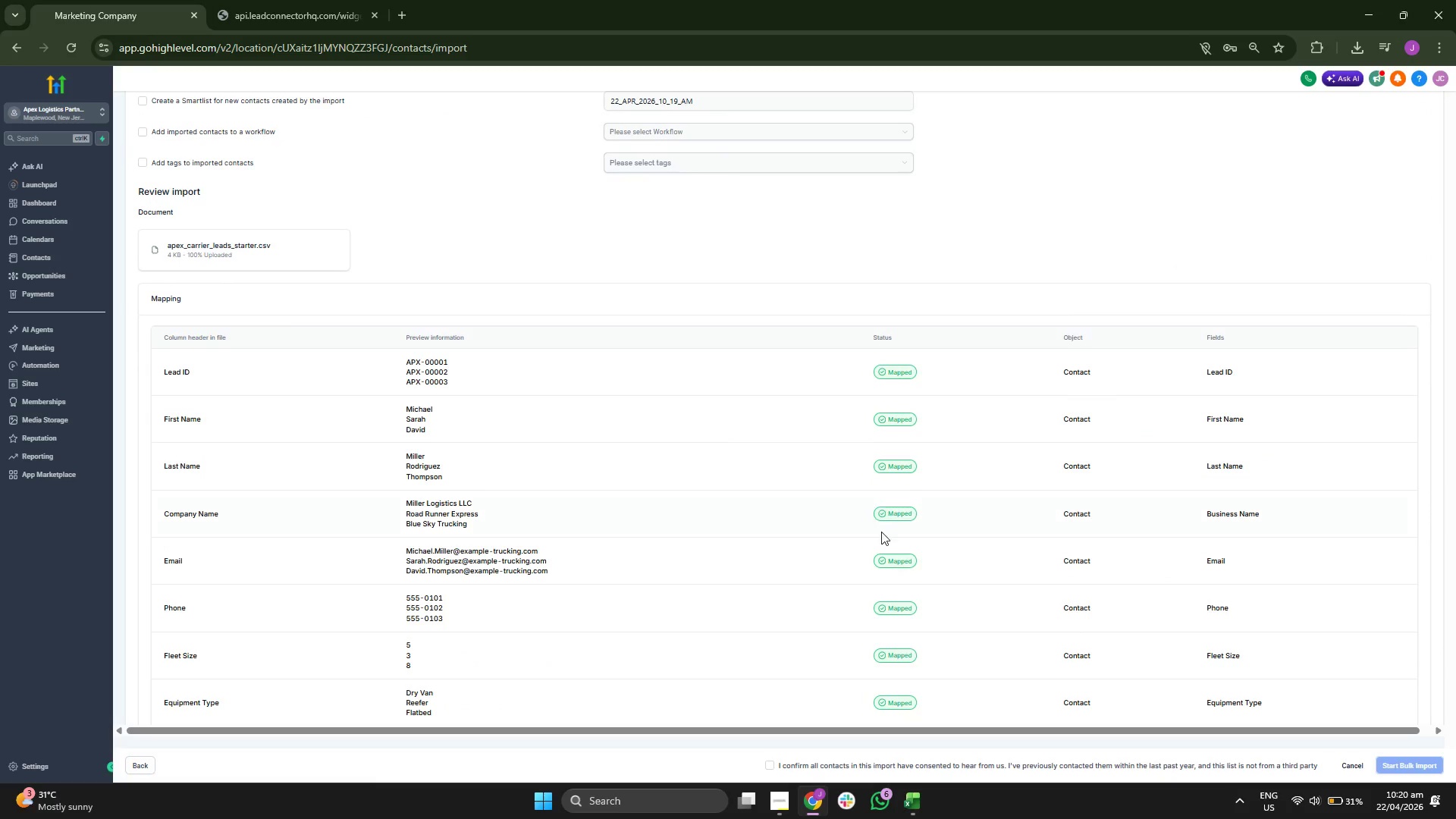 
scroll: coordinate [771, 488], scroll_direction: up, amount: 2.0
 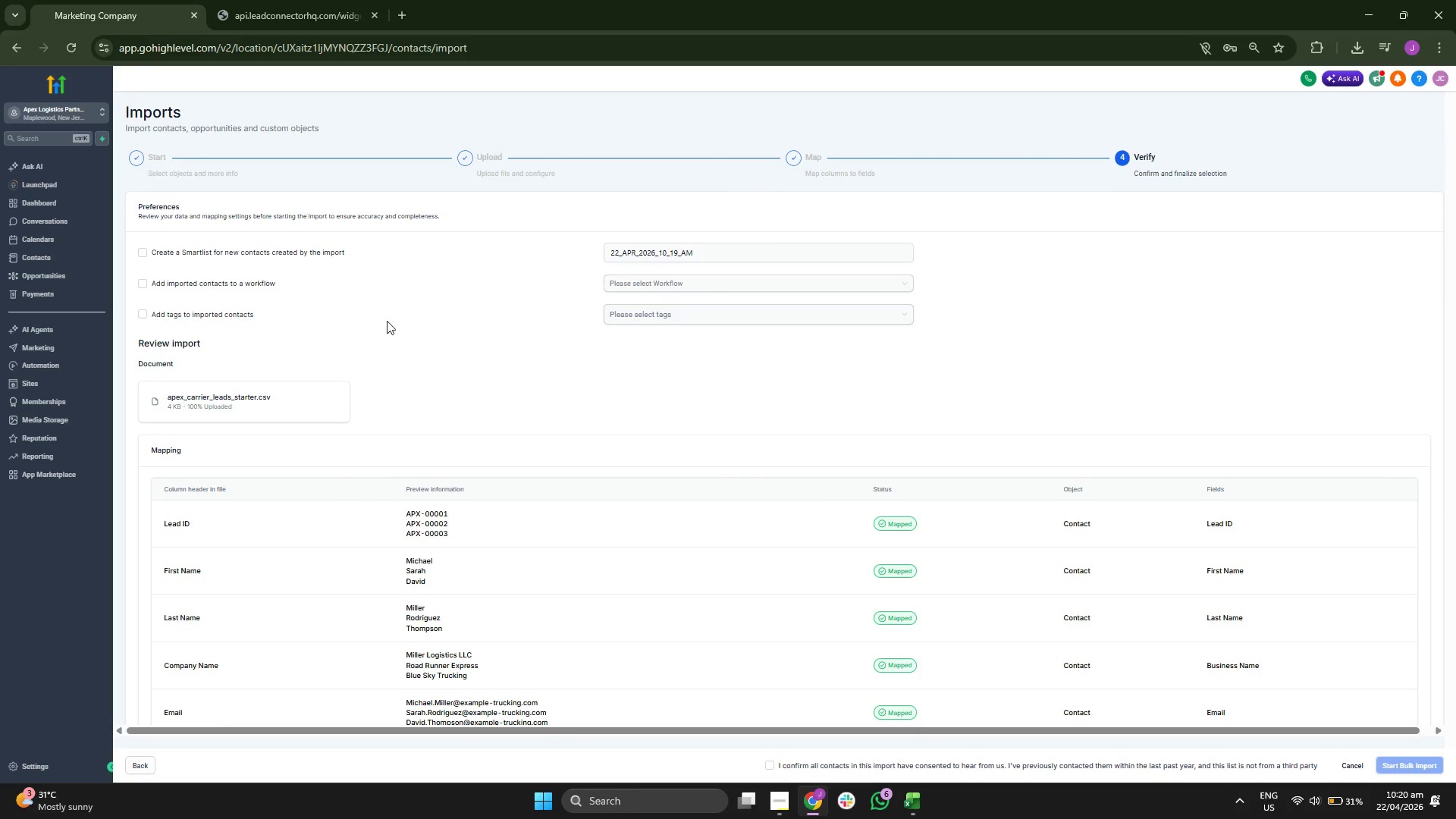 
left_click([193, 315])
 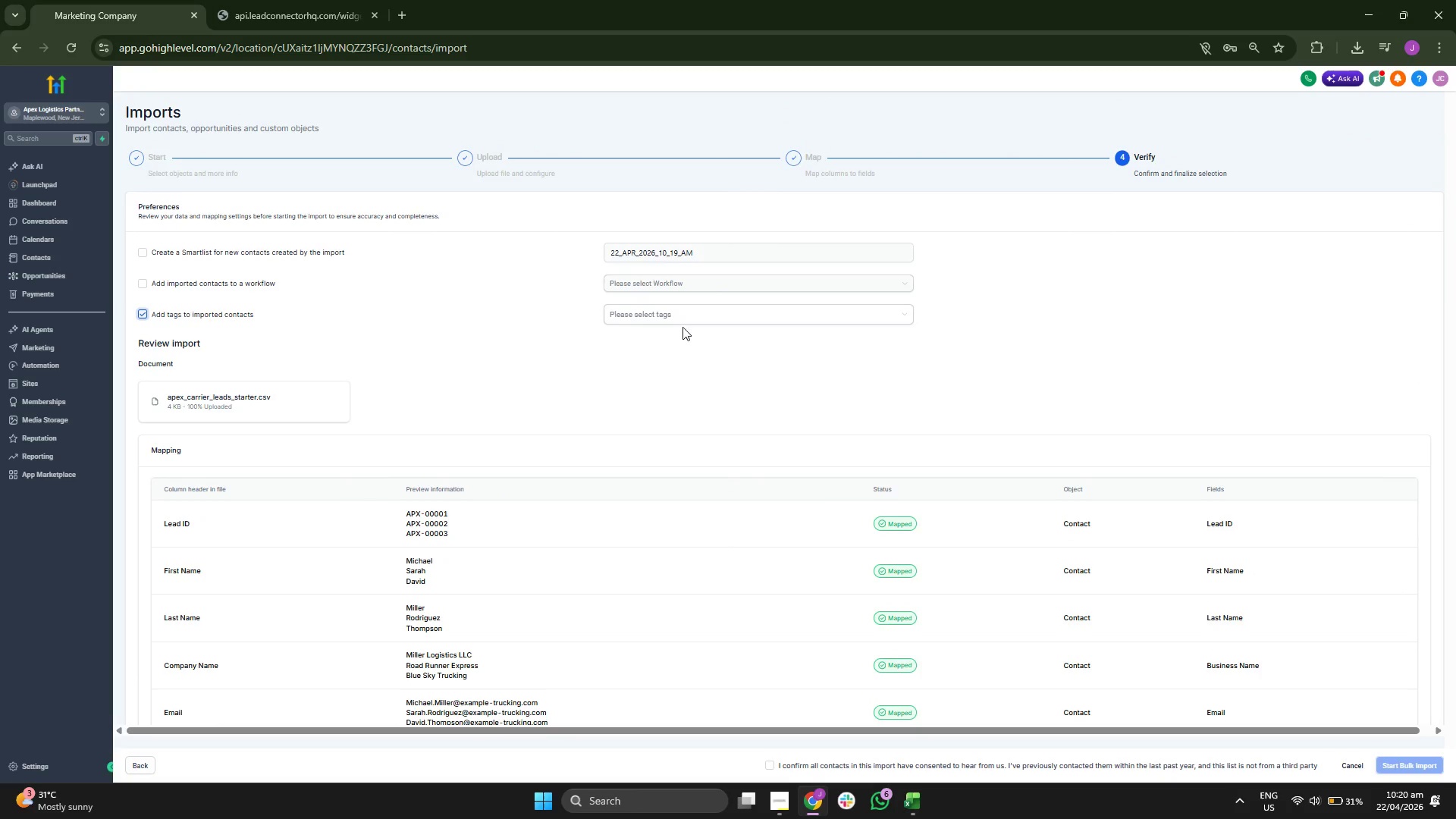 
left_click([700, 317])
 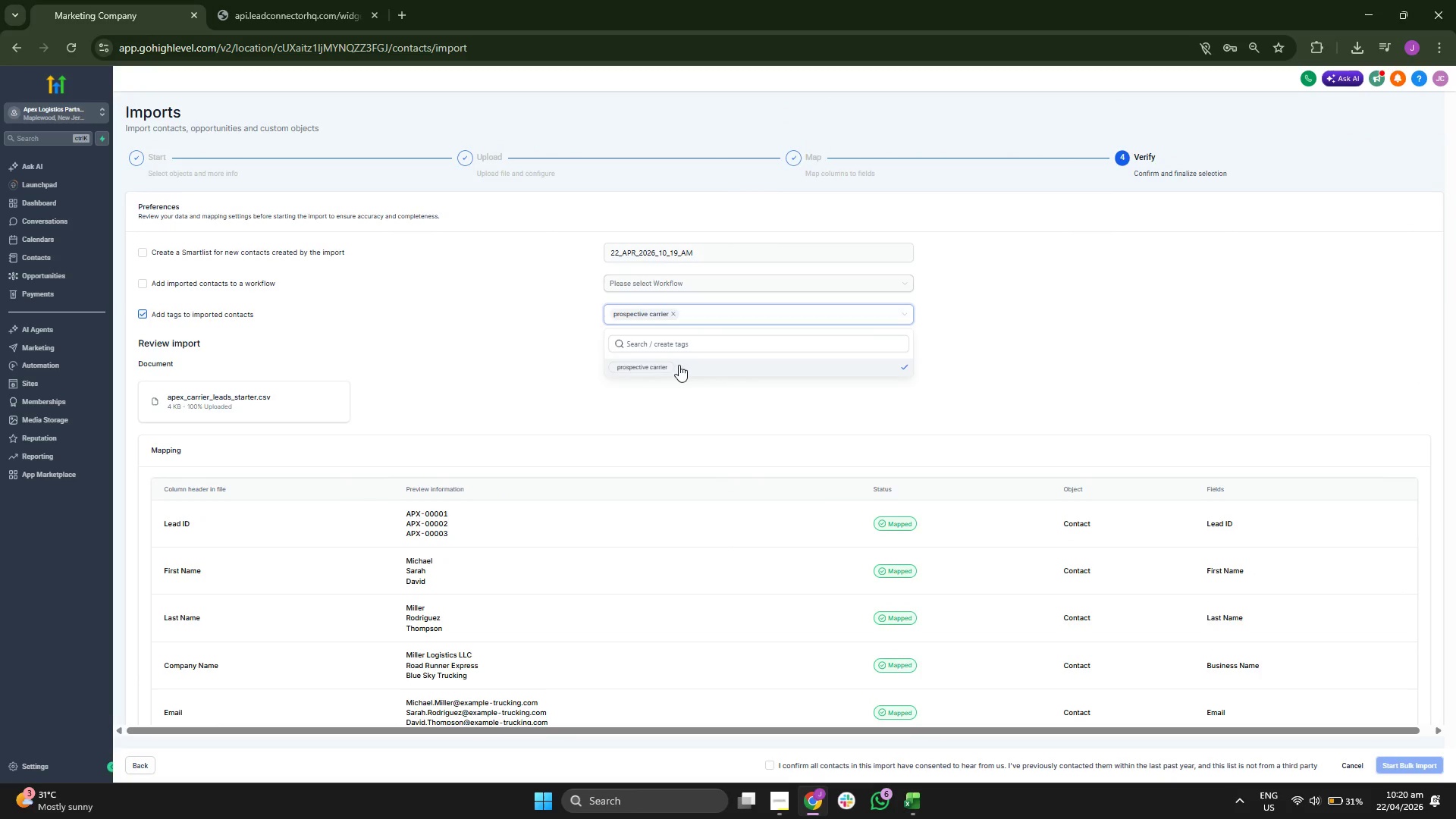 
double_click([482, 316])
 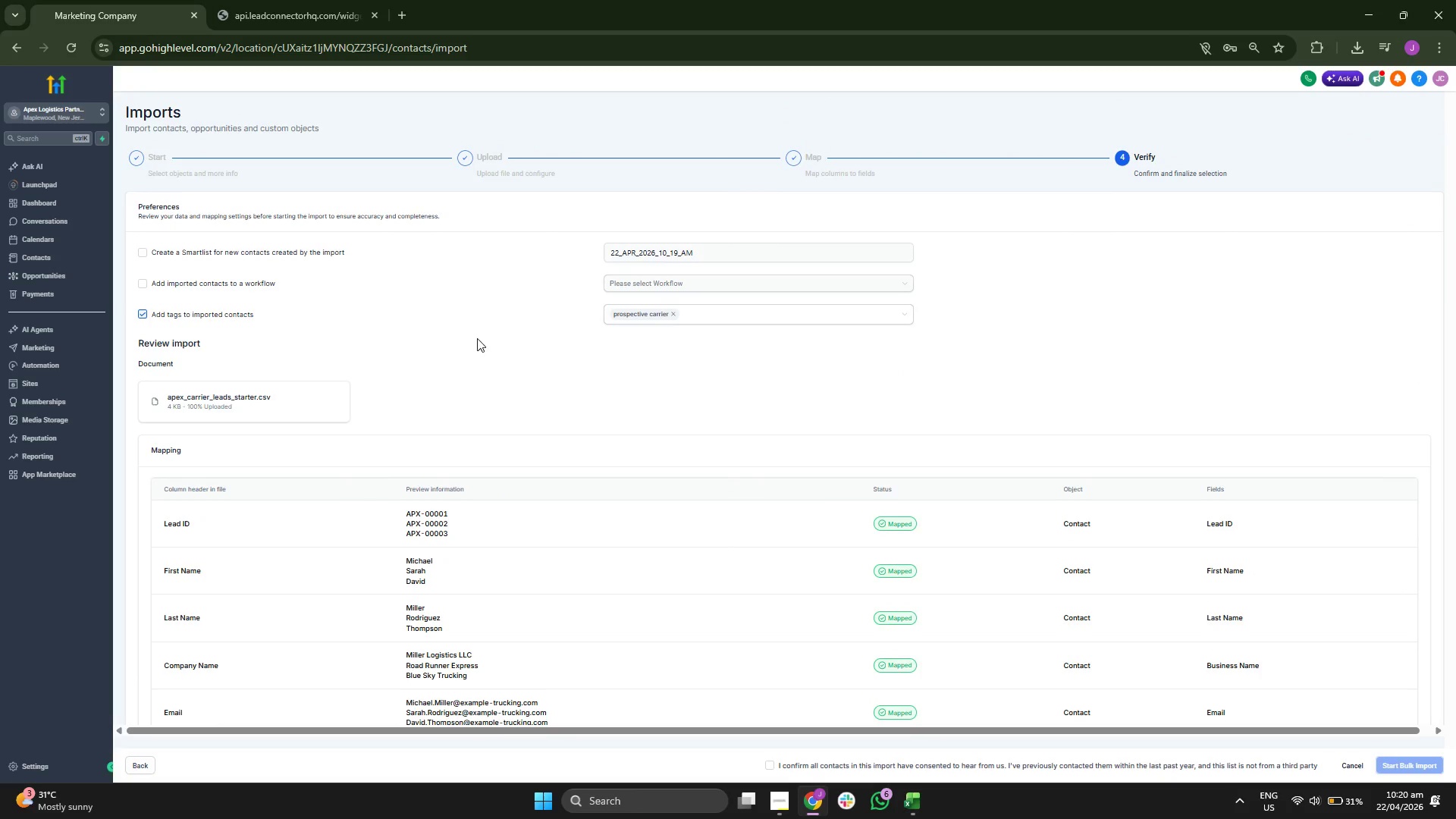 
scroll: coordinate [631, 404], scroll_direction: down, amount: 5.0
 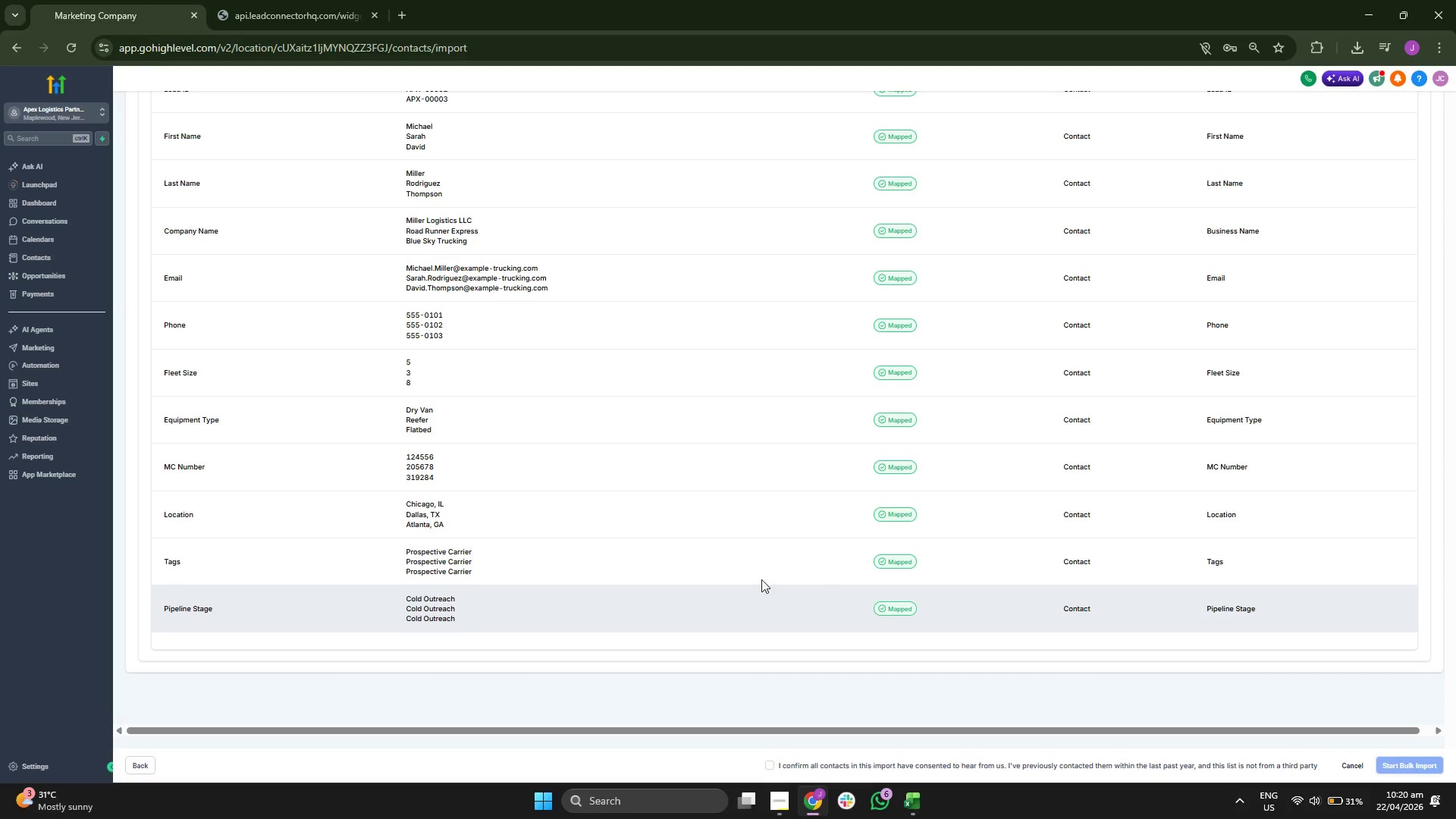 
scroll: coordinate [684, 441], scroll_direction: up, amount: 6.0
 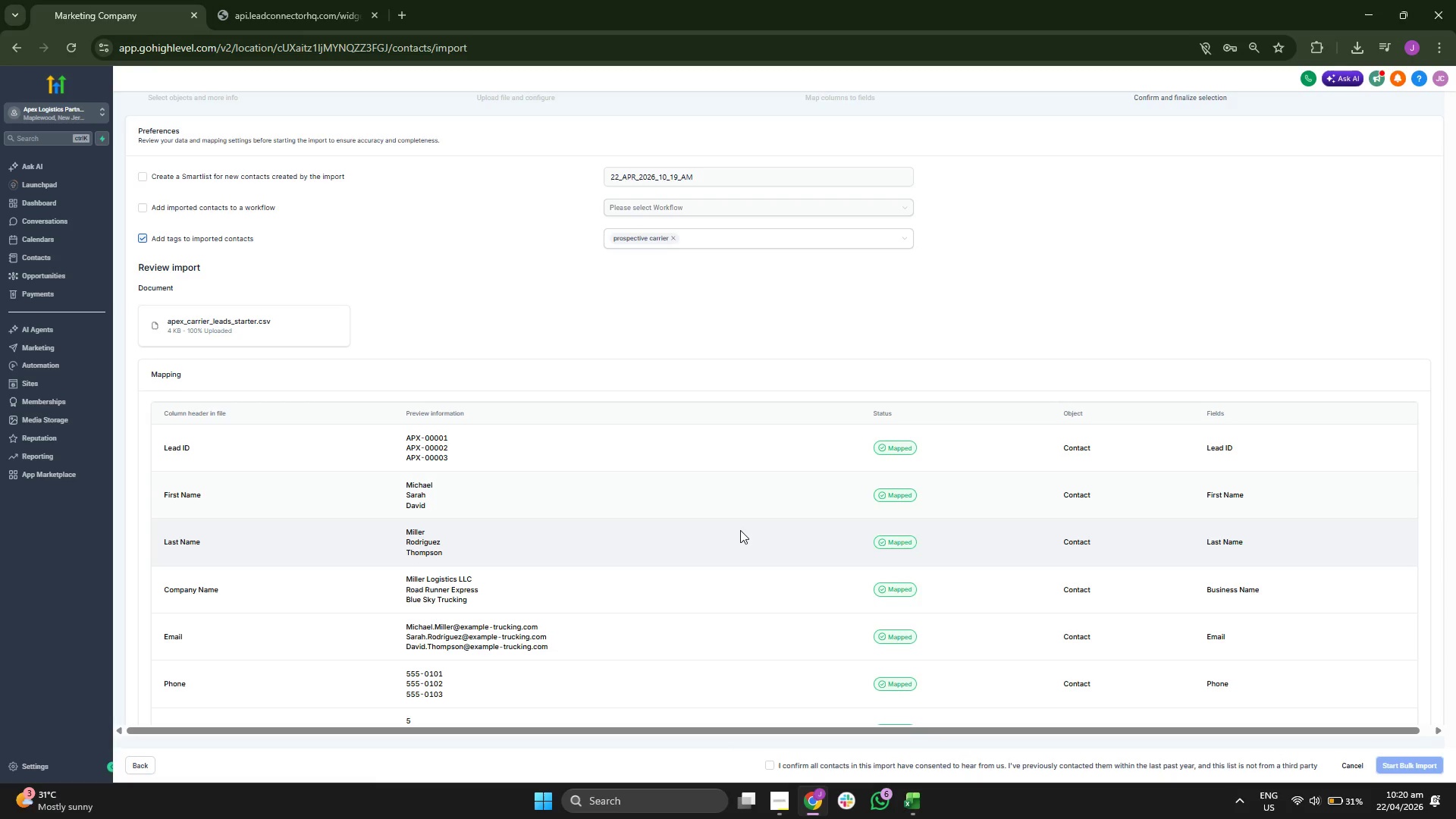 
scroll: coordinate [753, 549], scroll_direction: down, amount: 7.0
 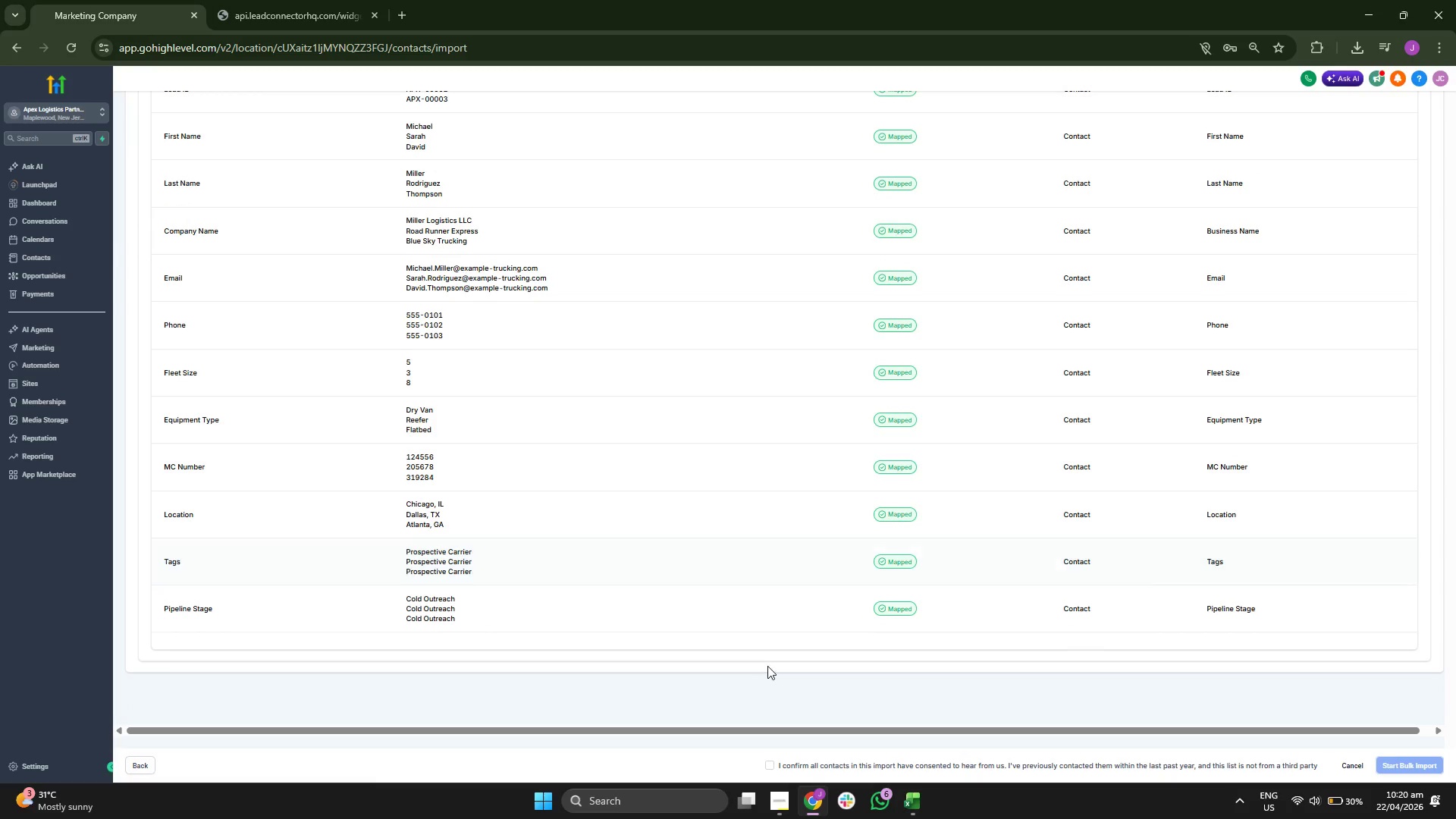 
scroll: coordinate [763, 651], scroll_direction: up, amount: 1.0
 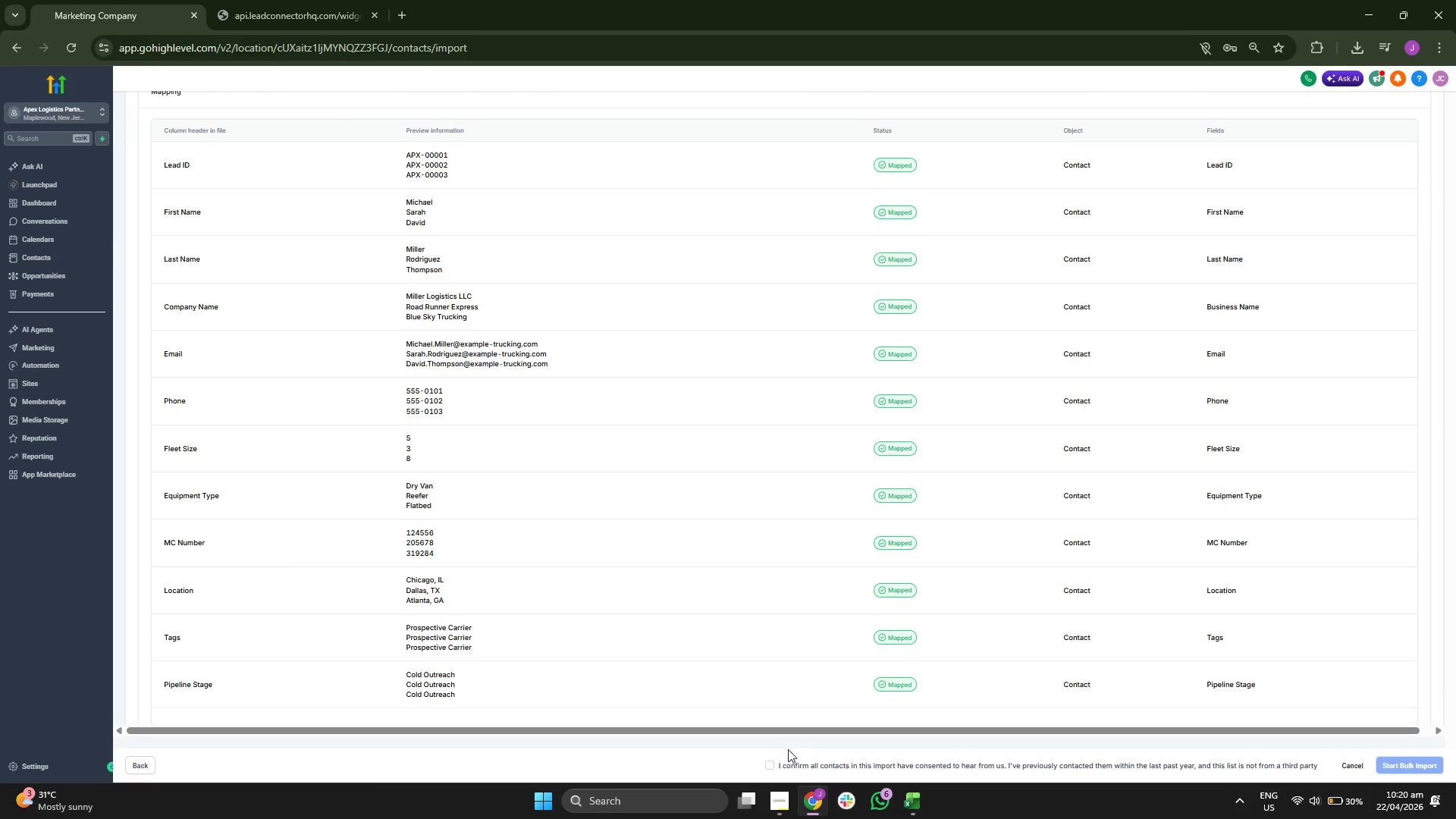 
left_click([770, 762])
 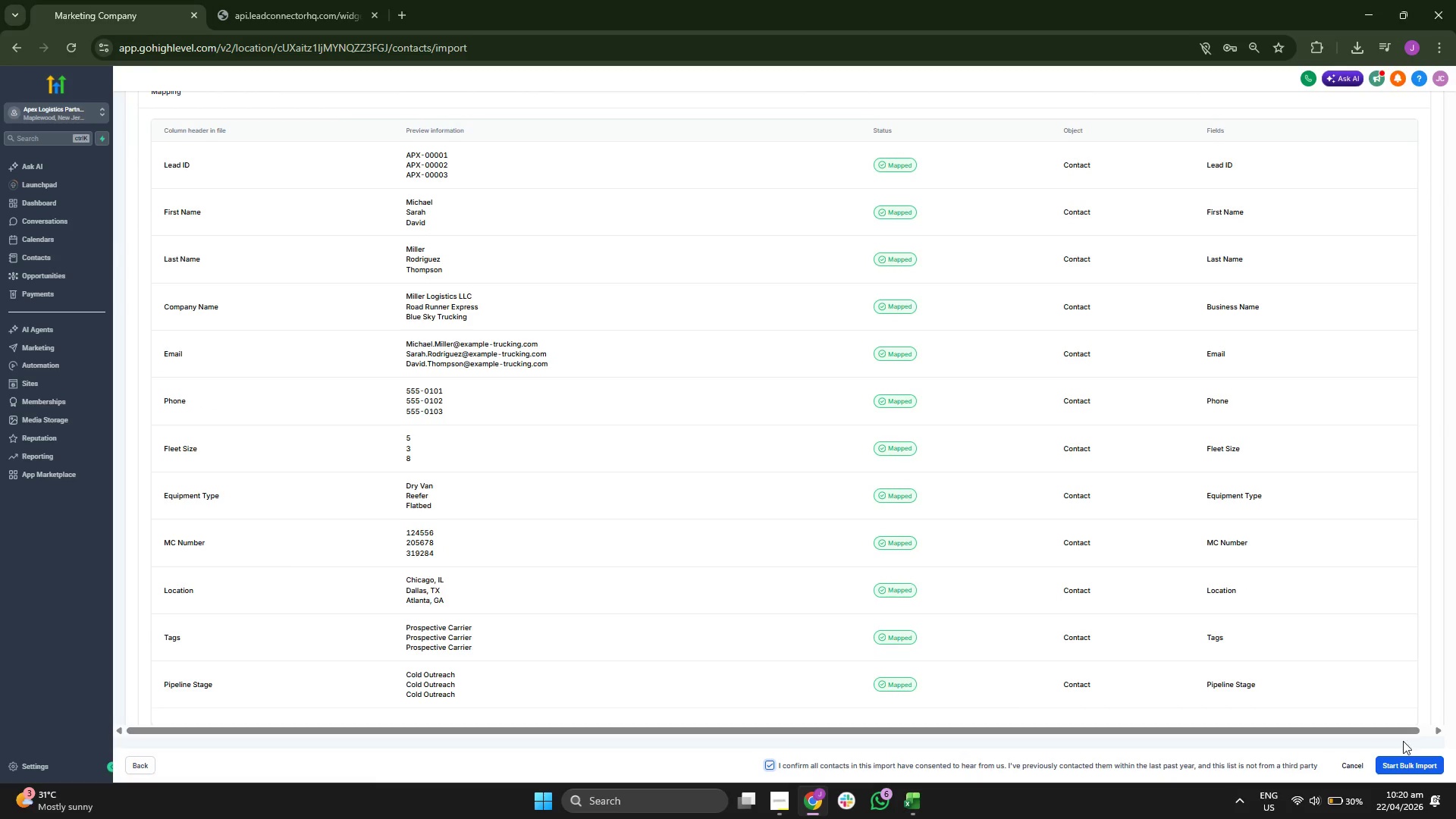 
left_click([1417, 762])
 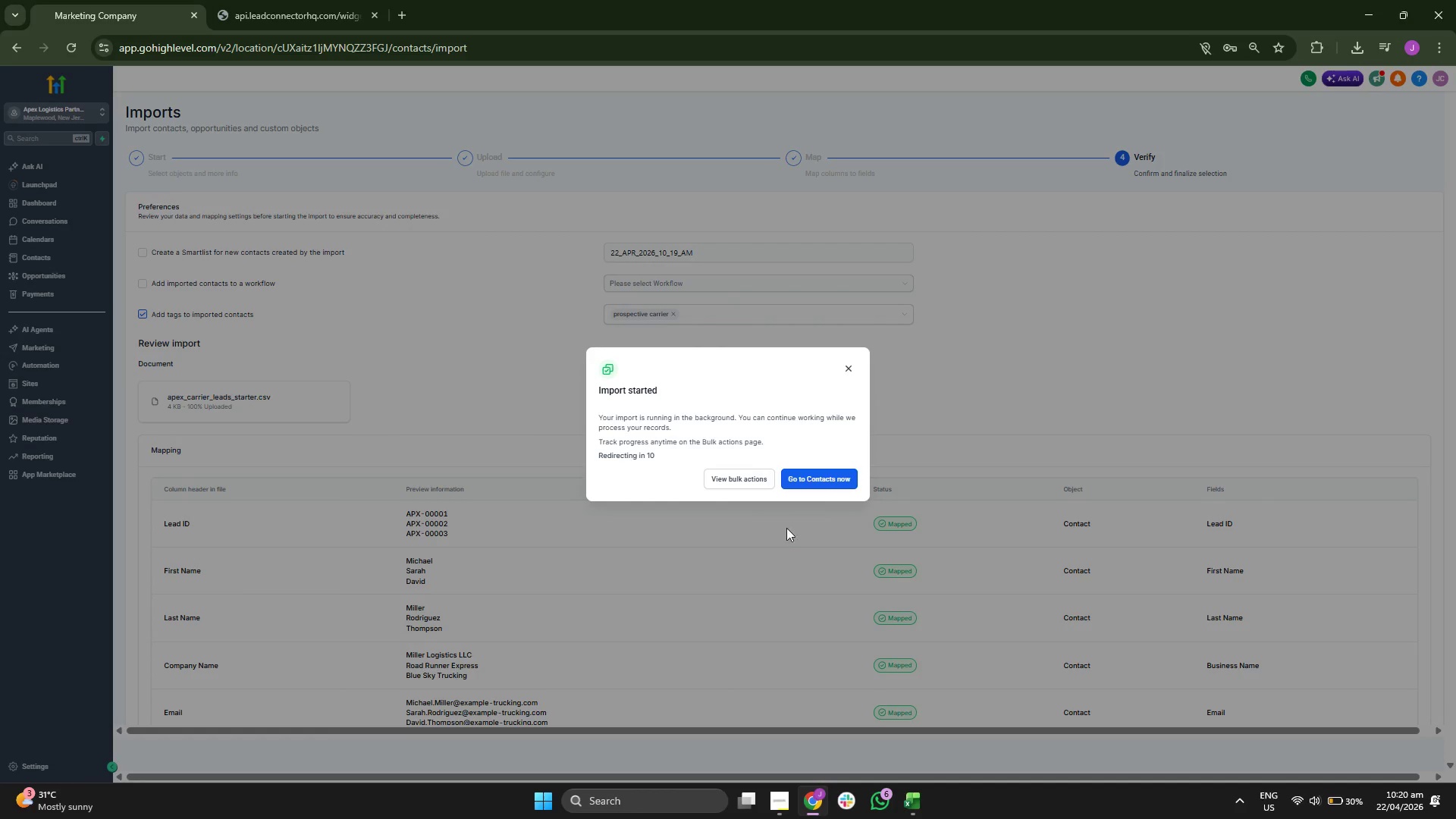 
left_click([809, 471])
 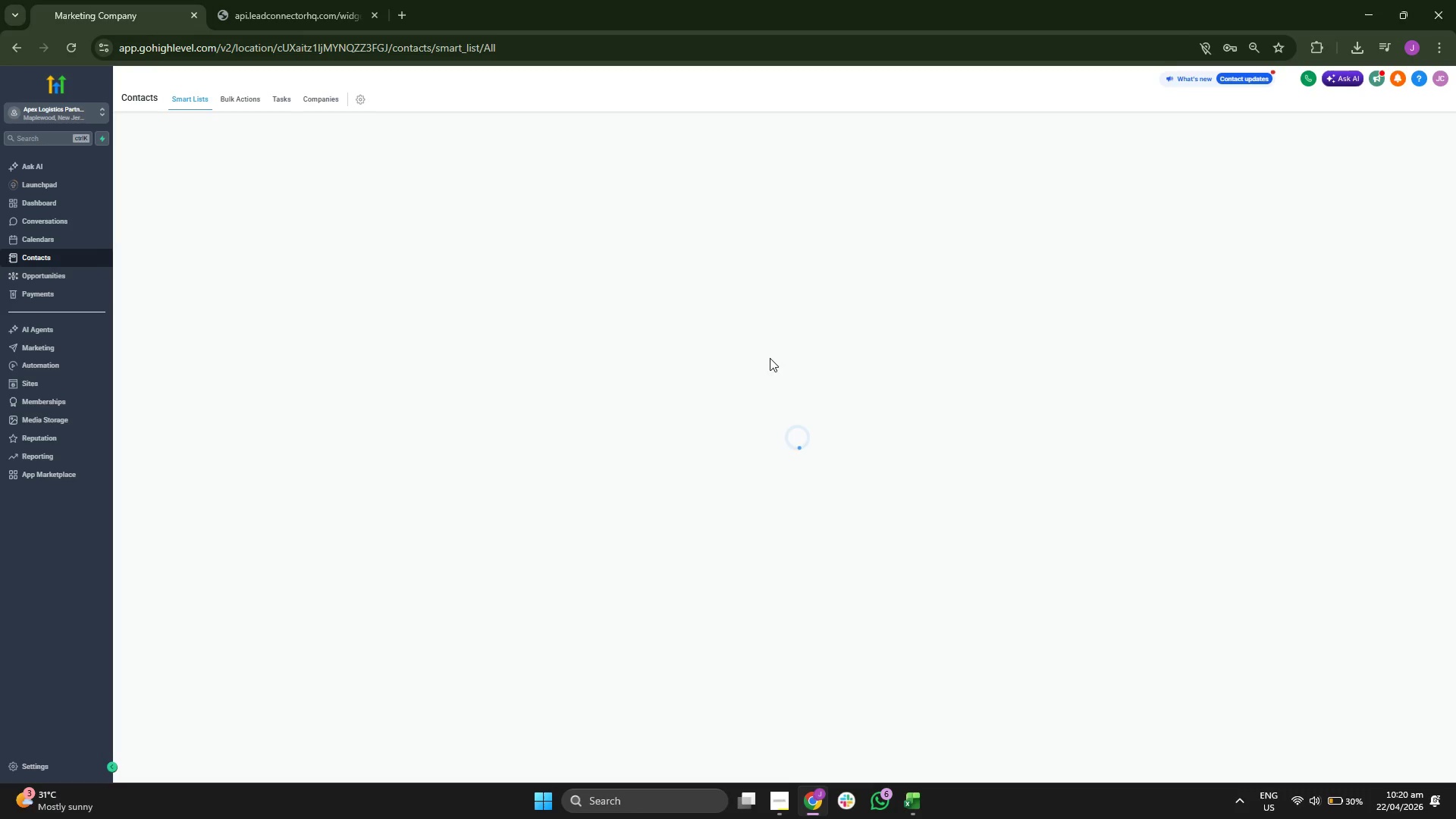 
mouse_move([695, 360])
 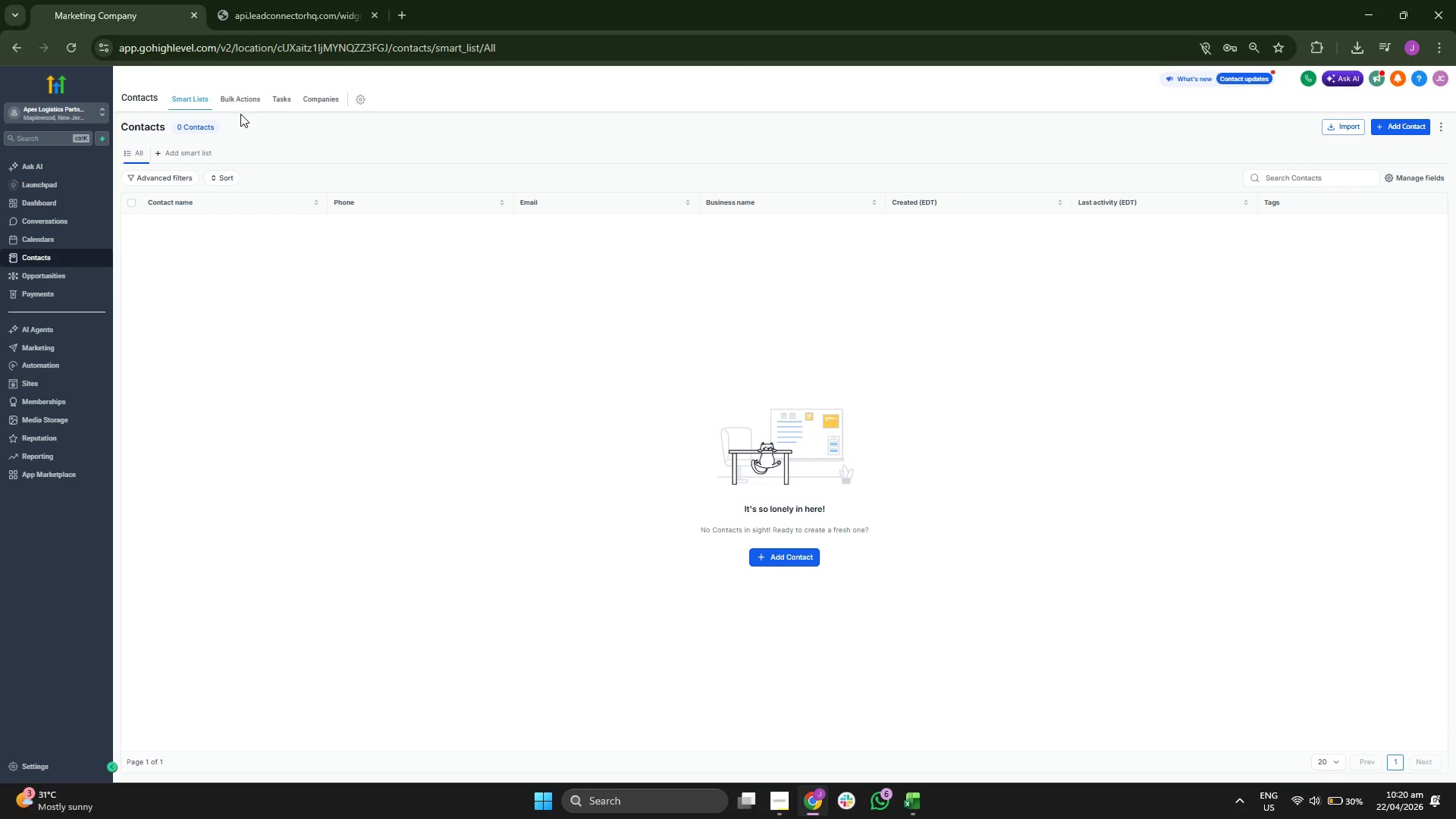 
left_click([240, 108])
 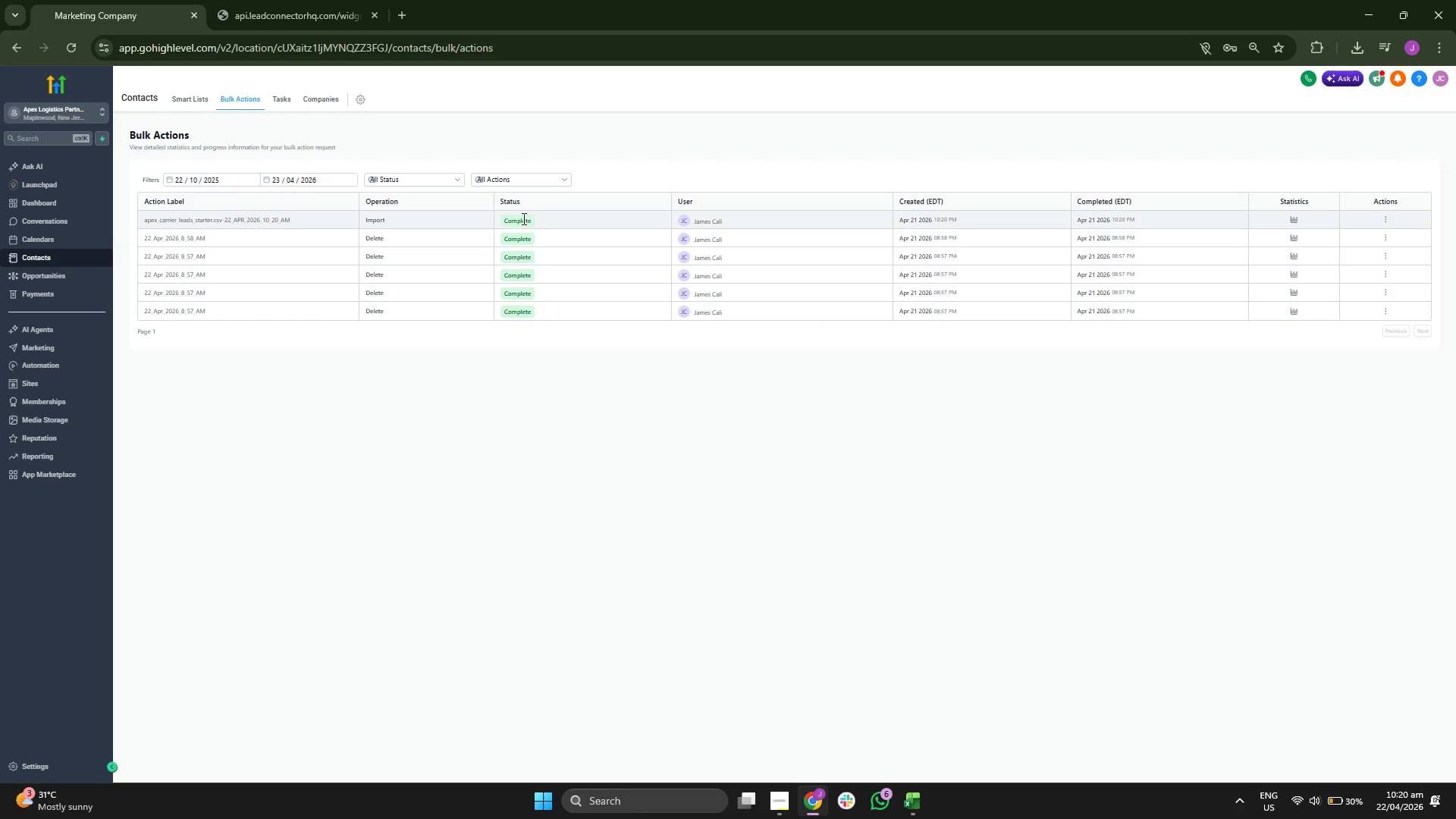 
wait(5.84)
 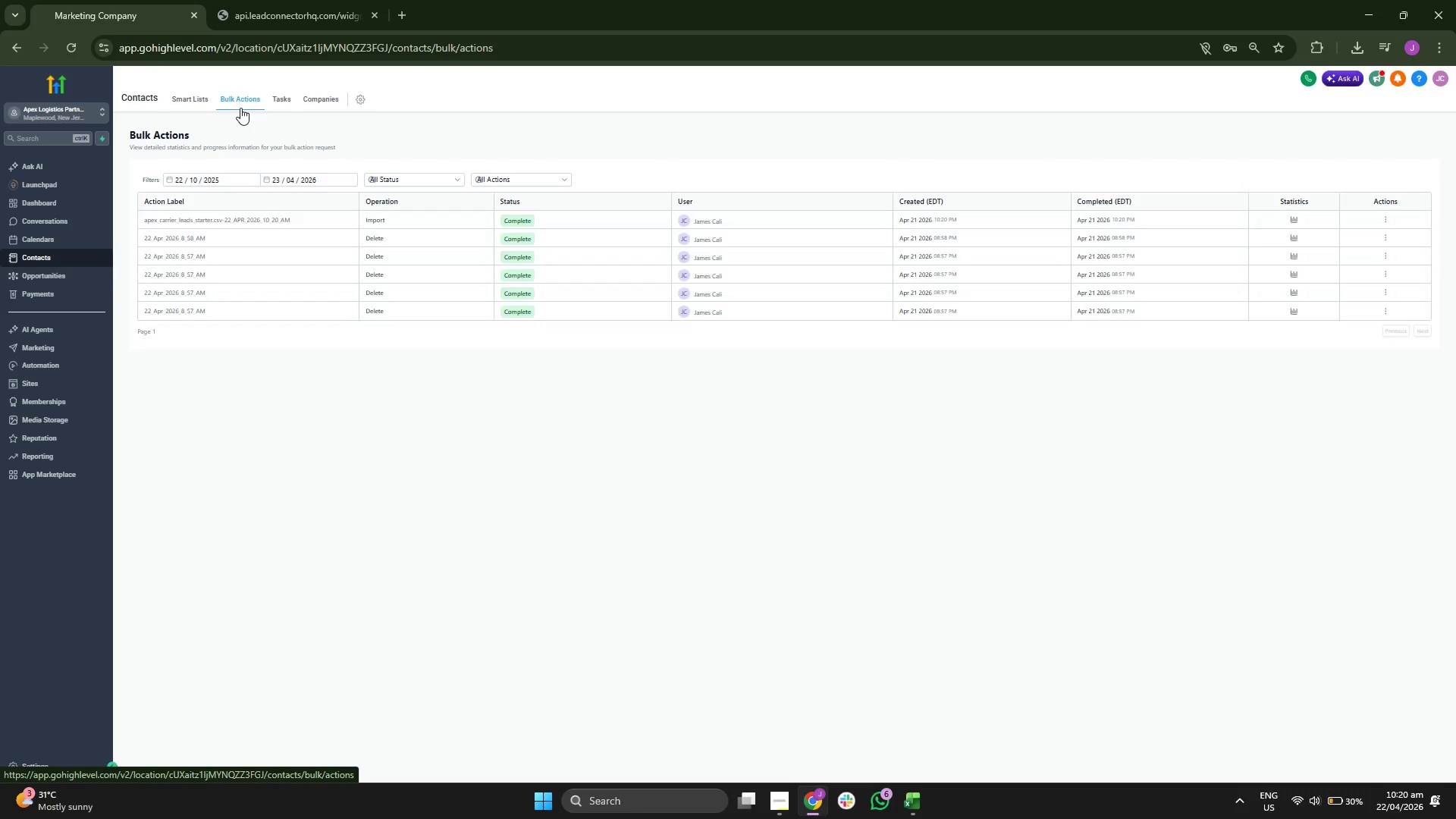 
left_click([189, 102])
 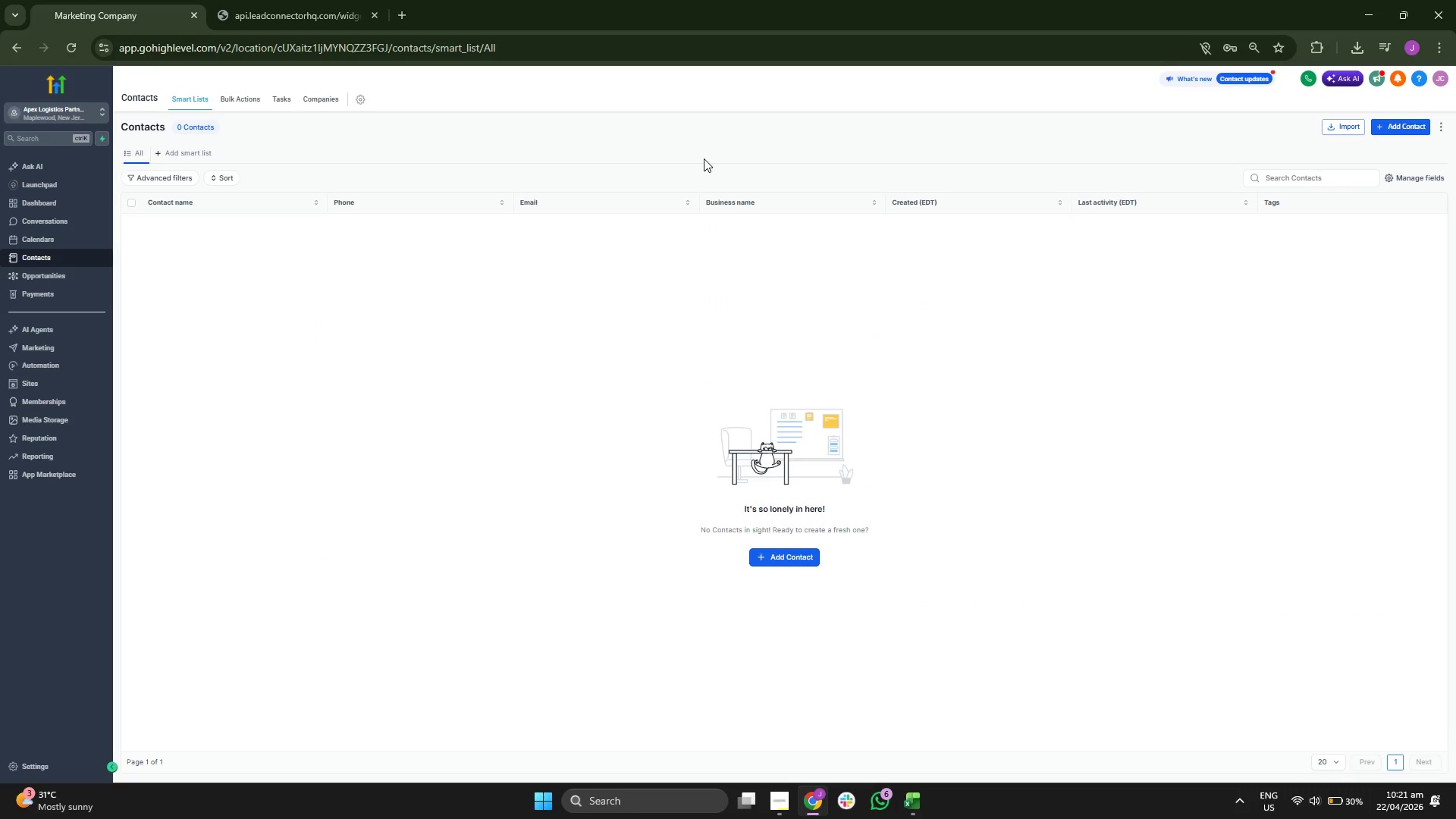 
left_click([250, 103])
 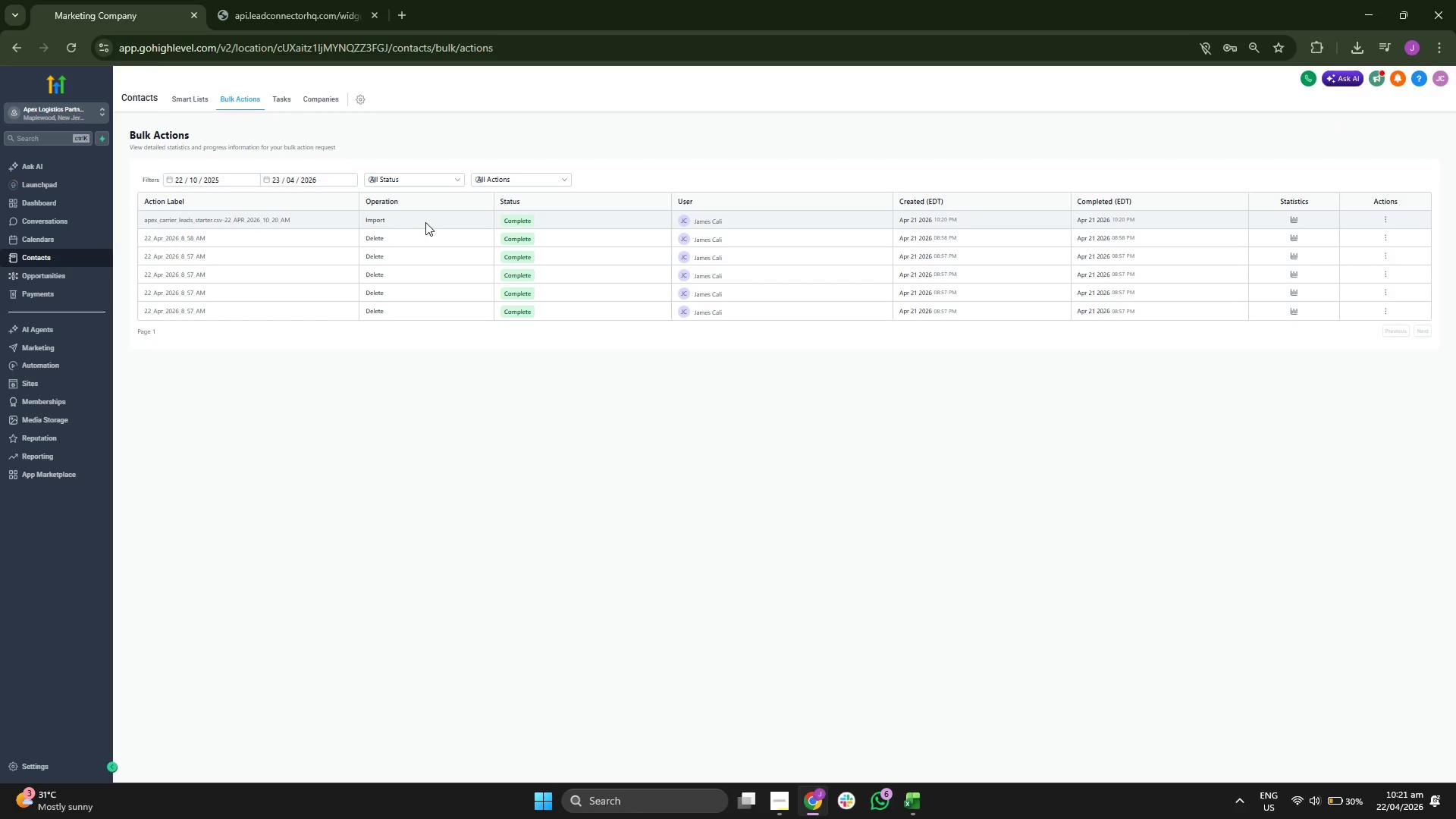 
left_click([437, 215])
 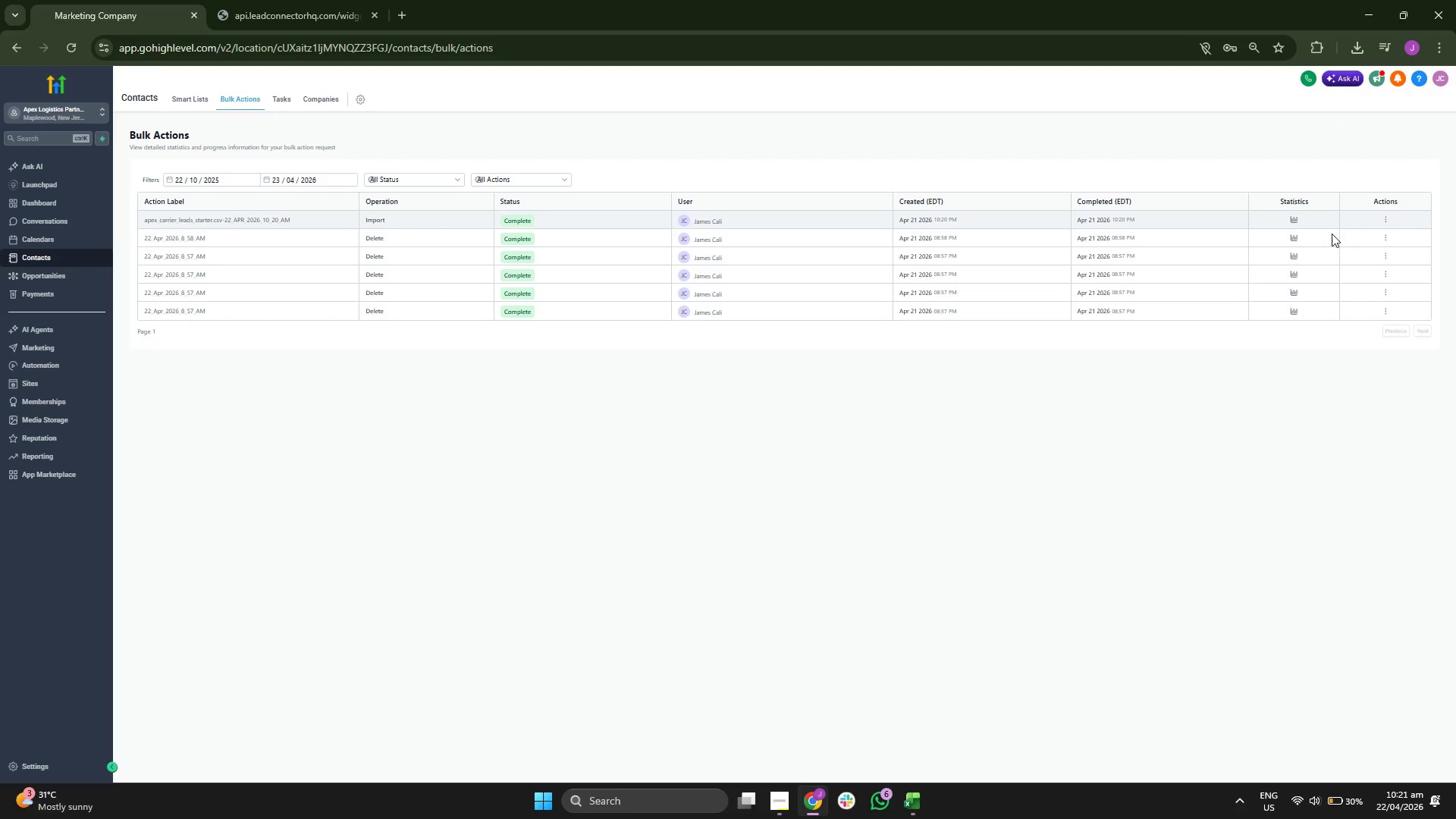 
left_click([1387, 219])
 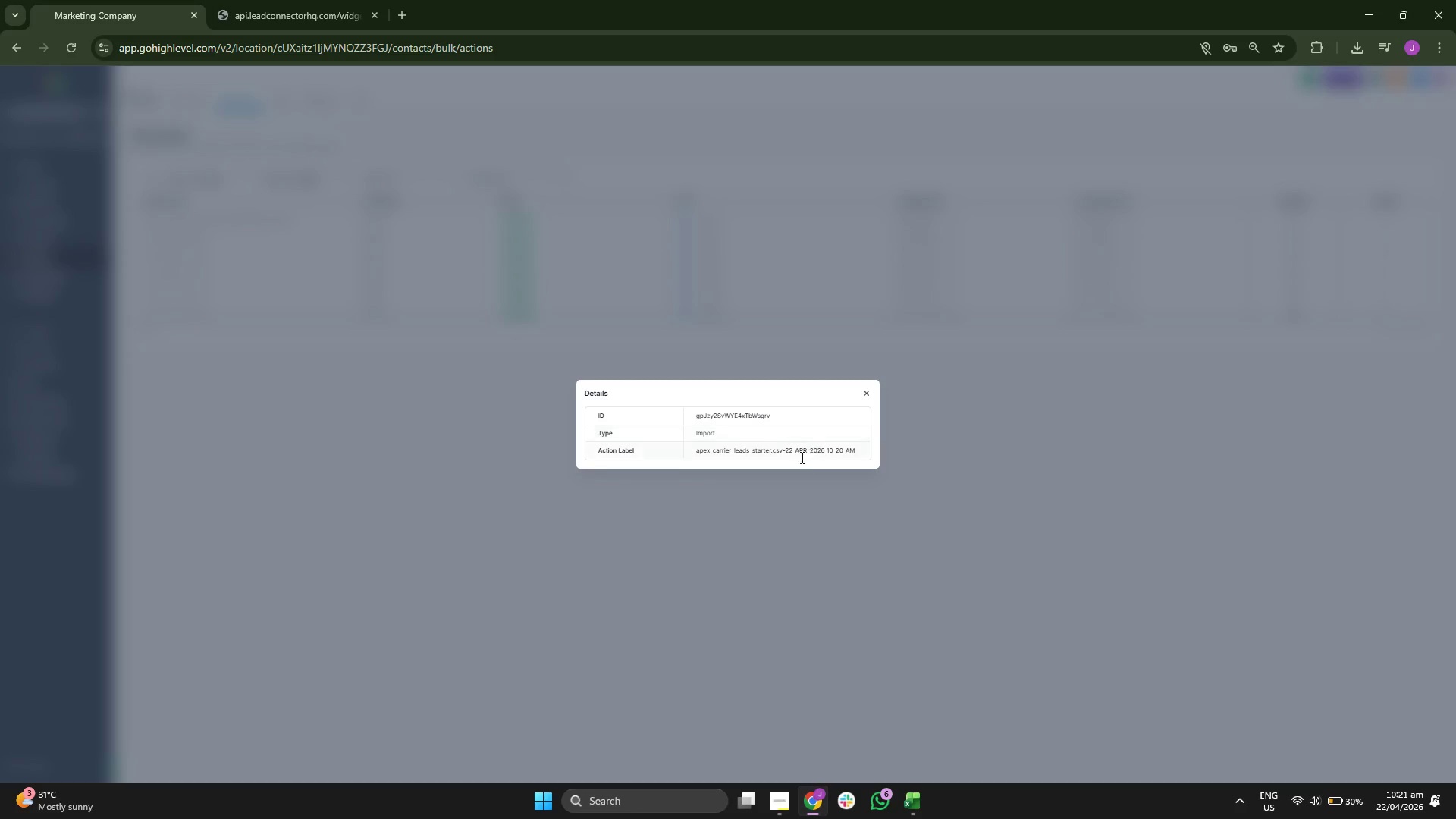 
left_click([871, 396])
 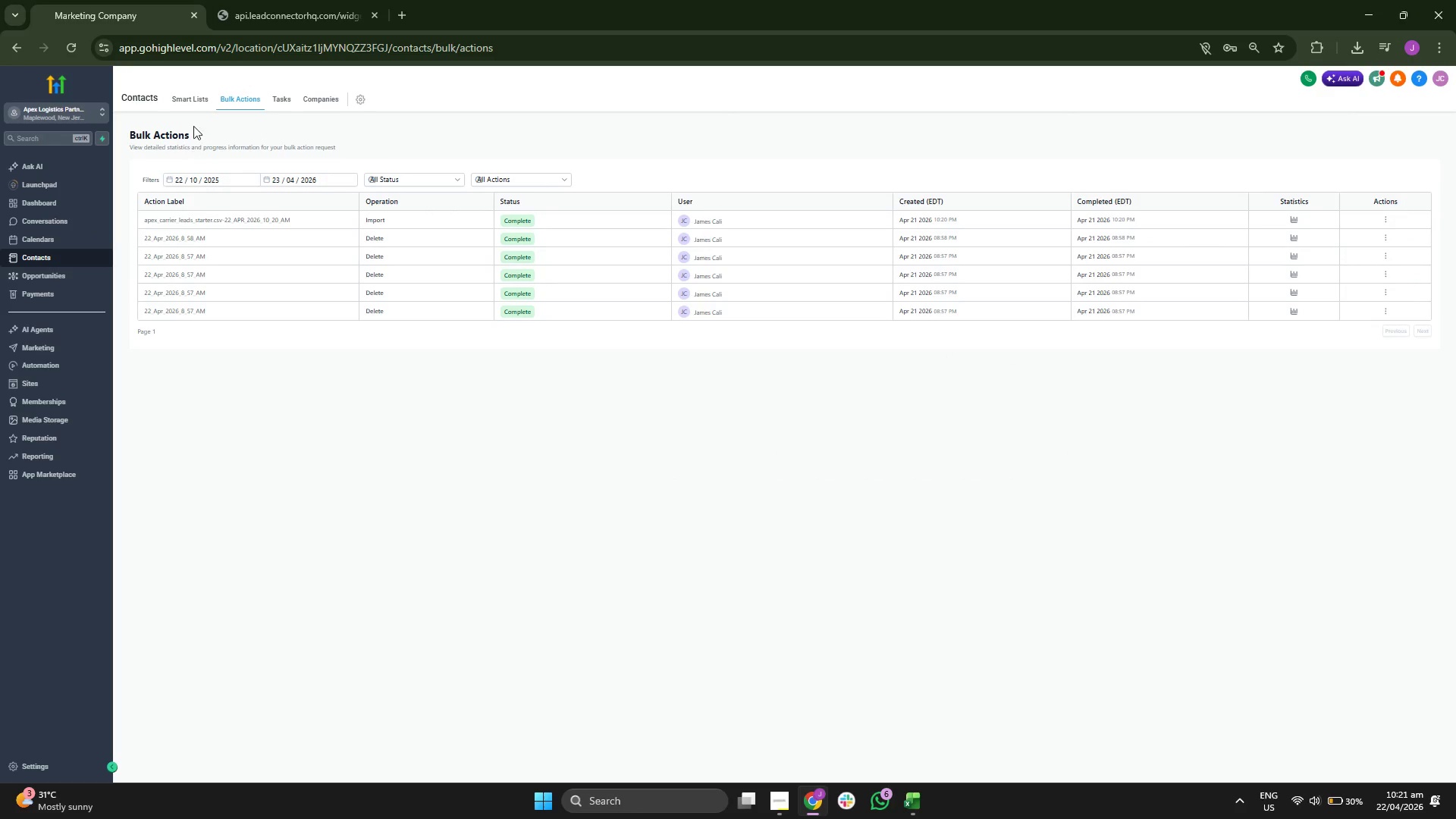 
left_click([197, 105])
 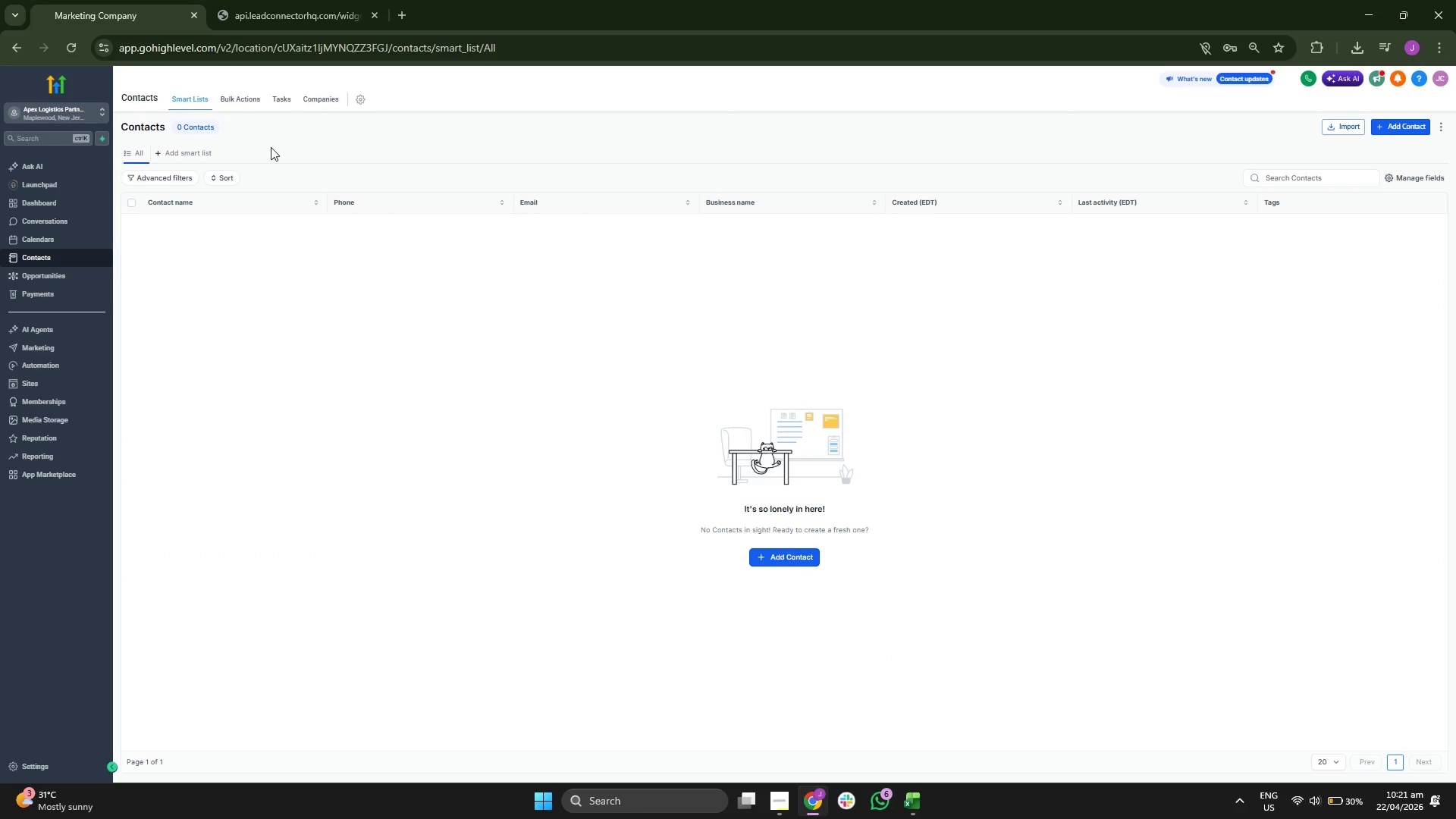 
left_click([192, 122])
 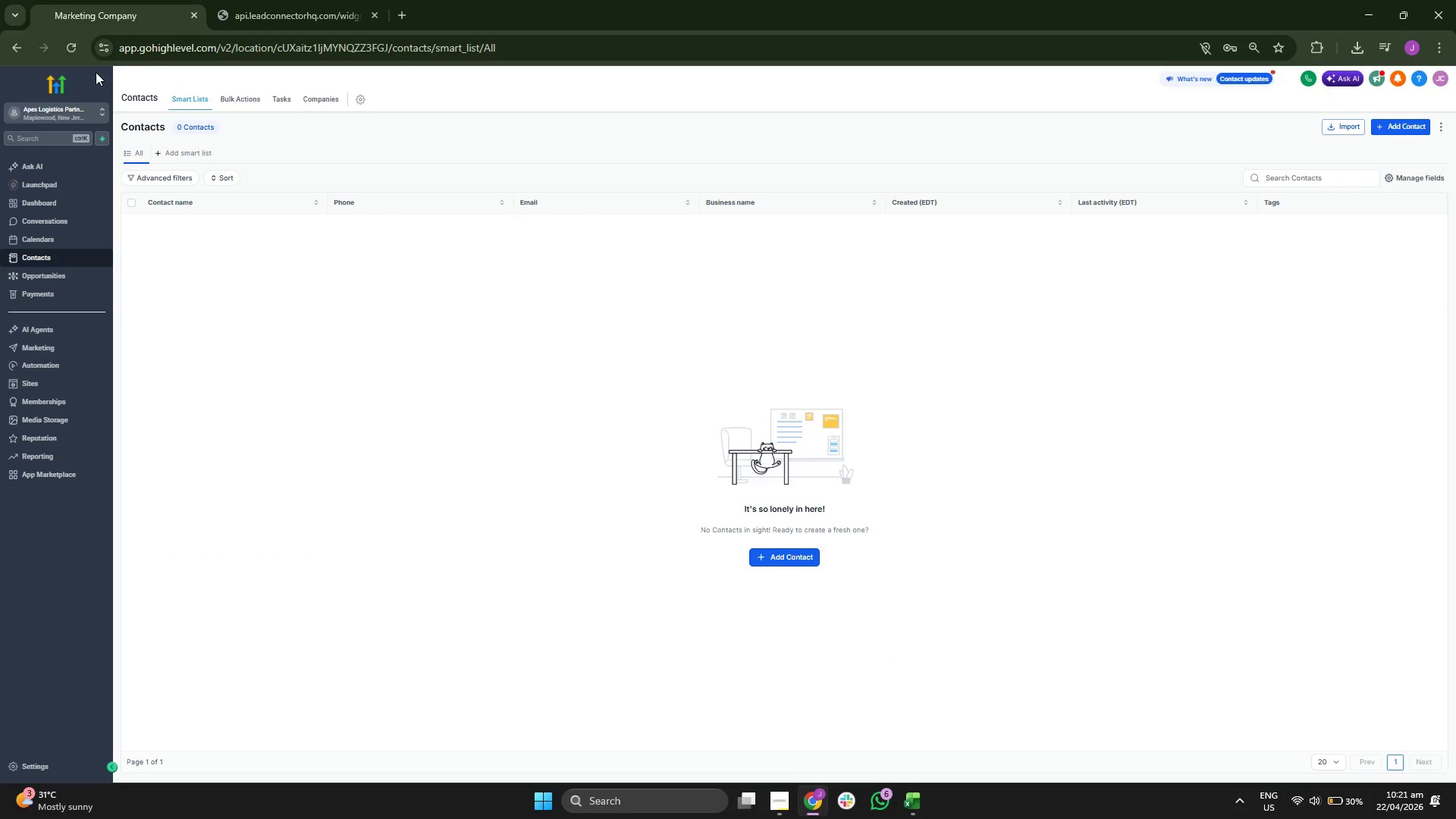 
left_click([80, 55])
 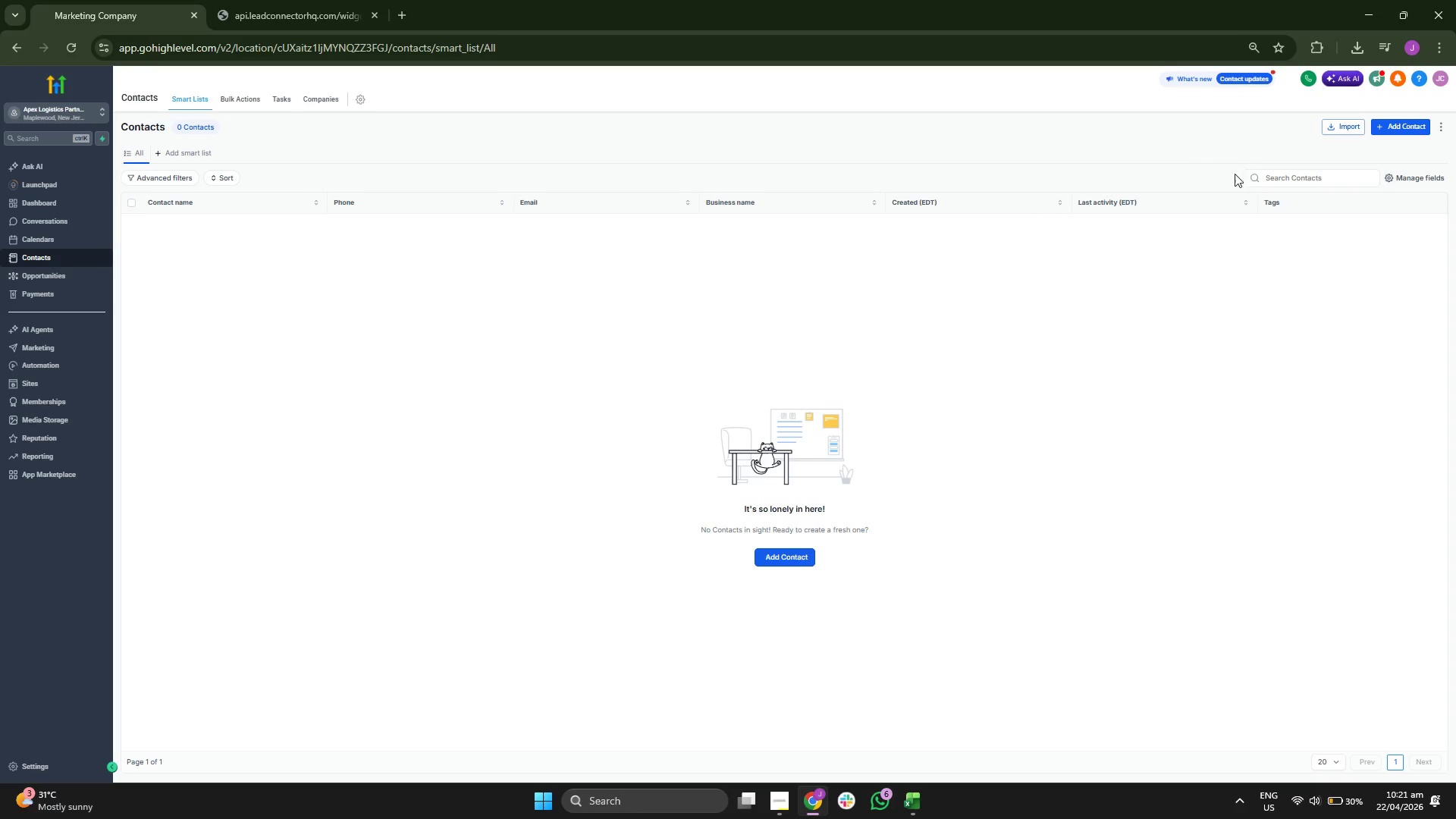 
wait(23.92)
 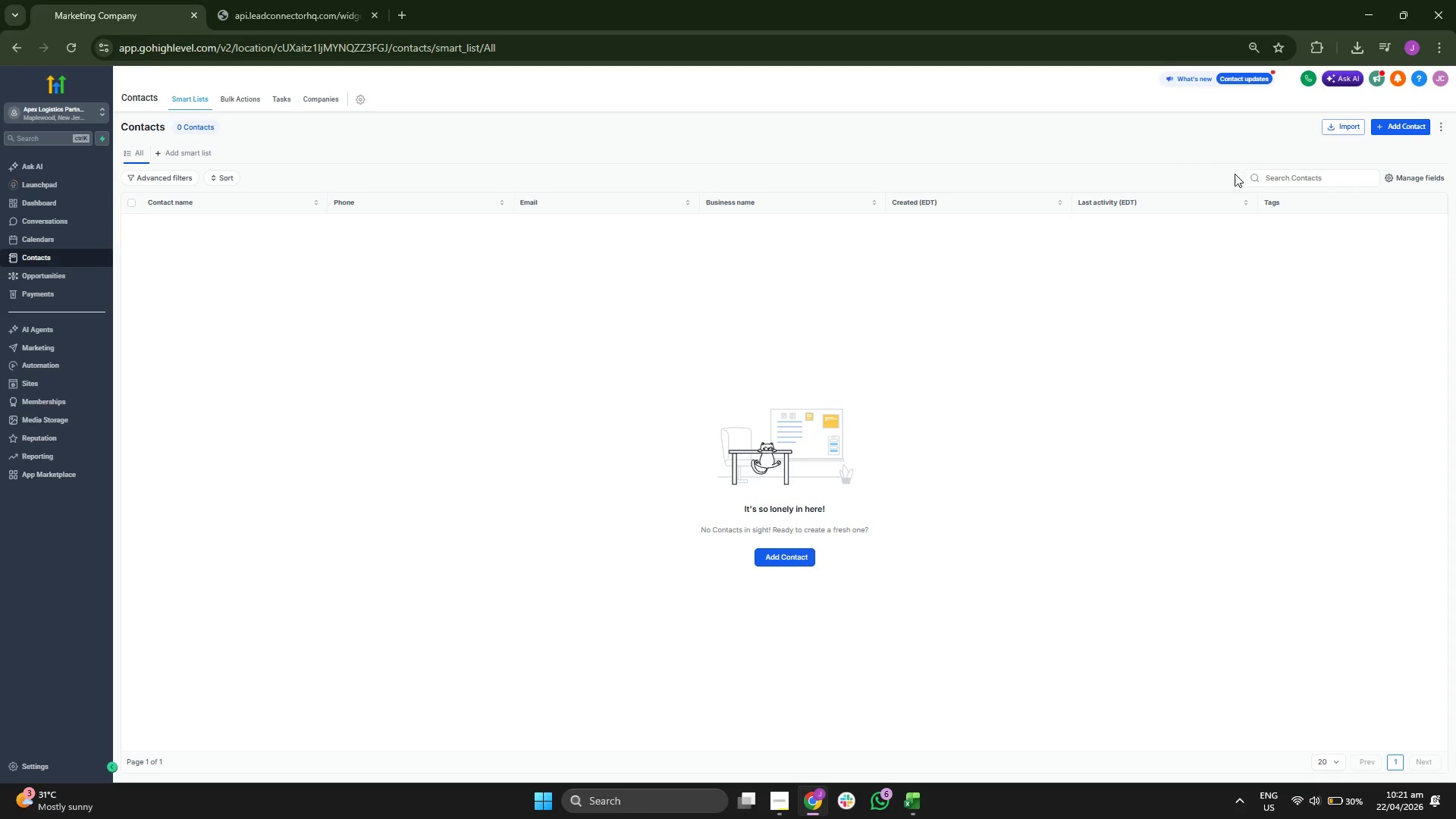 
left_click([1402, 130])
 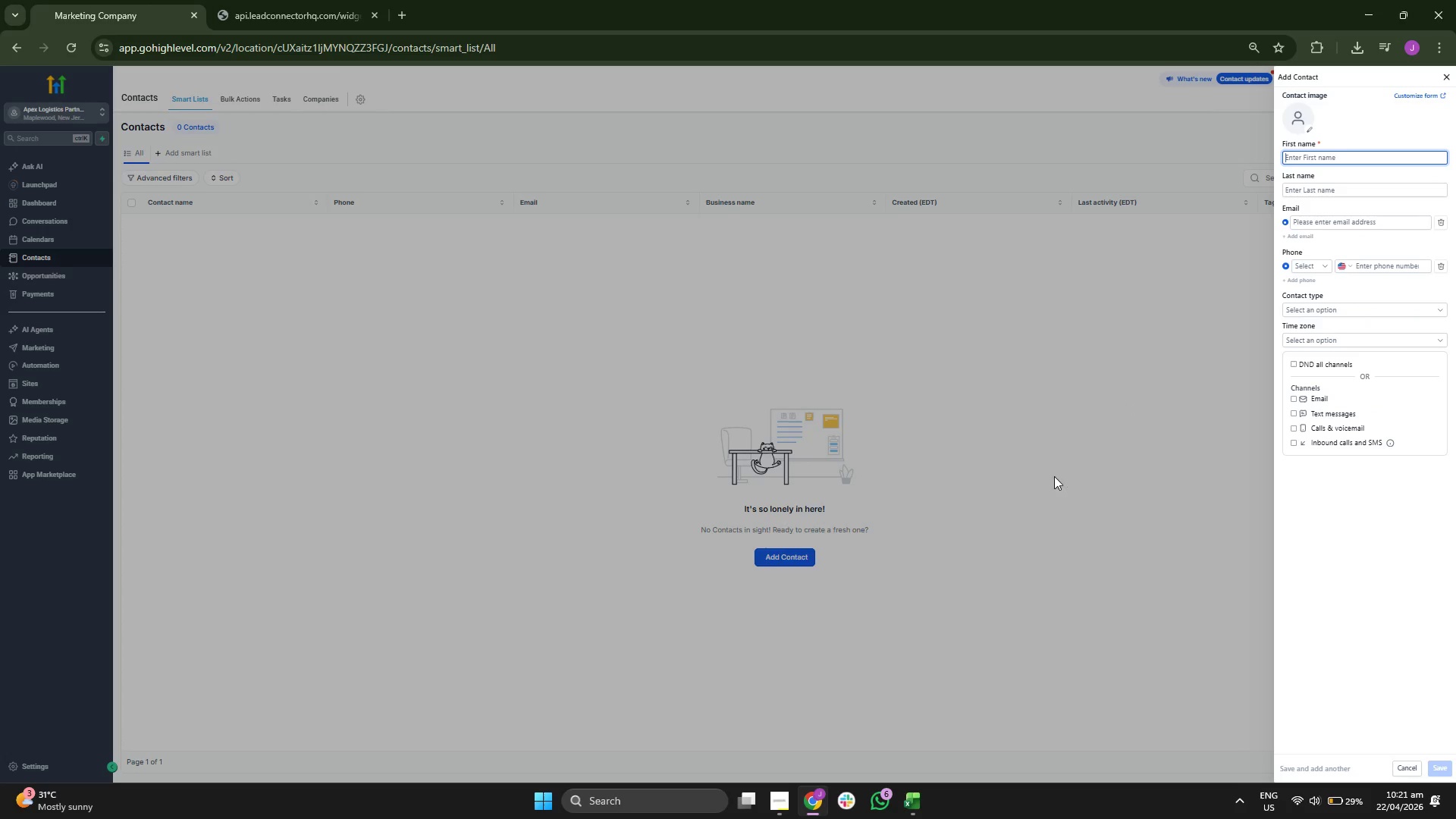 
left_click([906, 808])
 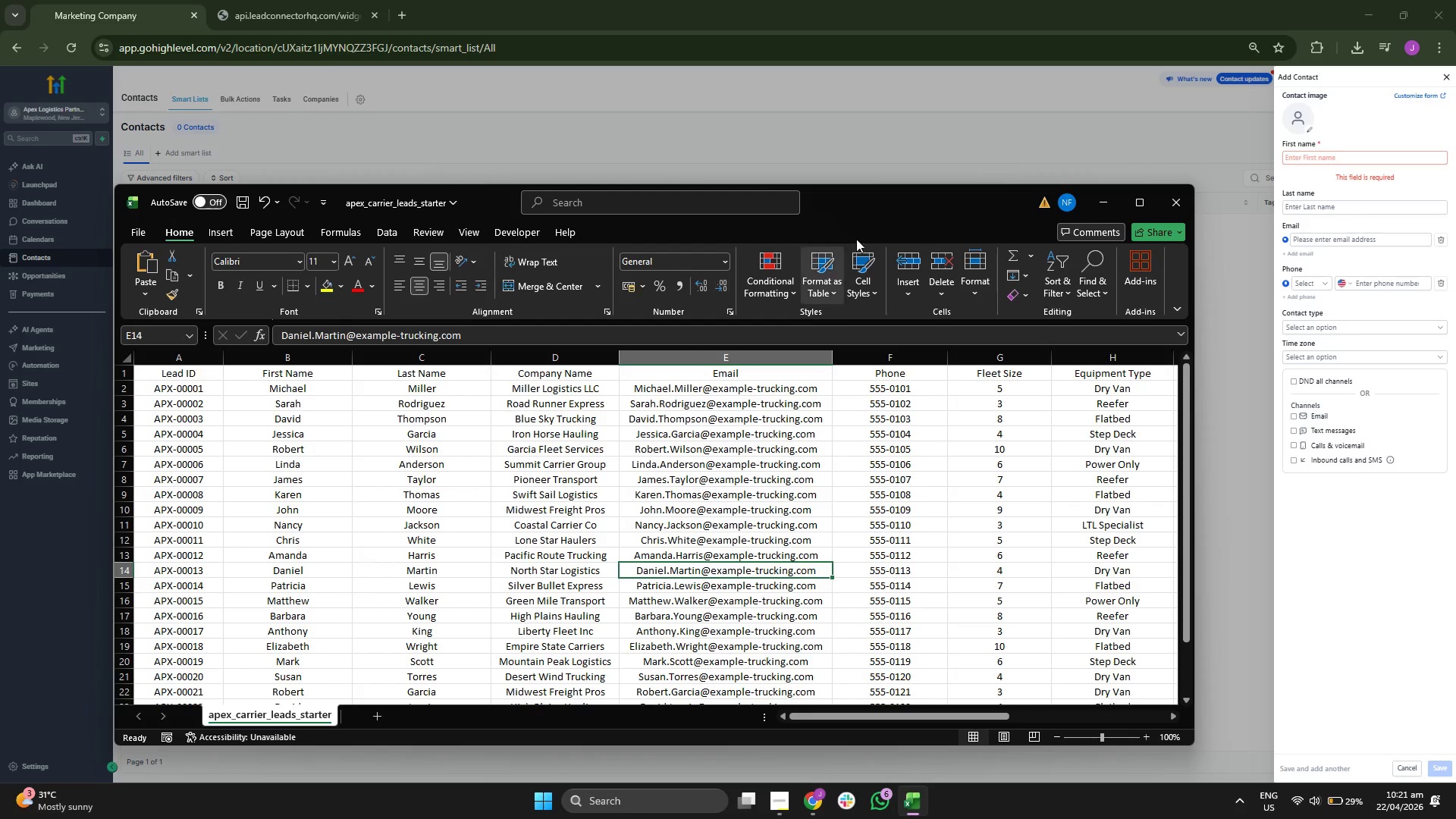 
left_click_drag(start_coordinate=[877, 210], to_coordinate=[846, 188])
 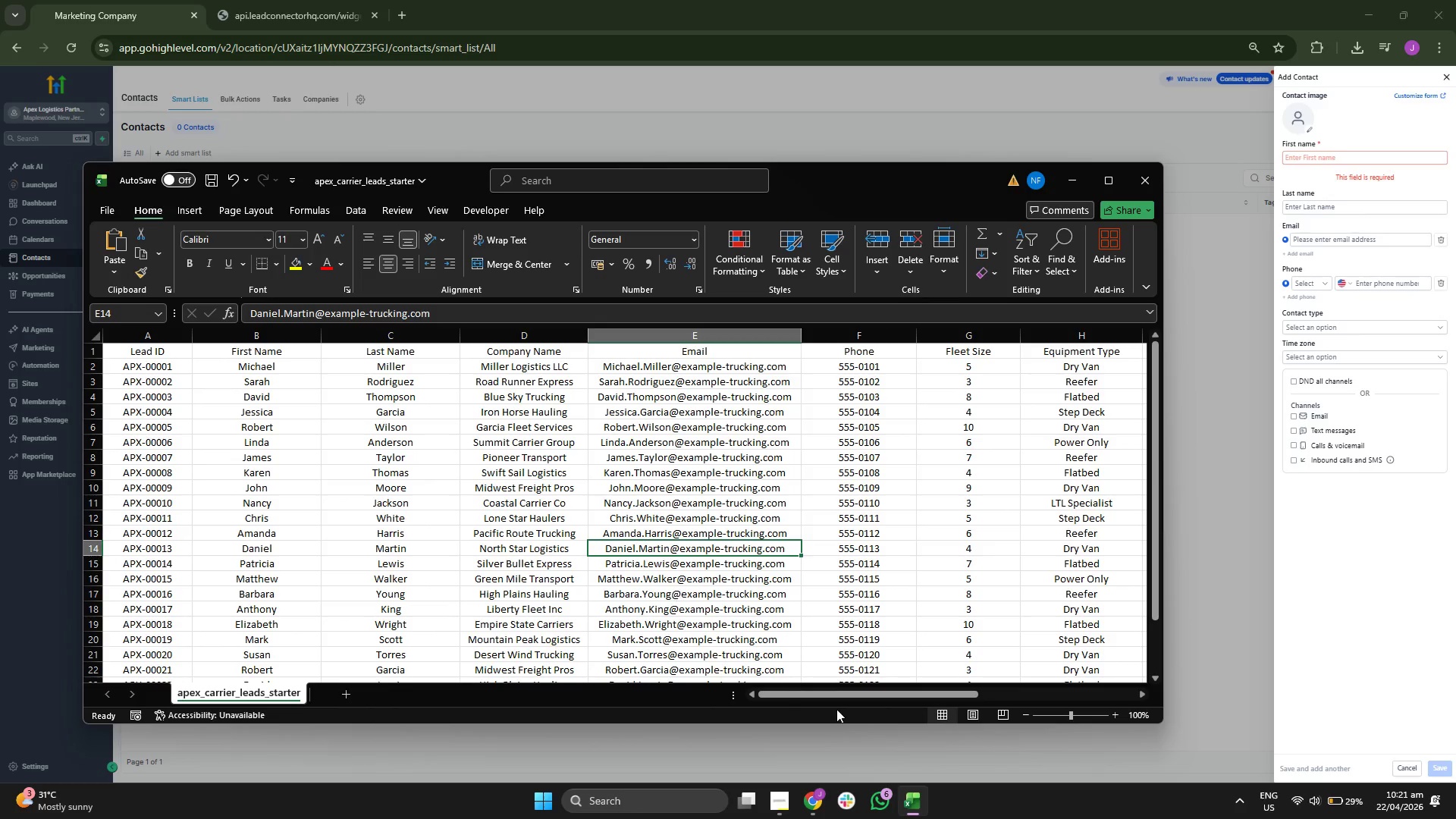 
left_click_drag(start_coordinate=[834, 695], to_coordinate=[840, 695])
 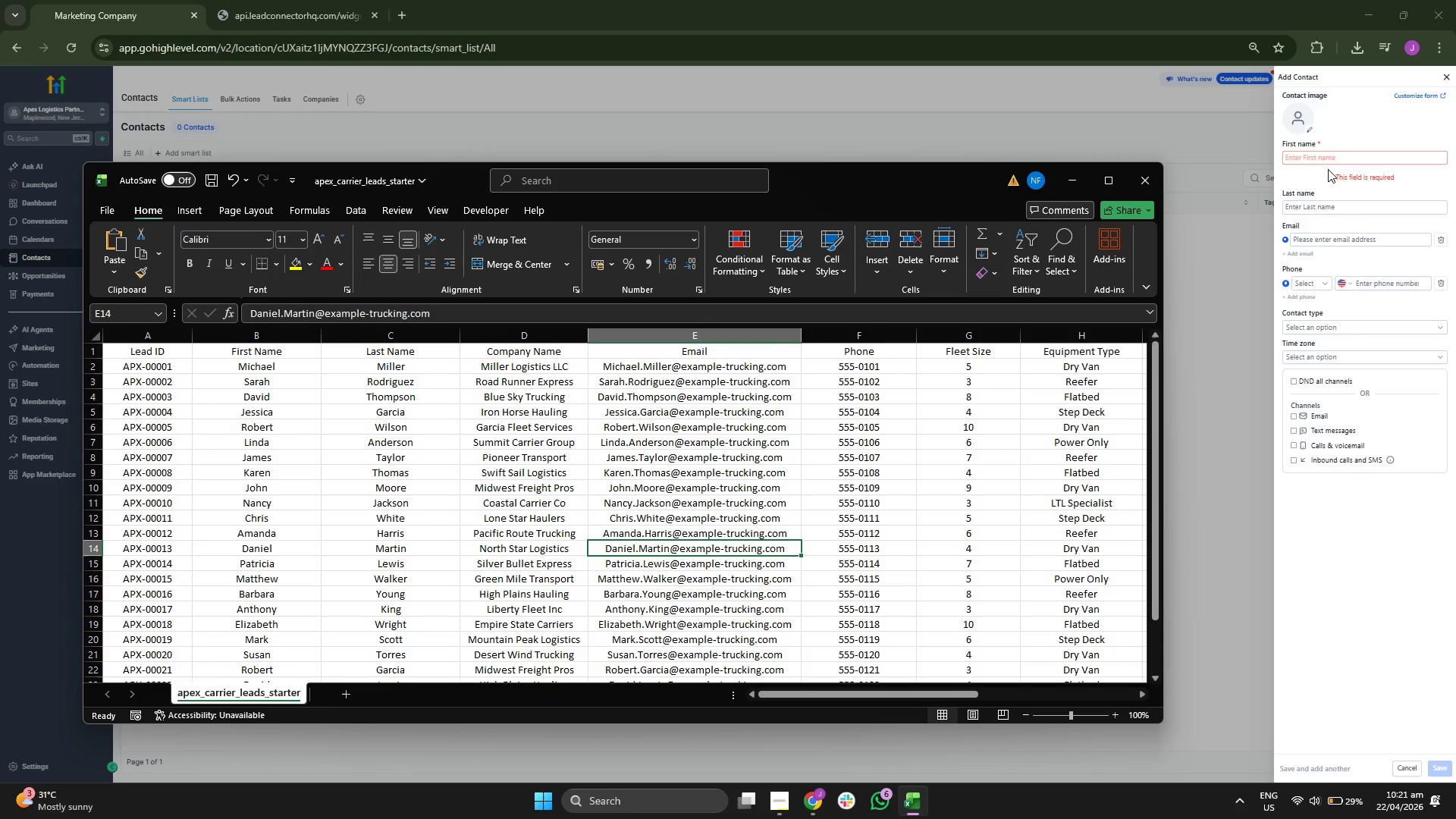 
left_click([1338, 162])
 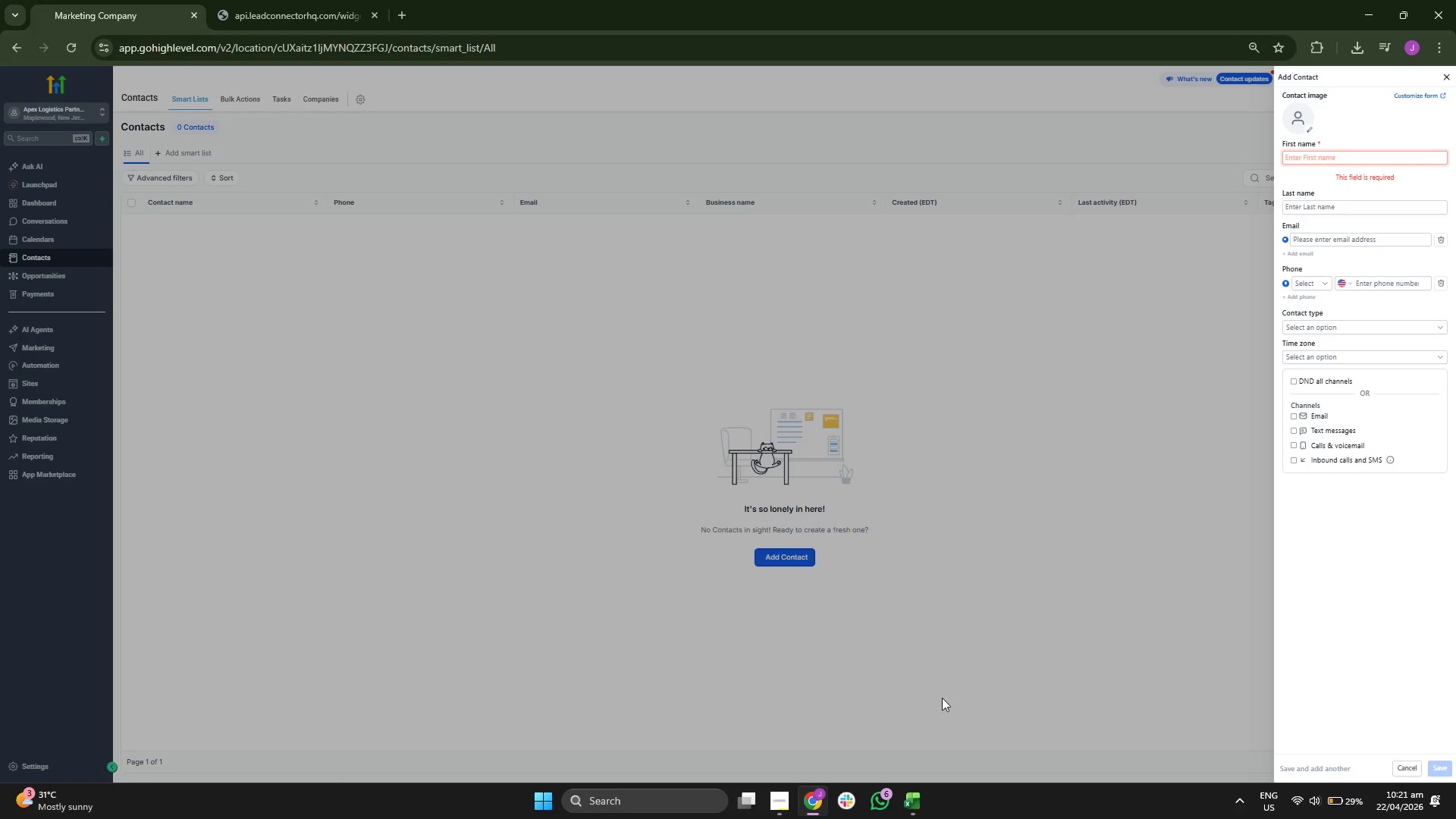 
left_click([918, 816])
 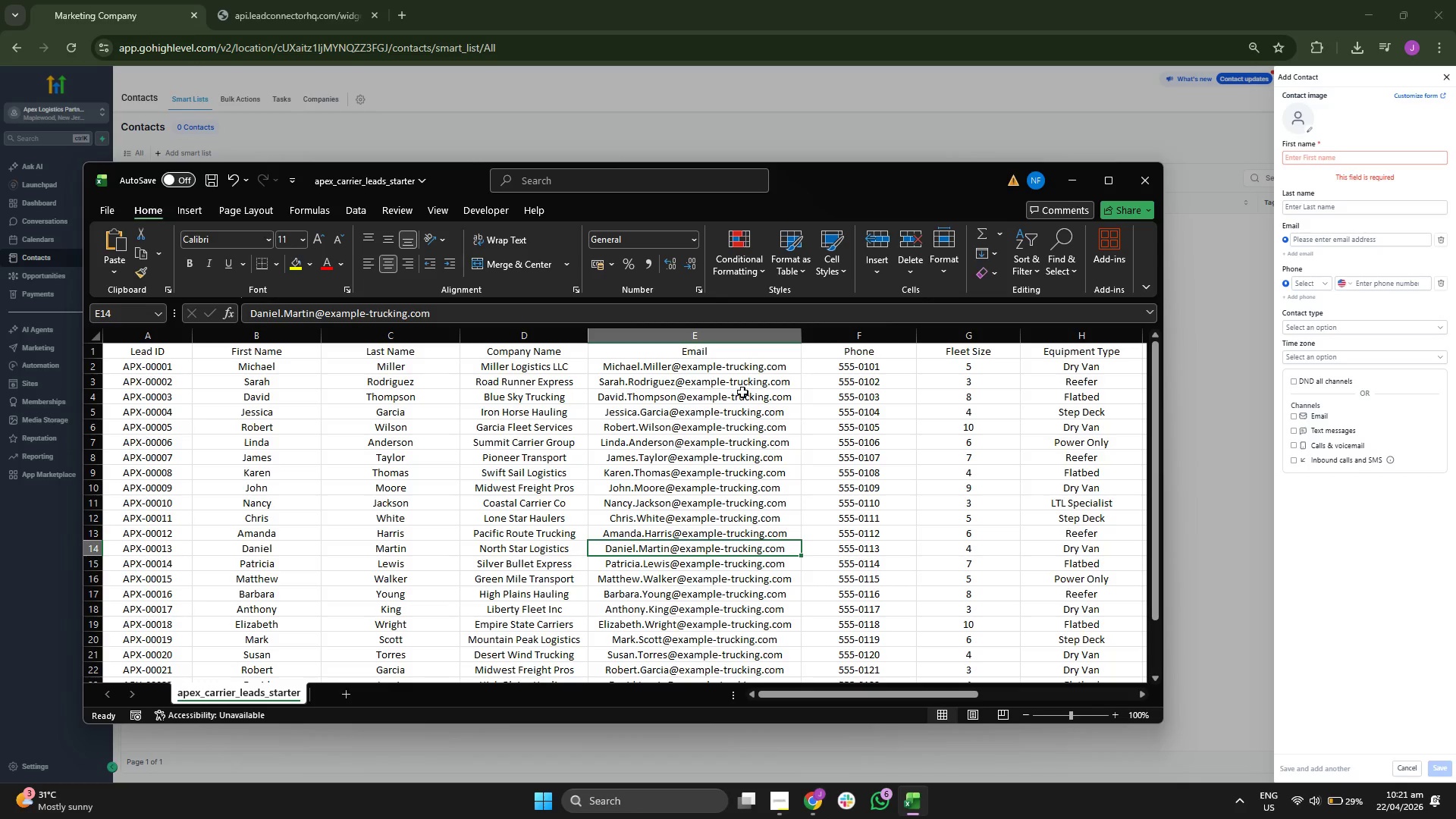 
wait(5.2)
 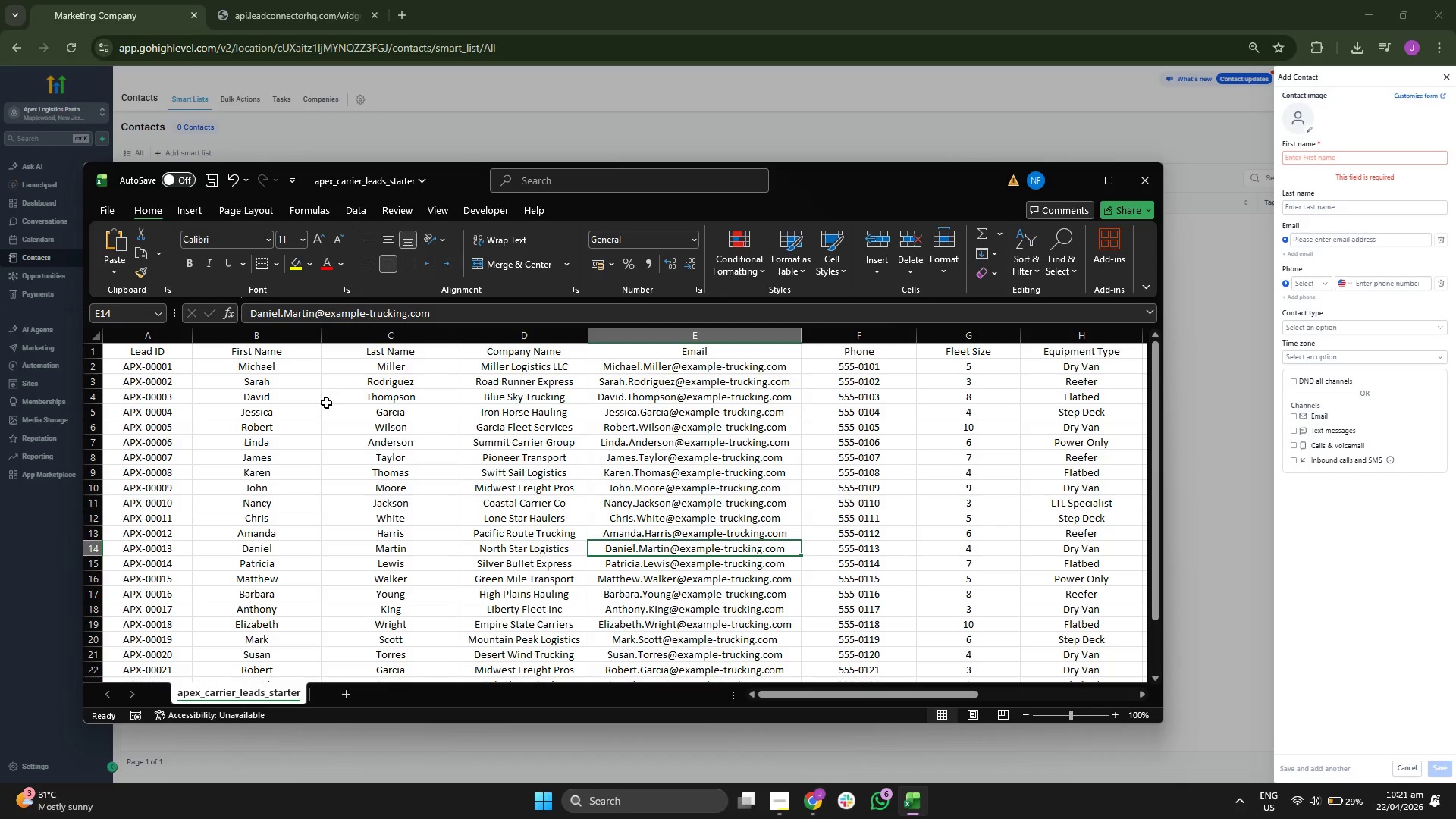 
left_click([731, 371])
 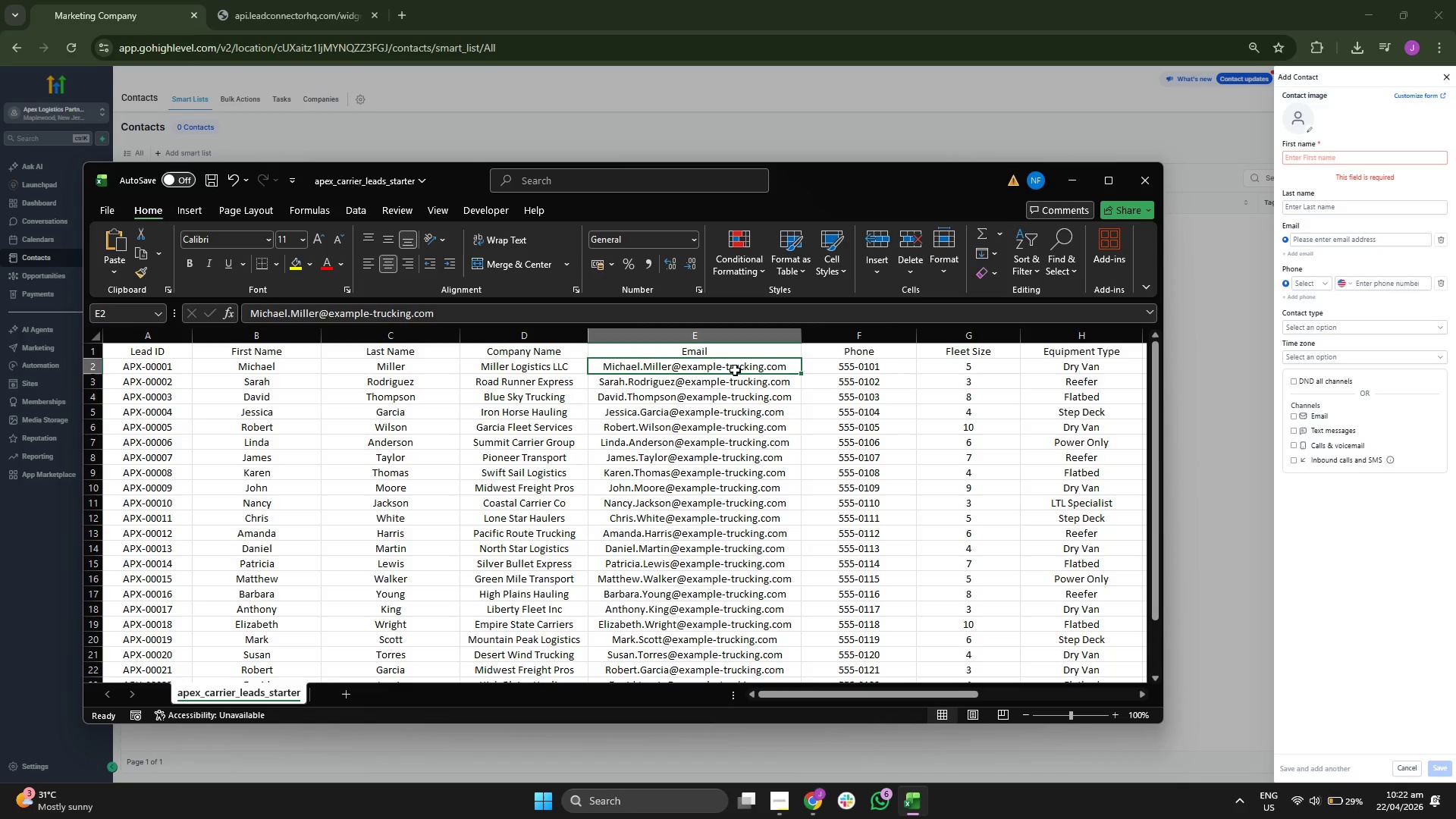 
key(Control+C)
 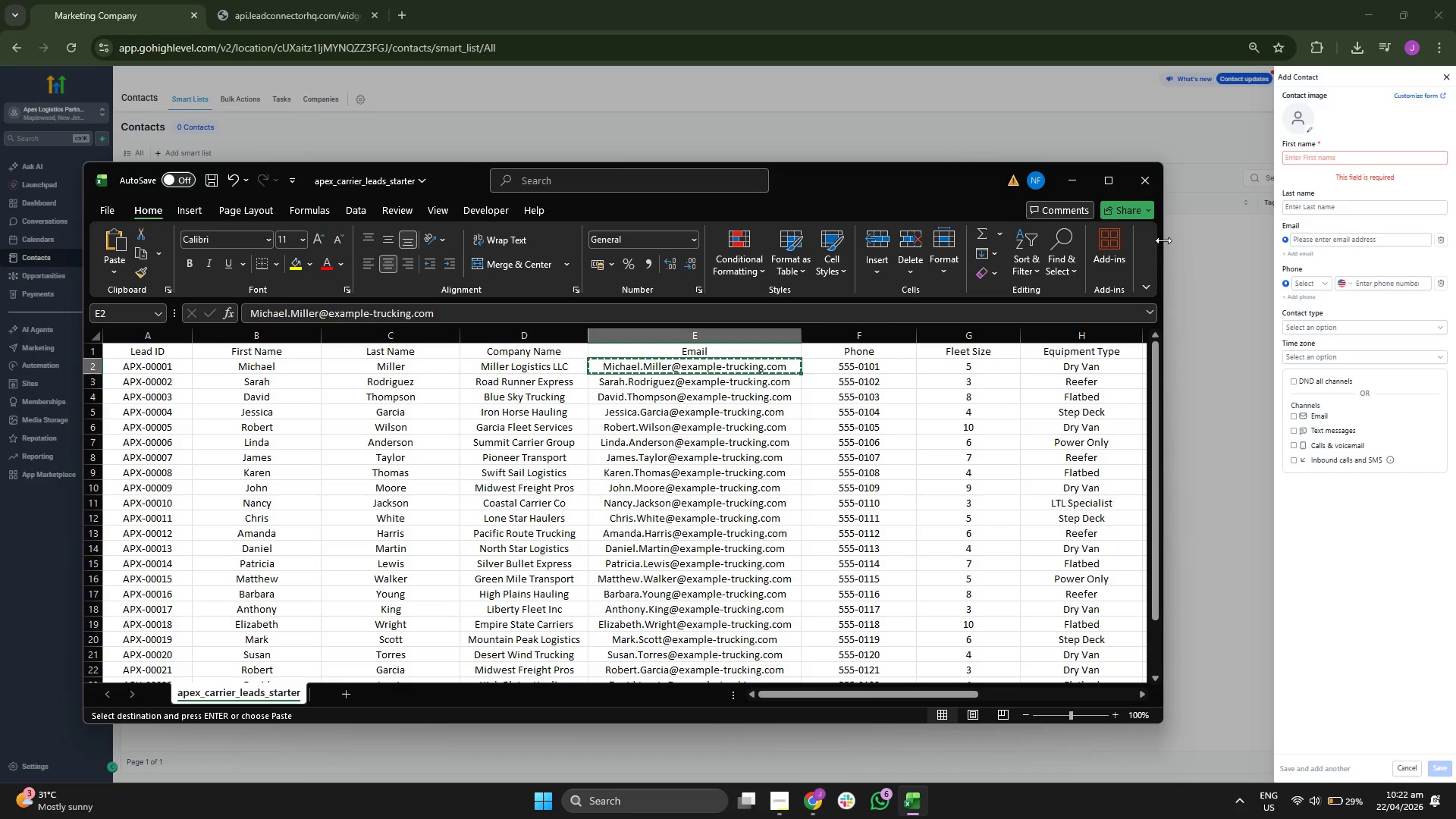 
left_click([1076, 177])
 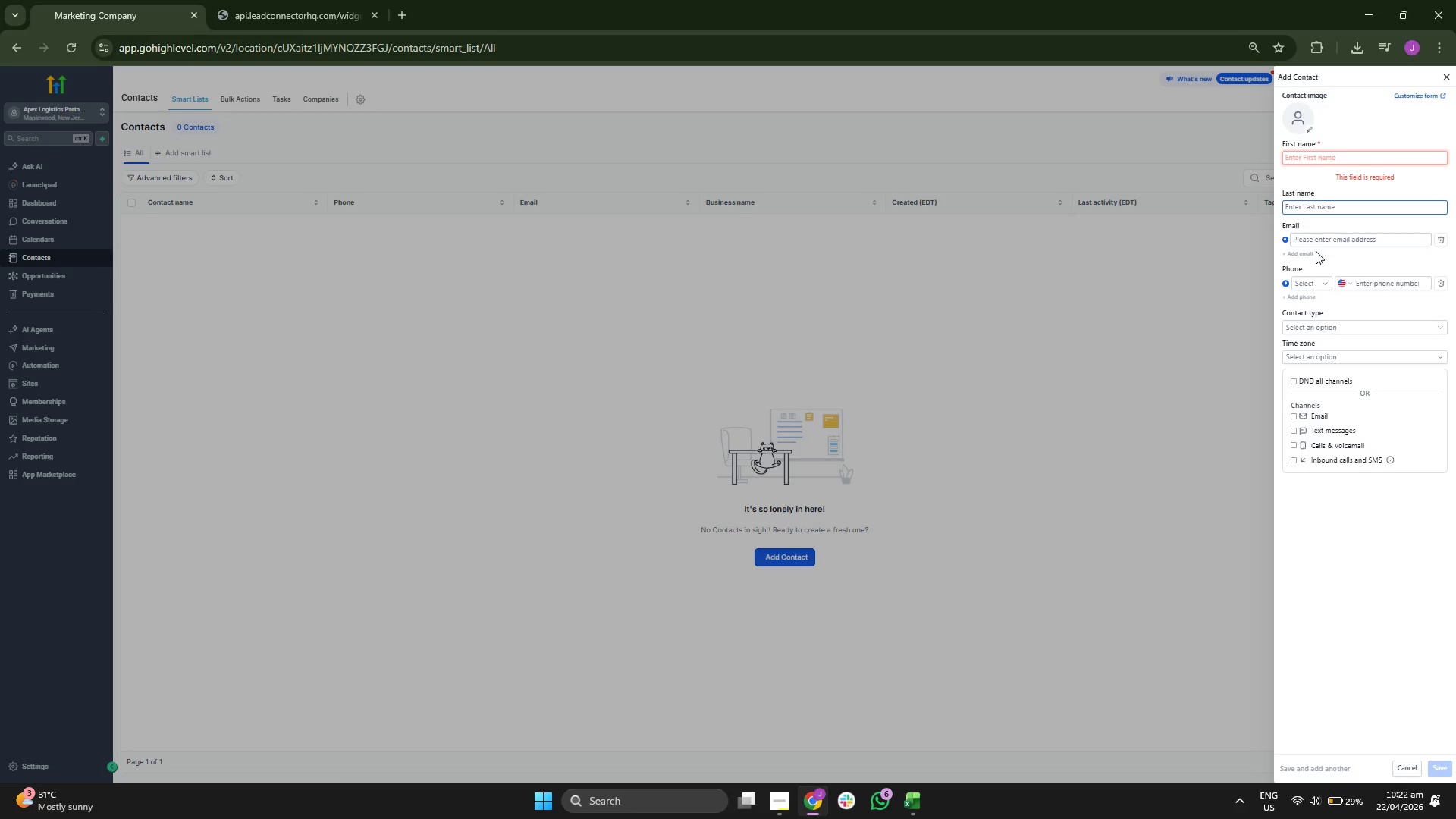 
left_click([1323, 240])
 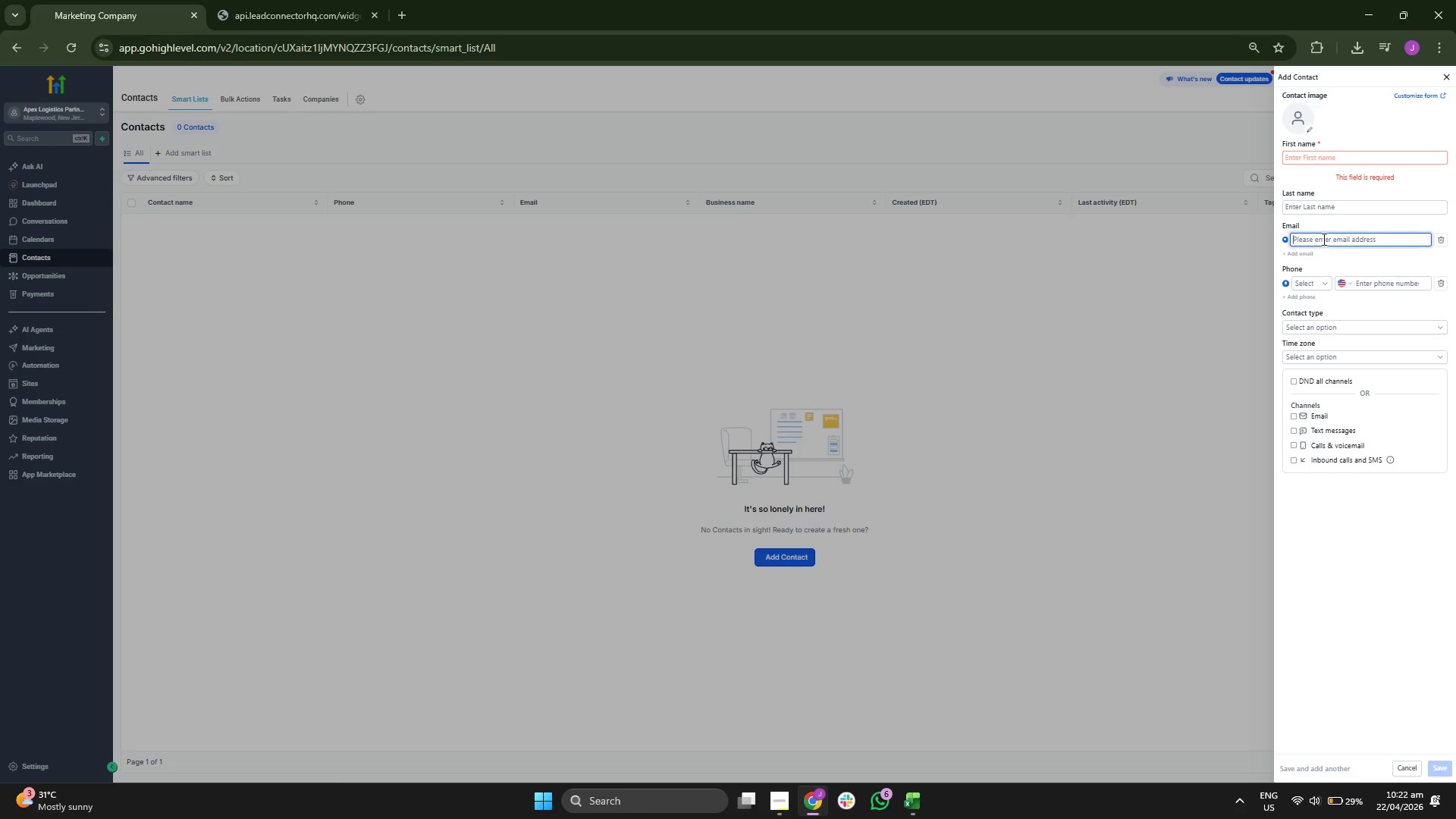 
key(Control+V)
 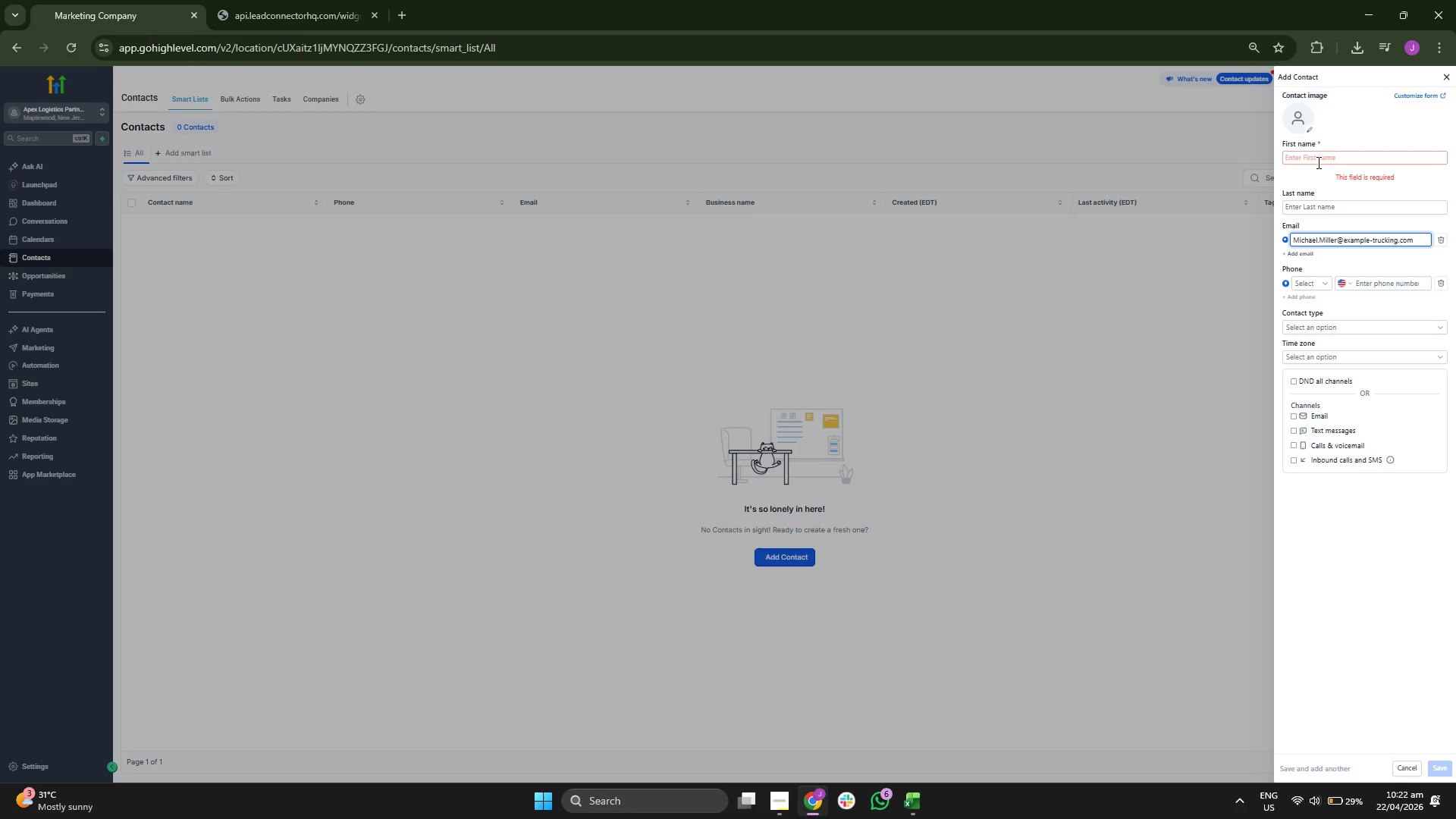 
left_click([1319, 157])
 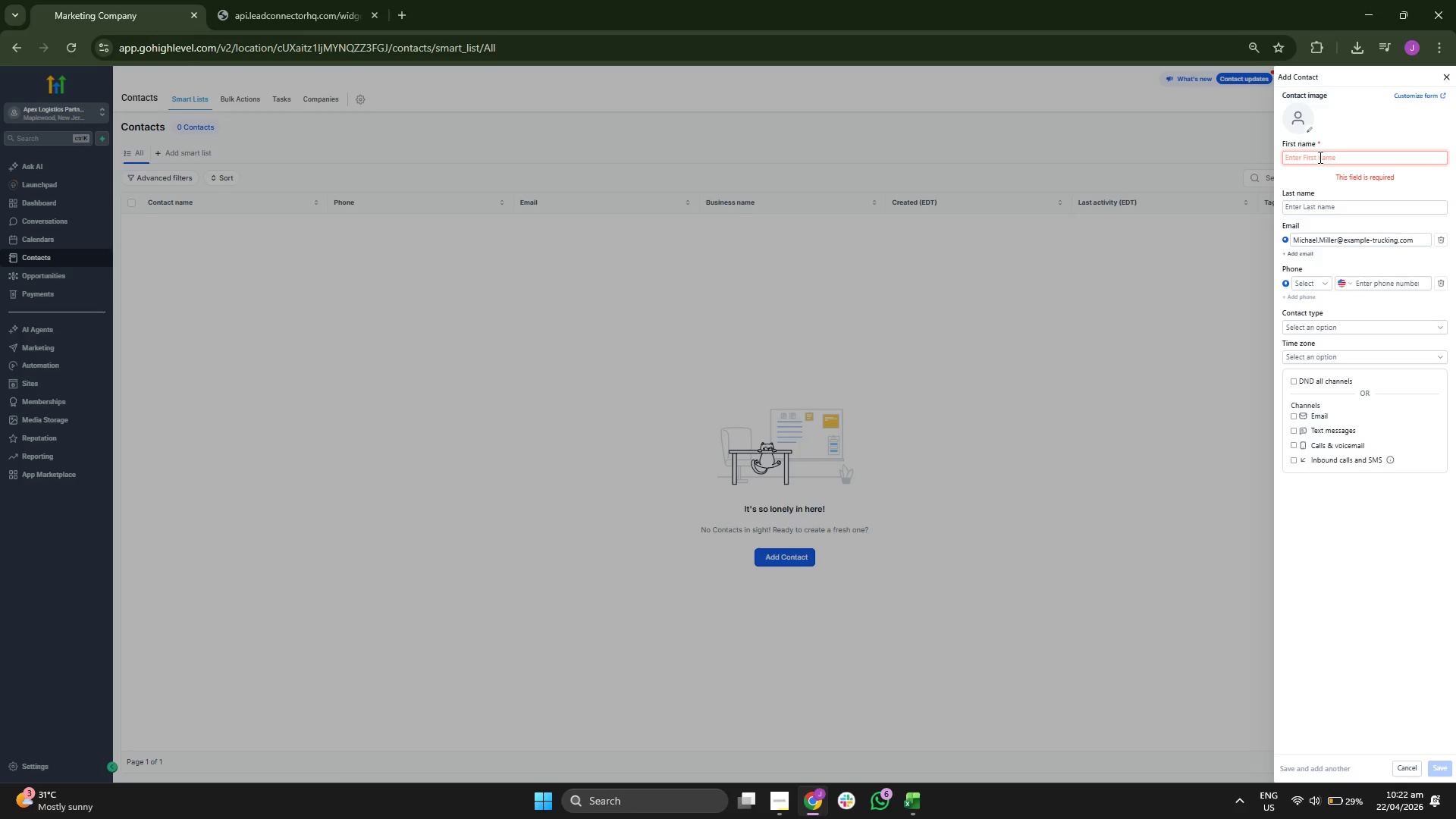 
type(Michale)
key(Backspace)
key(Backspace)
type(el)
 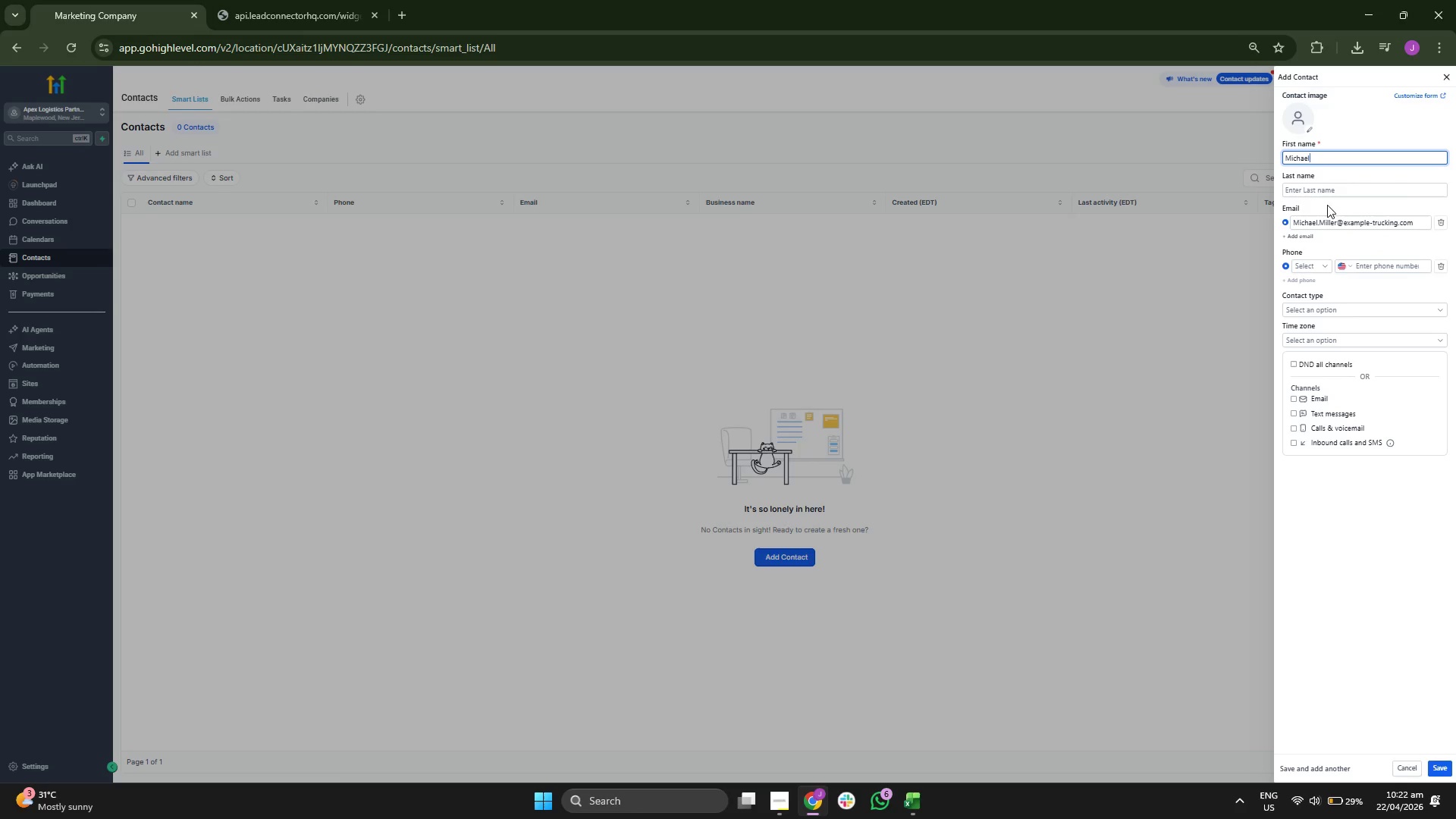 
left_click([1340, 195])
 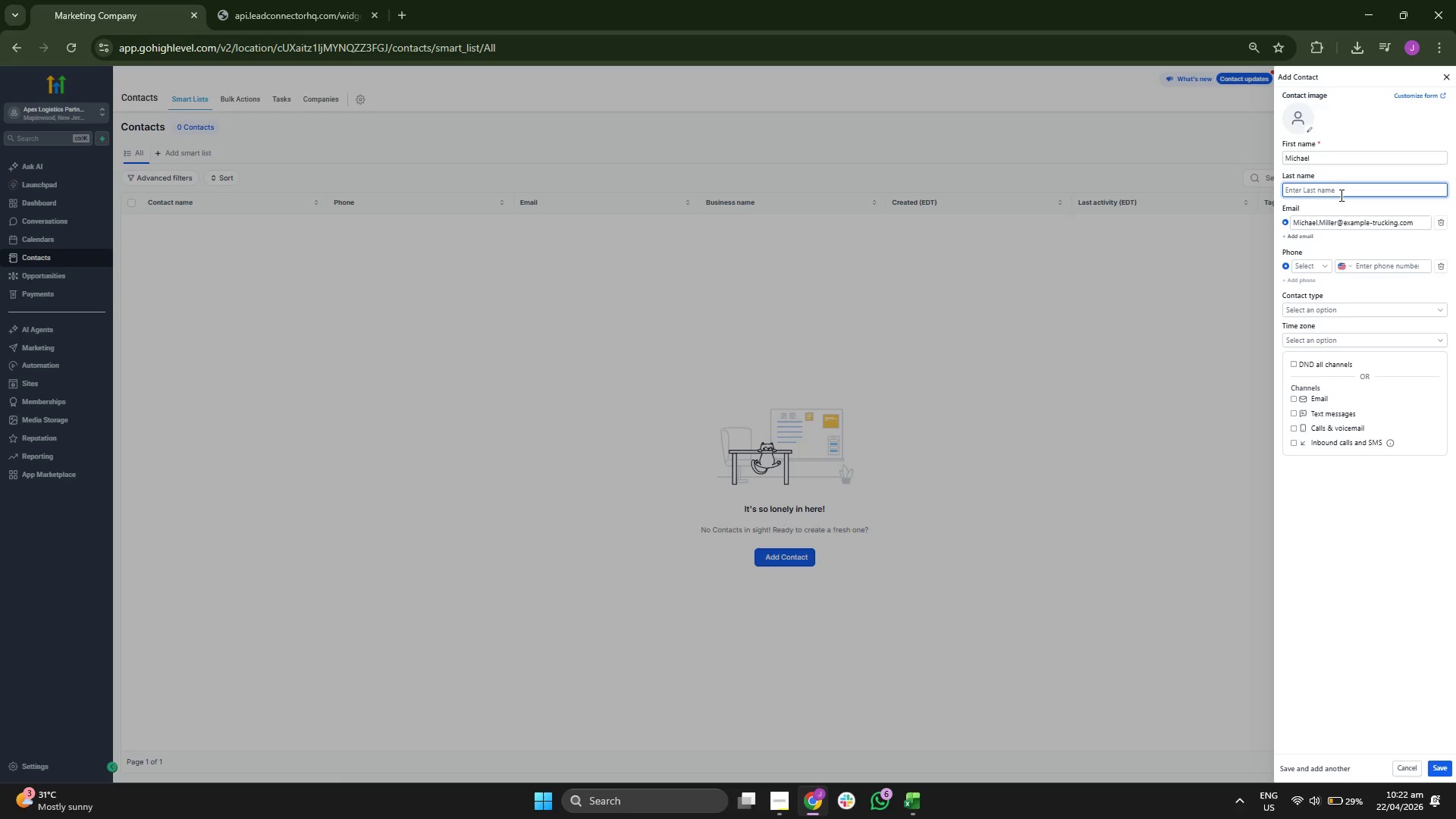 
type(Miller)
 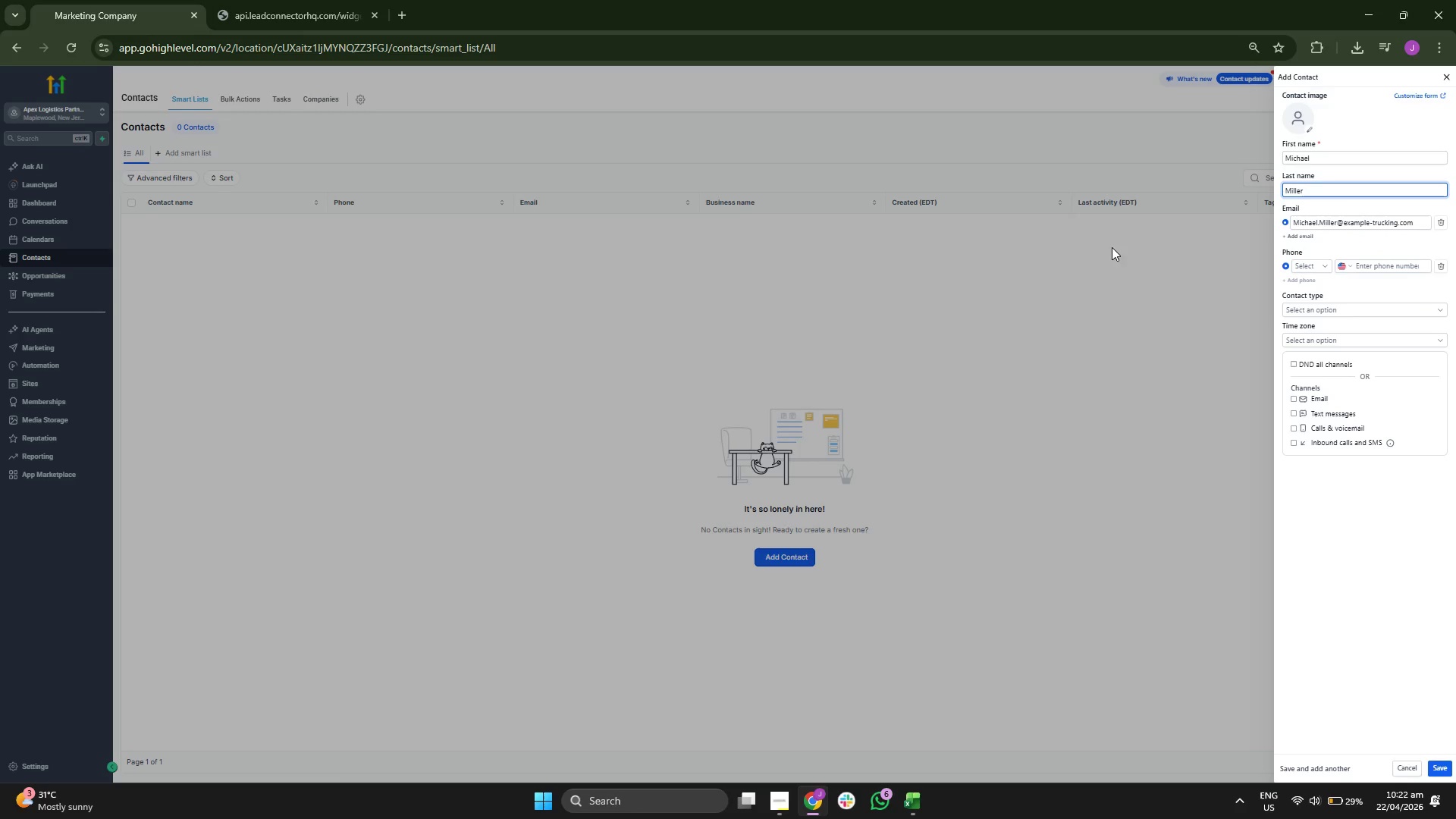 
left_click([1331, 304])
 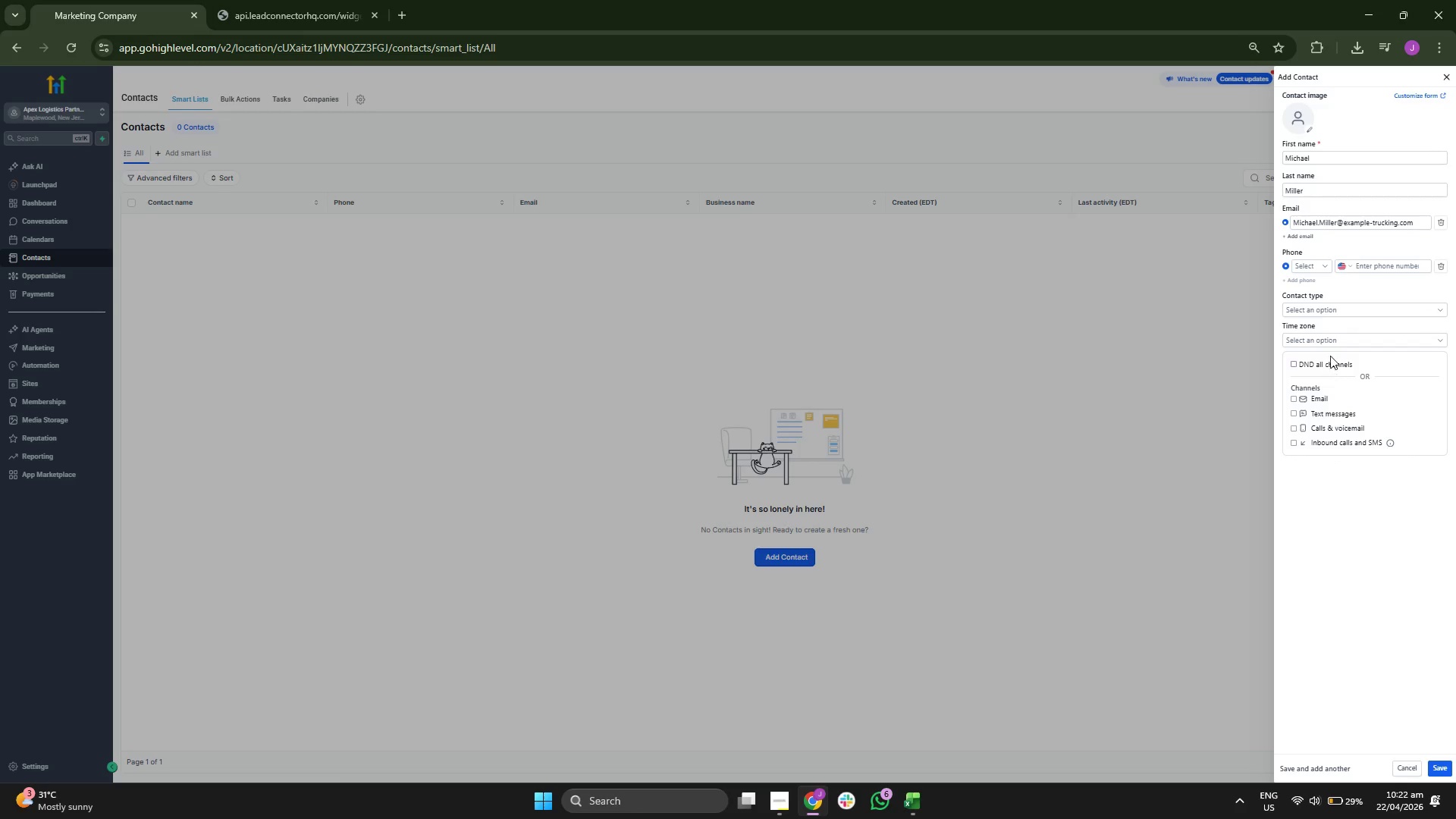 
left_click([1336, 339])
 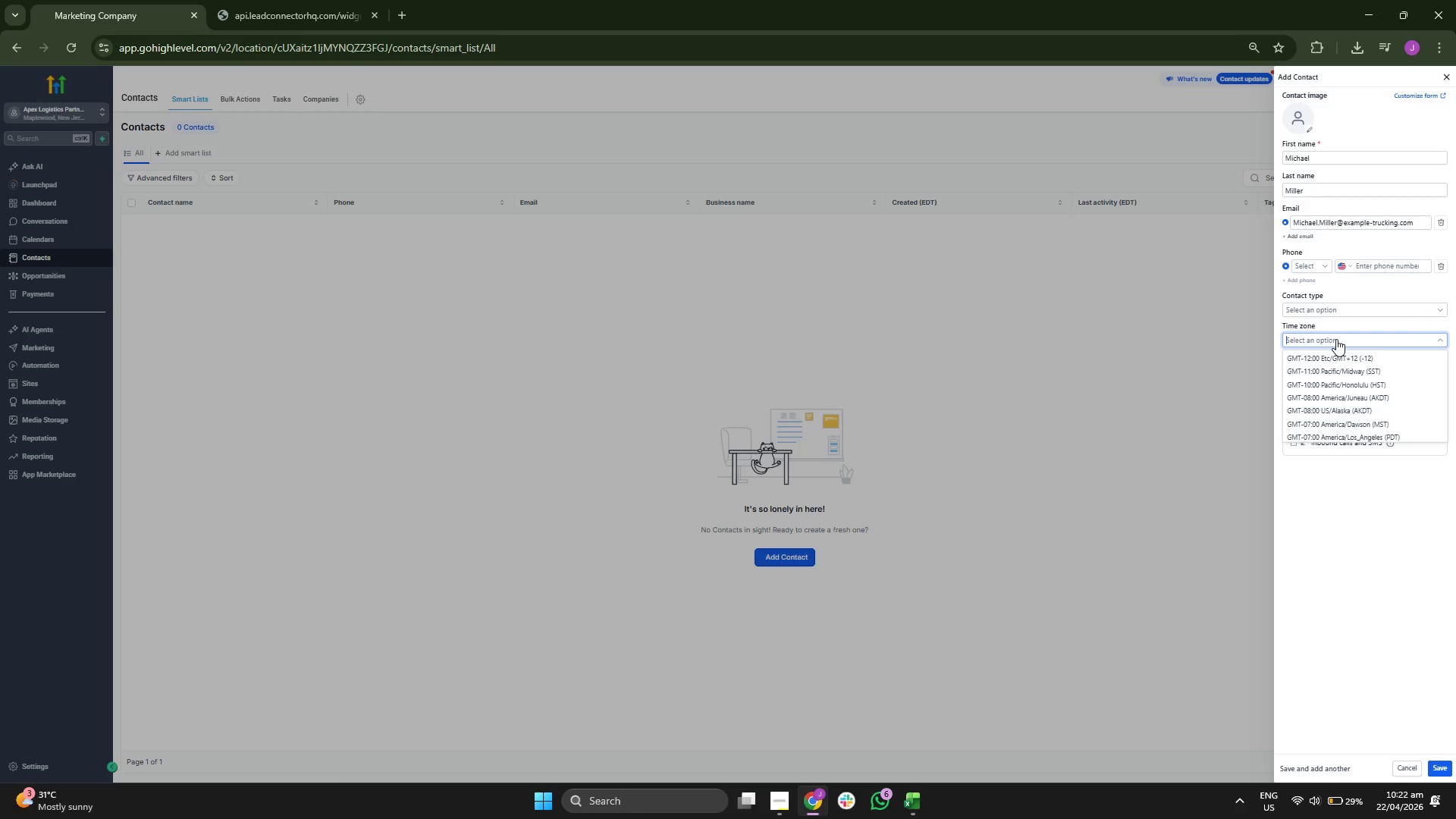 
type(new)
 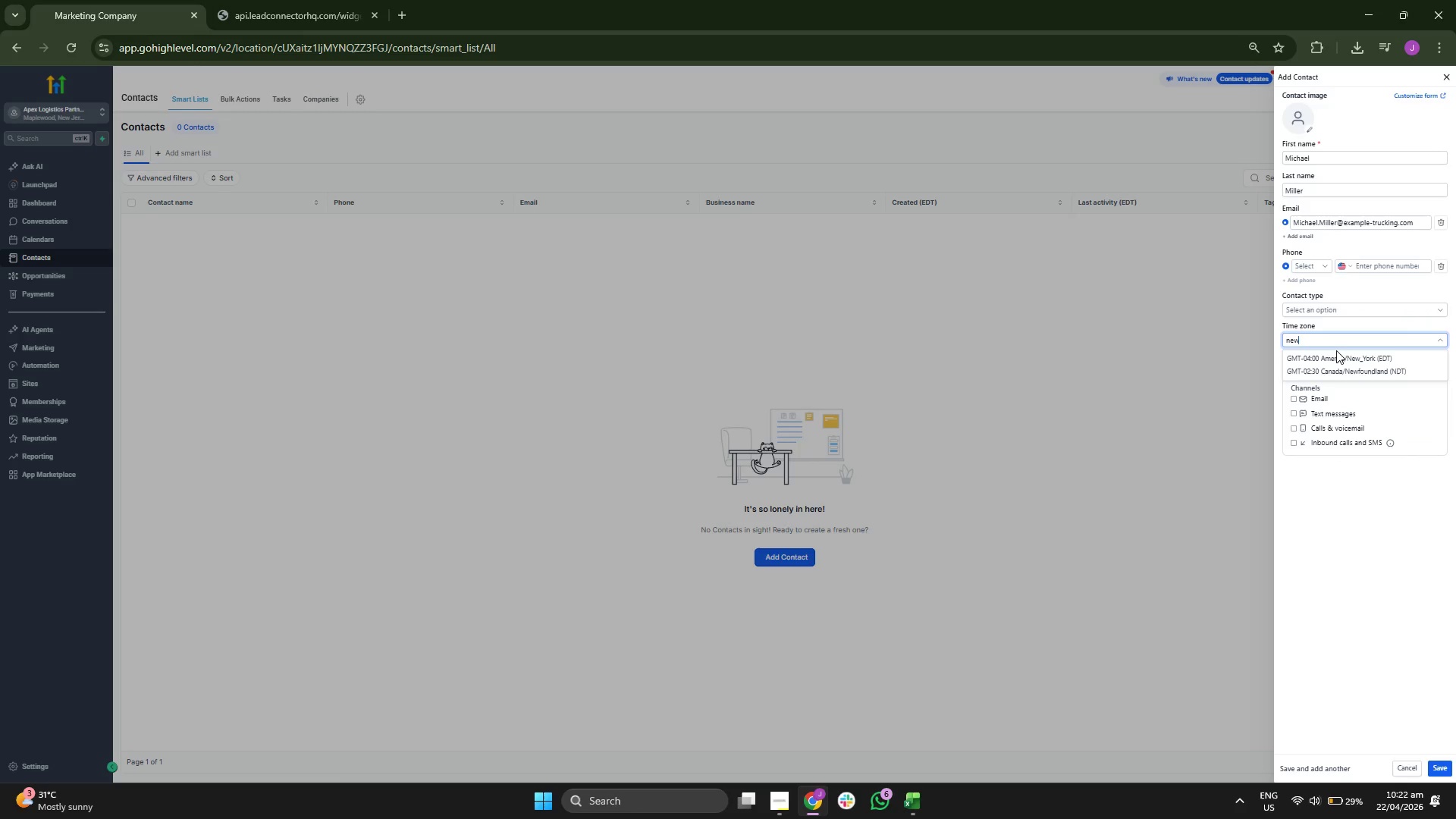 
left_click([1337, 355])
 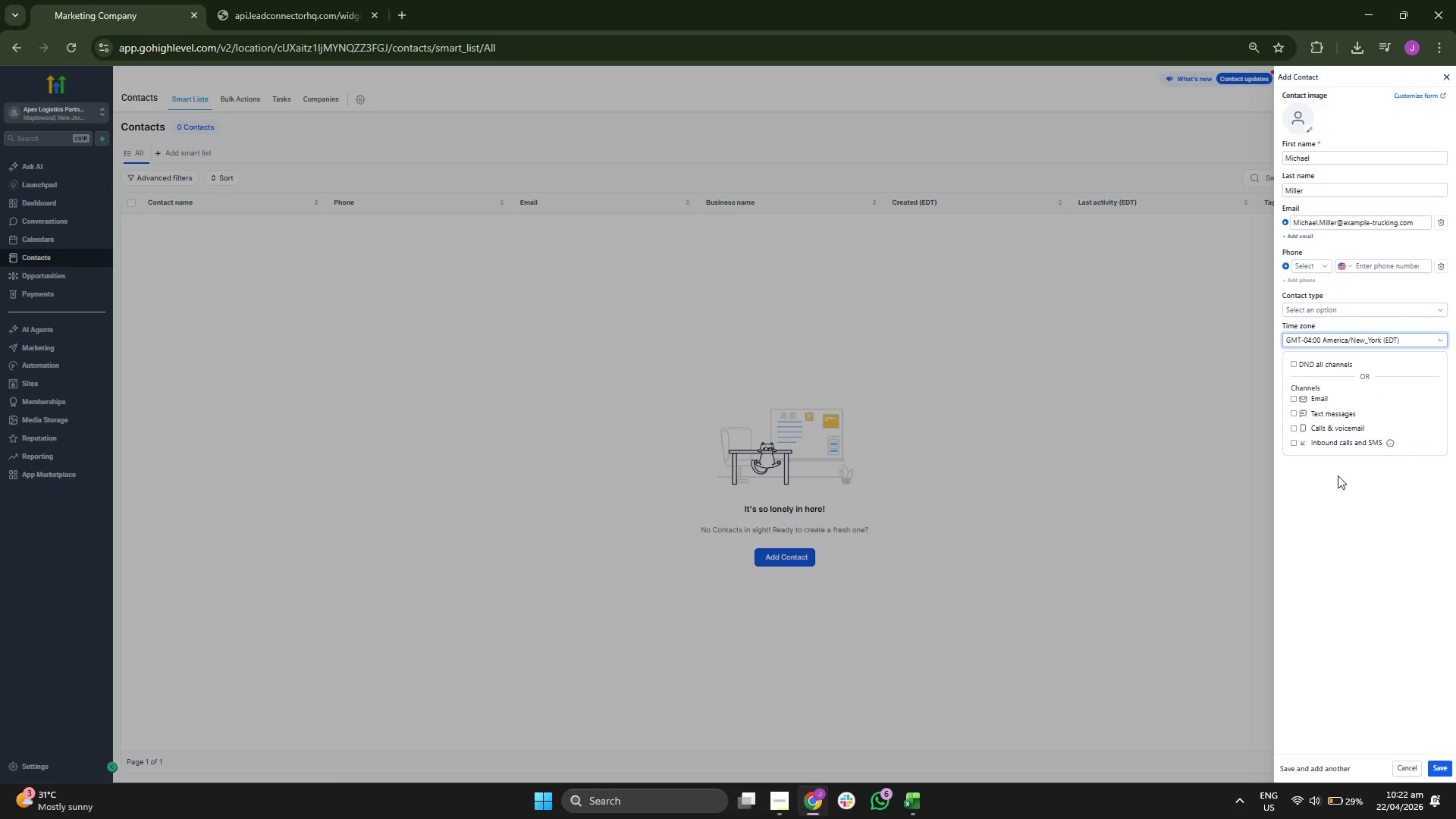 
left_click([1337, 509])
 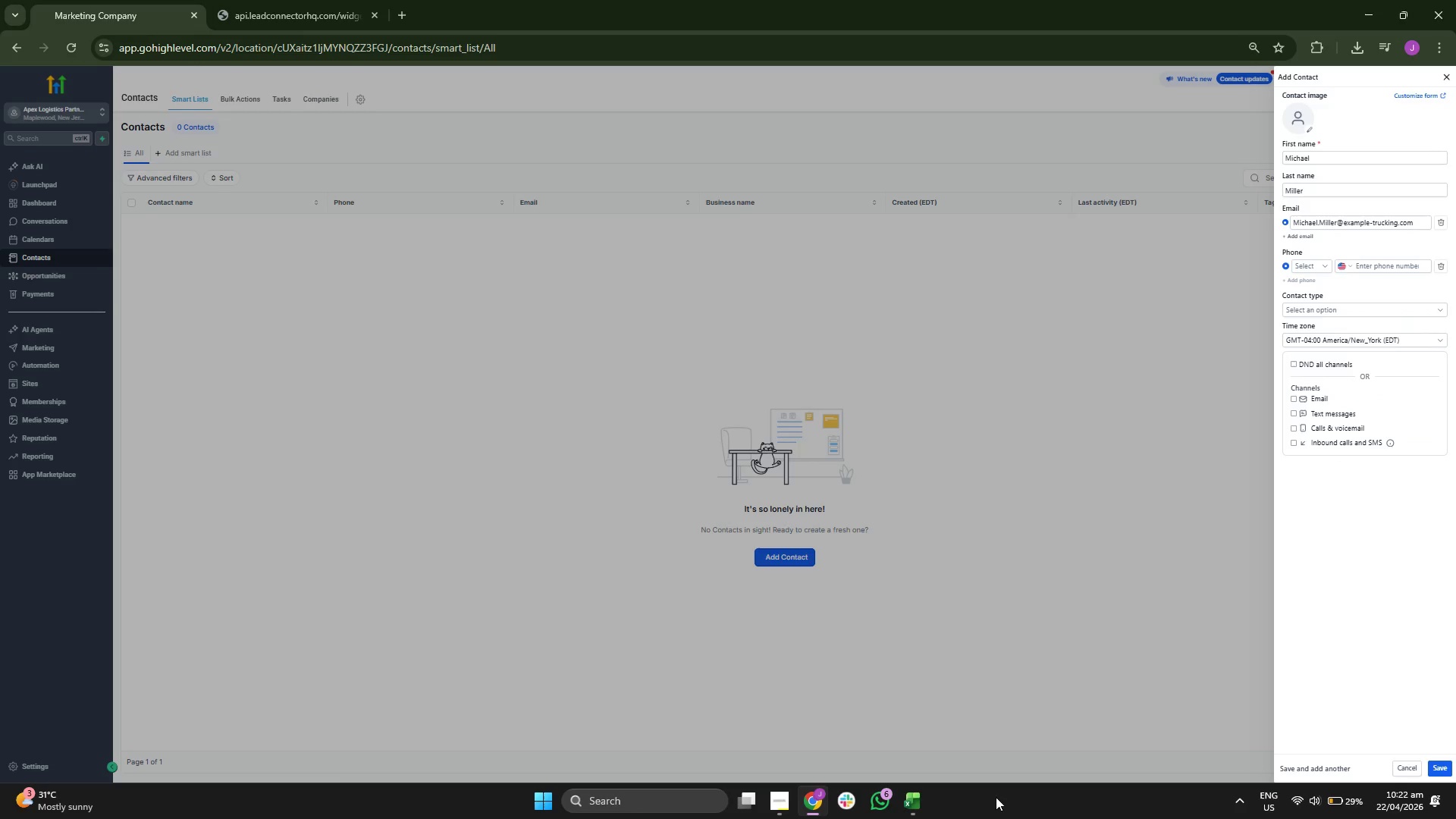 
left_click([905, 802])
 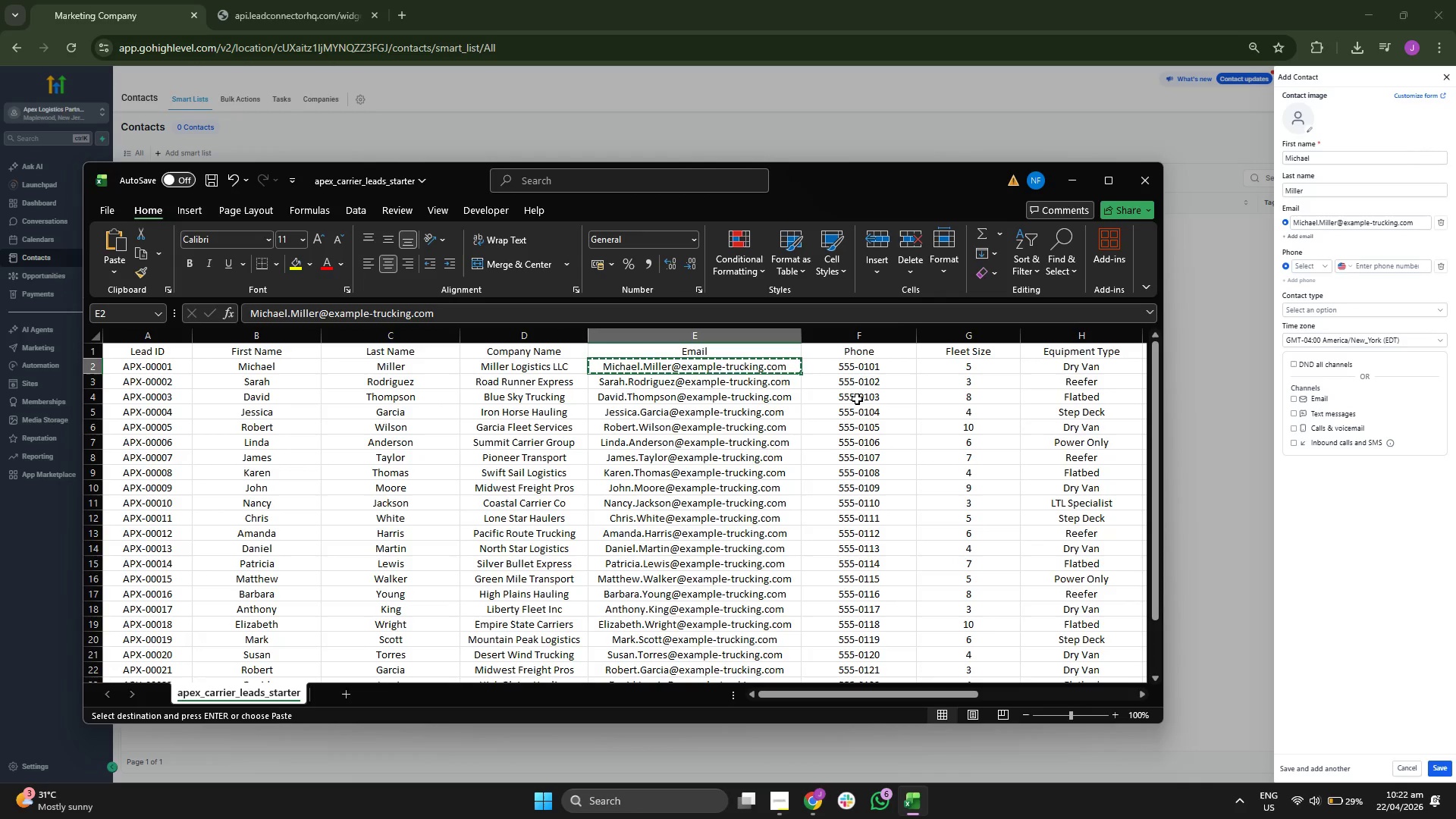 
left_click([868, 368])
 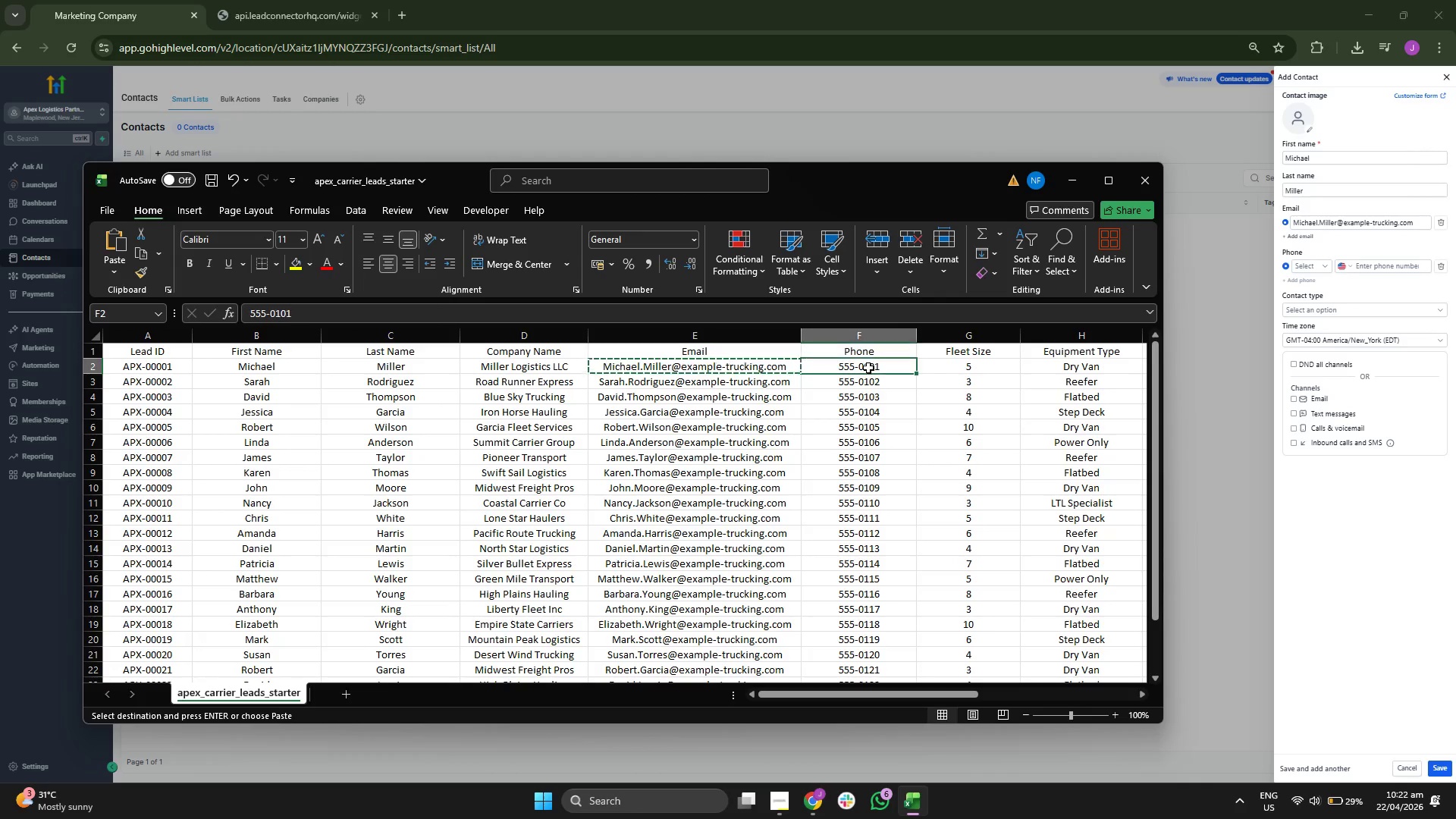 
key(Control+C)
 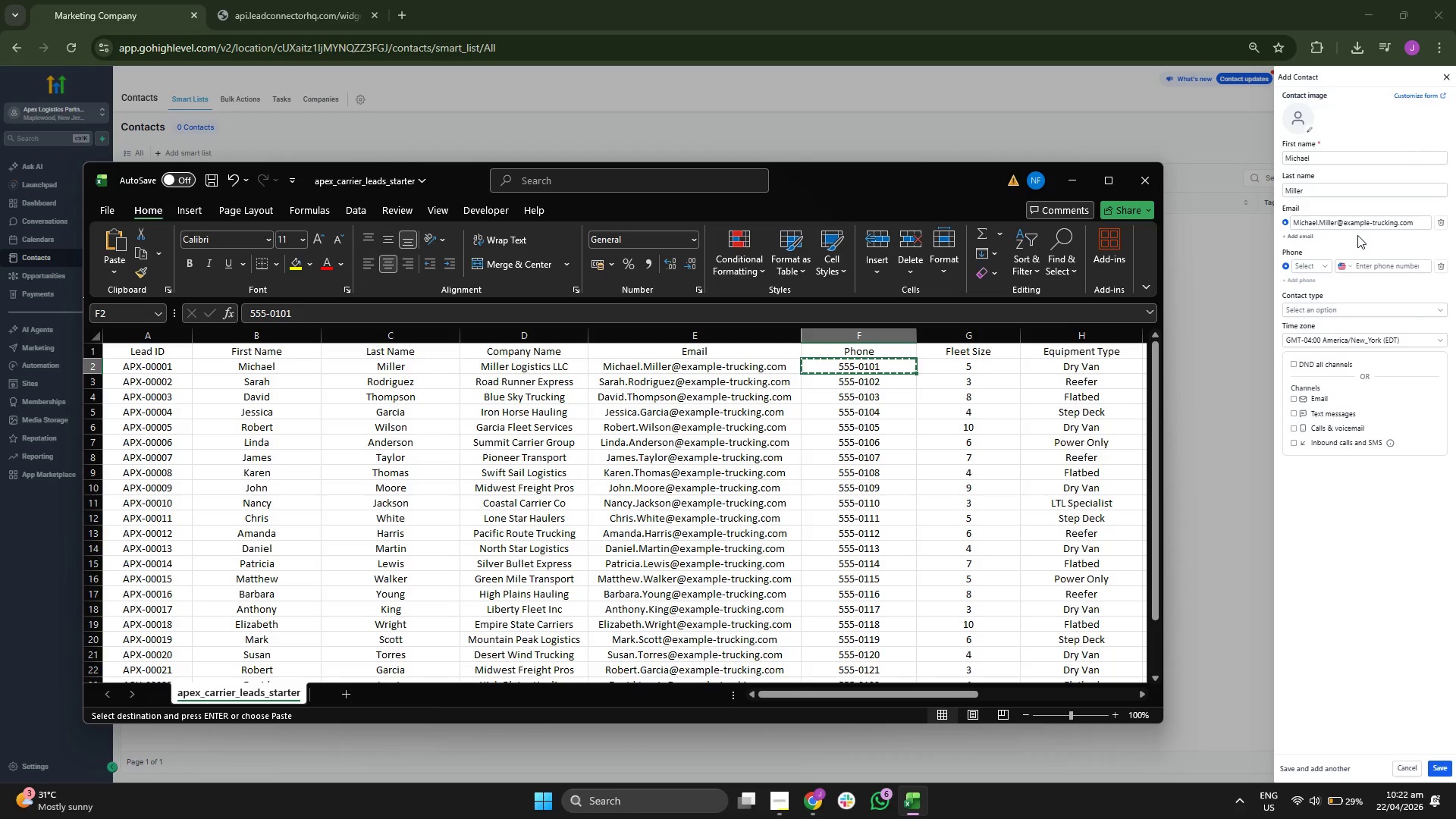 
left_click([1313, 263])
 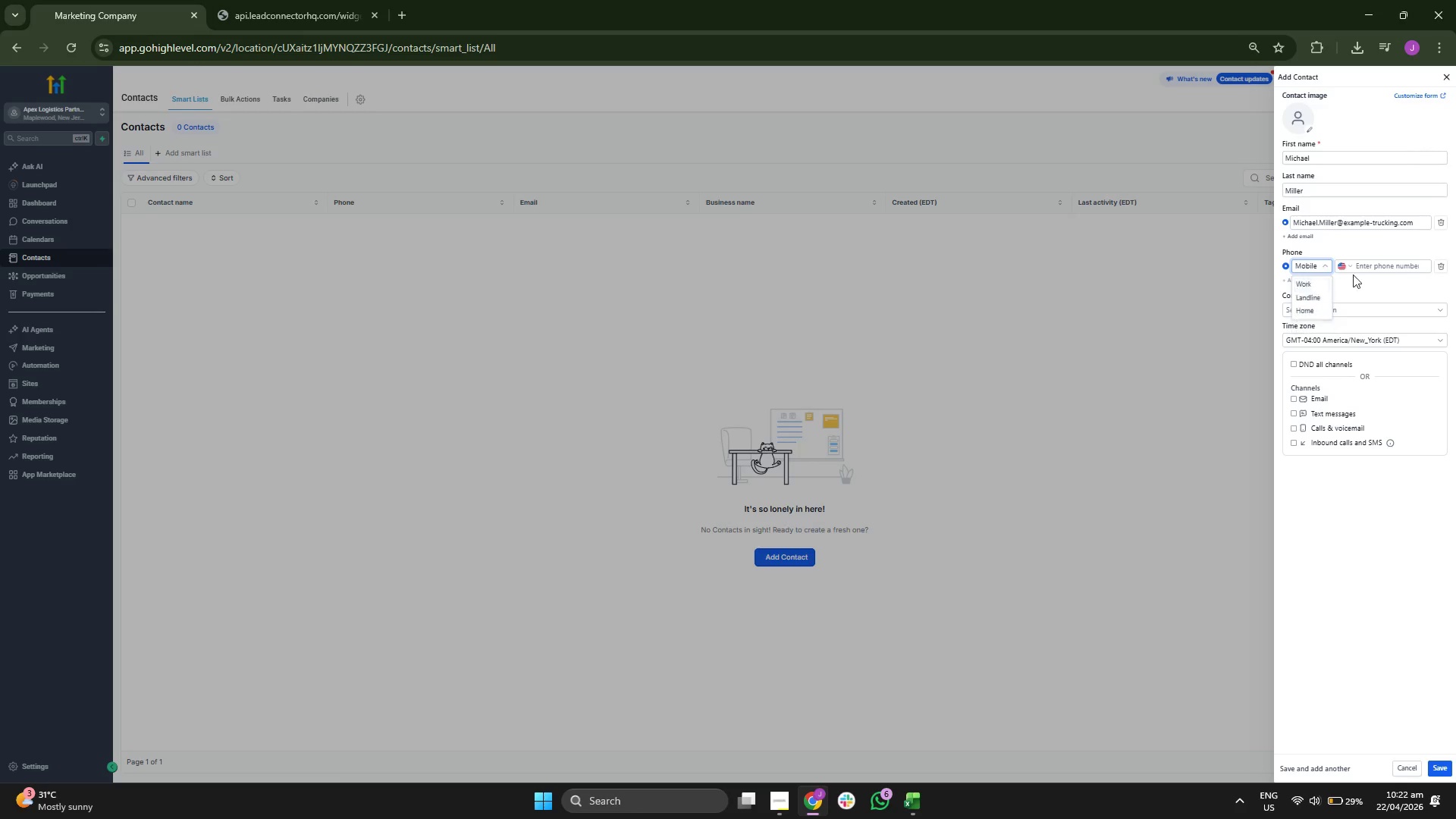 
double_click([1374, 264])
 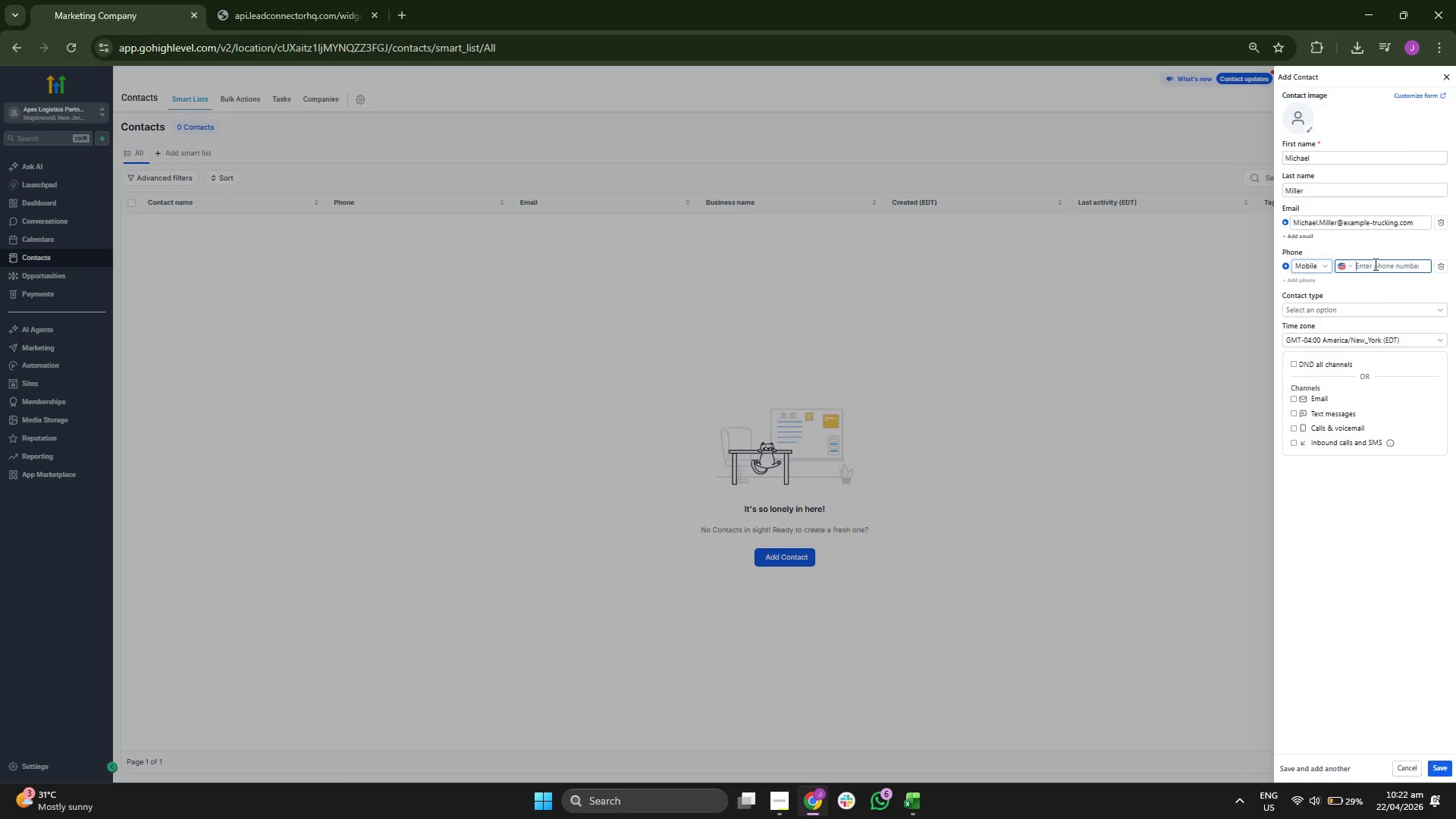 
key(Control+V)
 